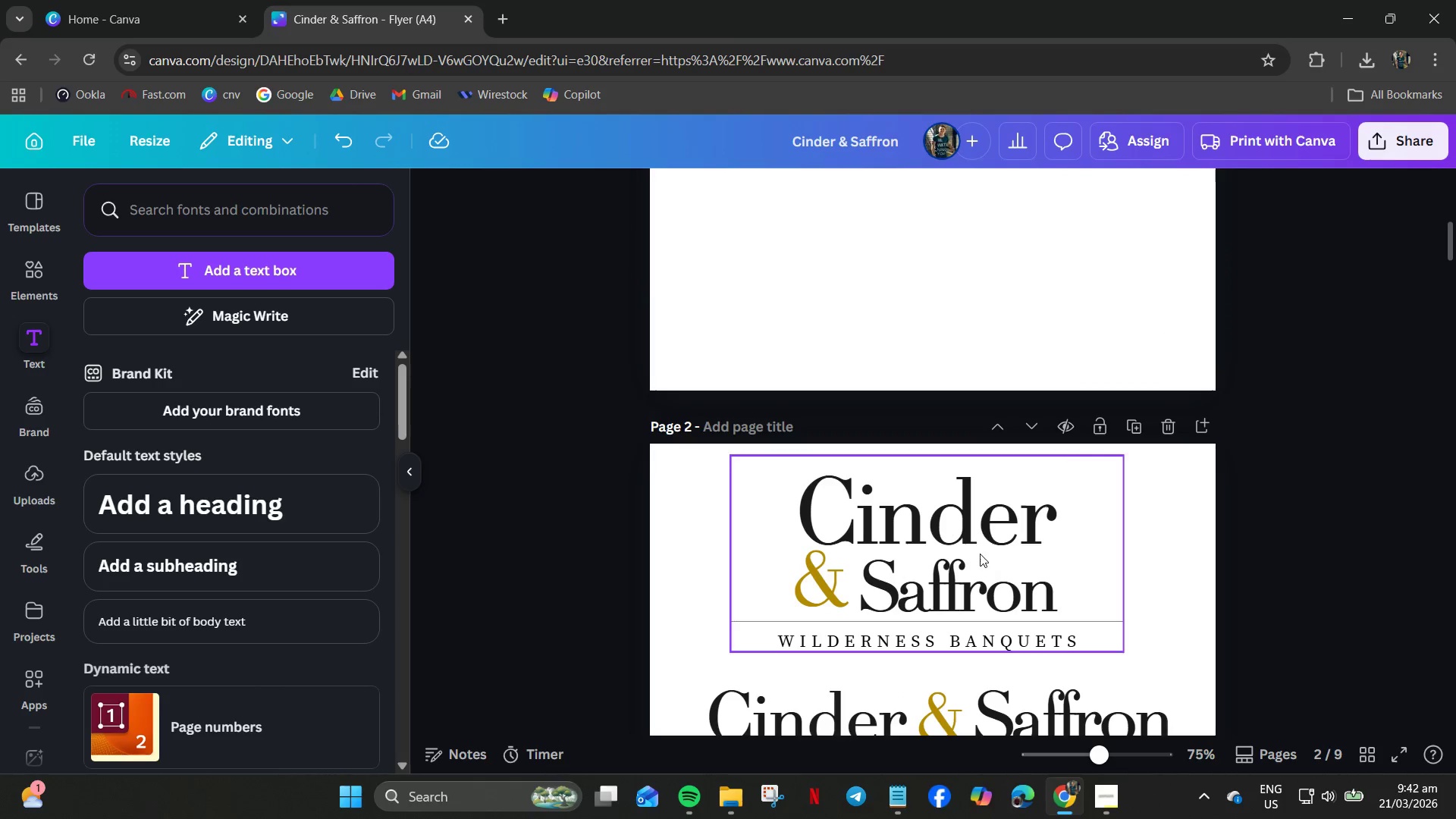 
scroll: coordinate [972, 554], scroll_direction: up, amount: 5.0
 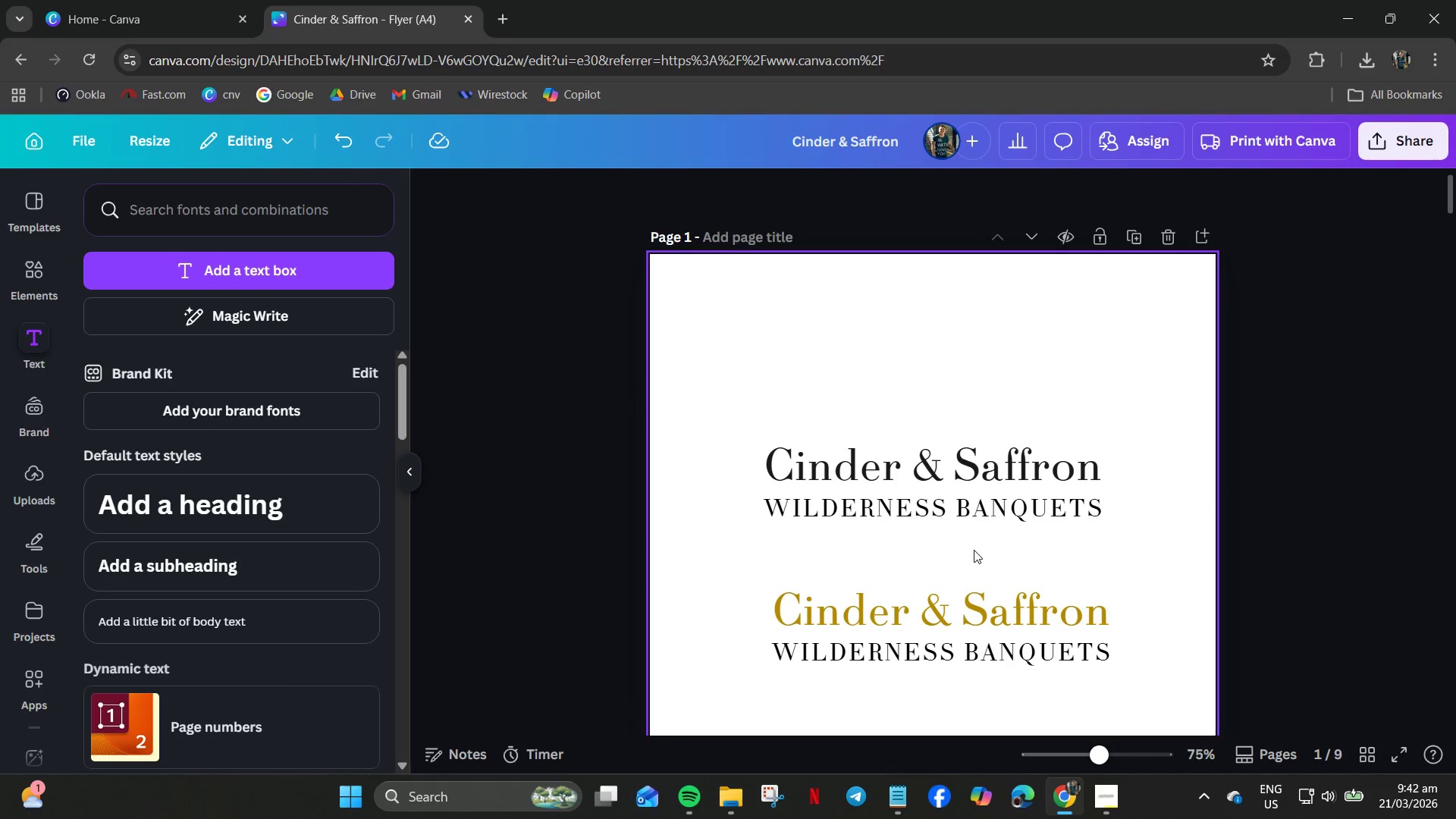 
scroll: coordinate [946, 521], scroll_direction: down, amount: 35.0
 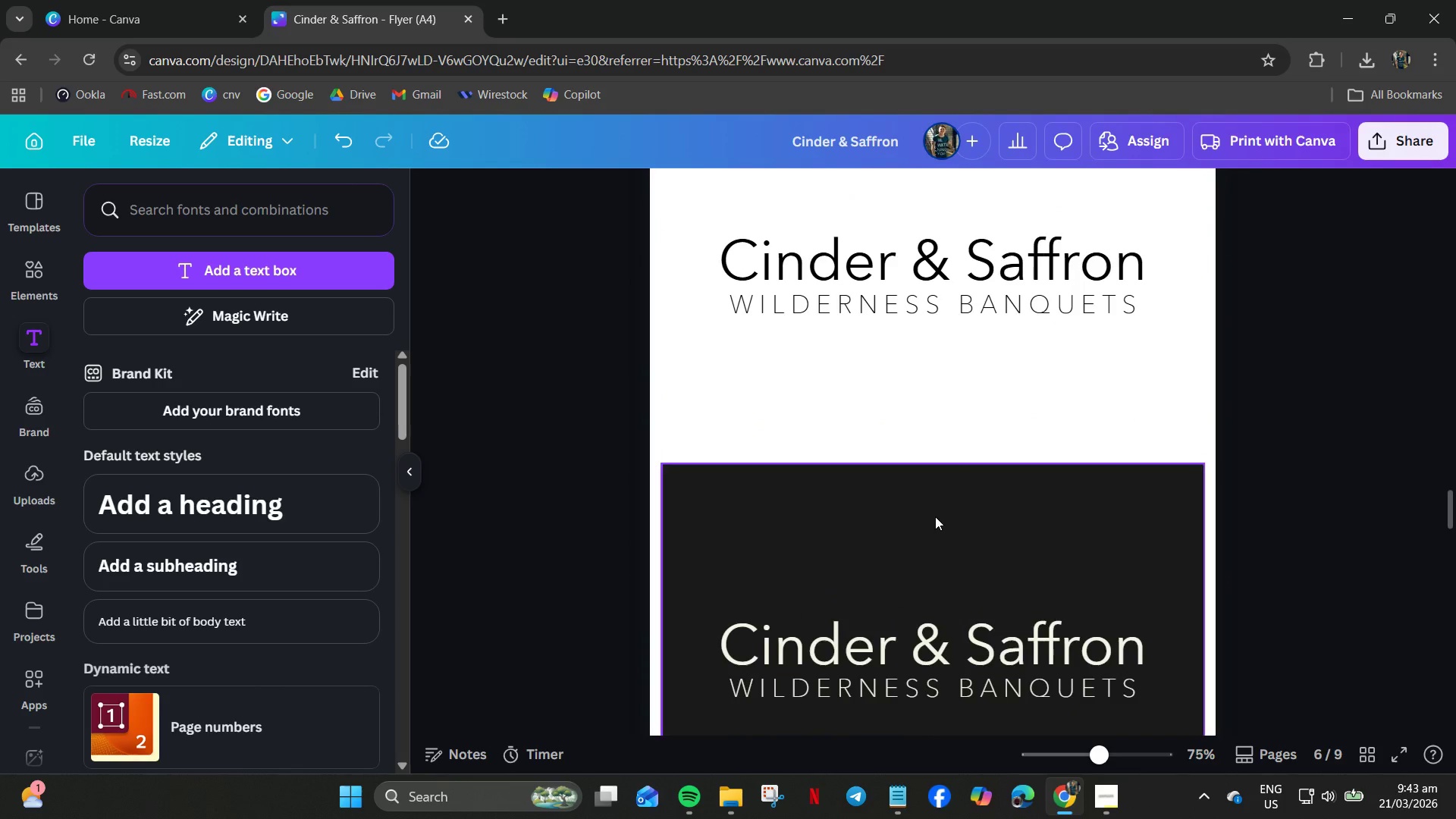 
hold_key(key=ControlLeft, duration=0.77)
scroll: coordinate [977, 479], scroll_direction: down, amount: 30.0
 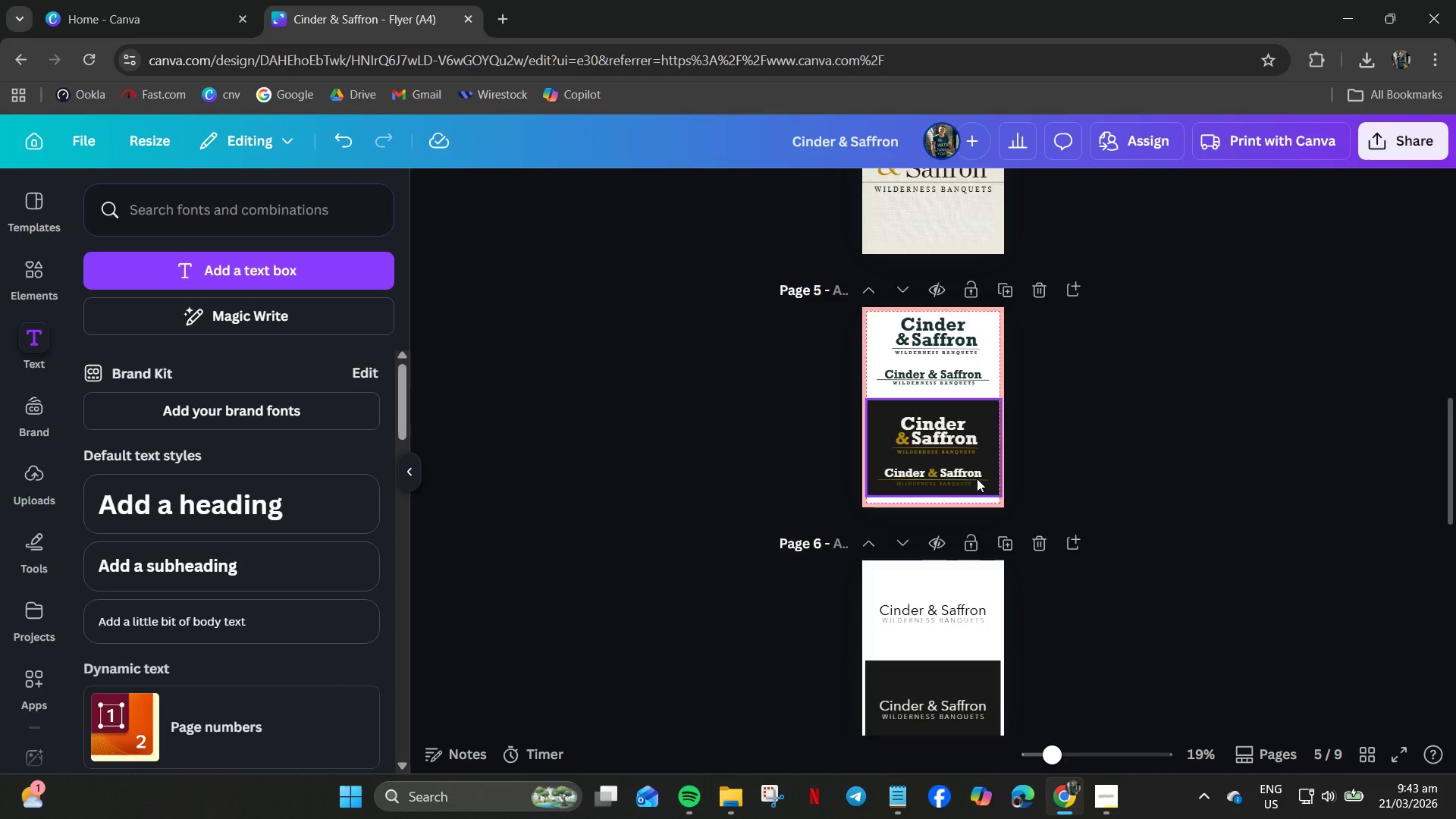 
left_click([996, 513])
 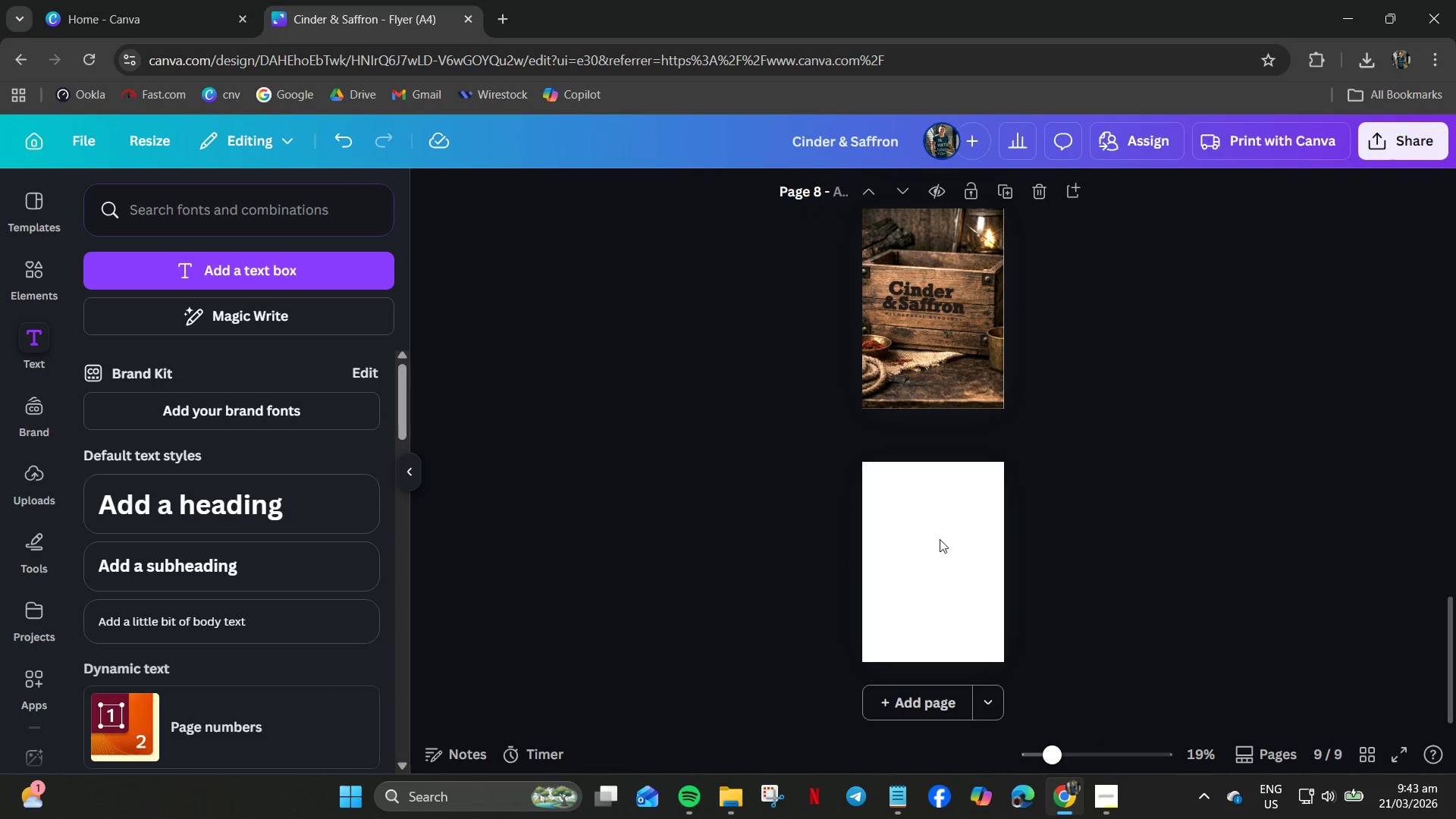 
double_click([939, 539])
 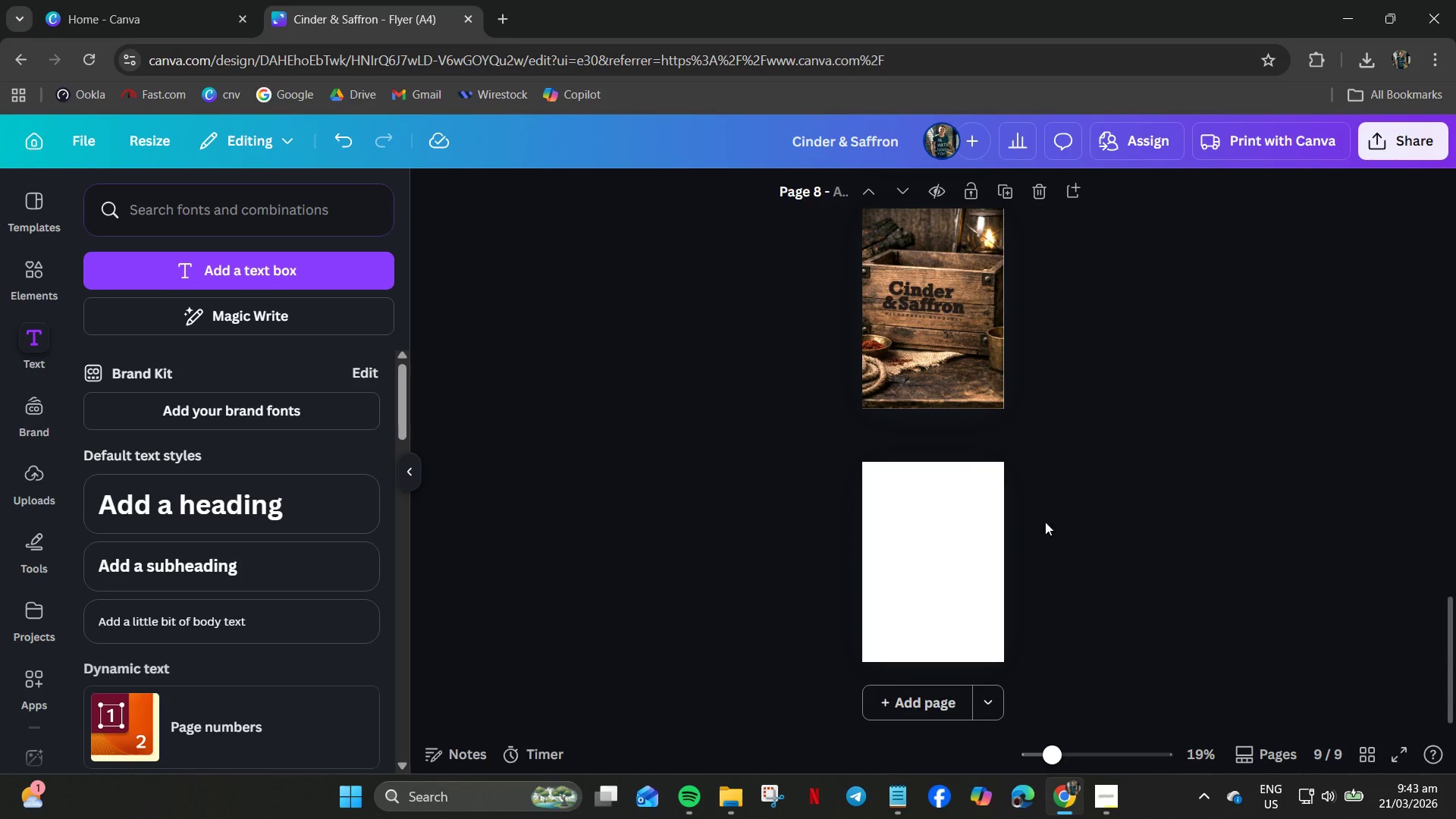 
left_click([958, 408])
 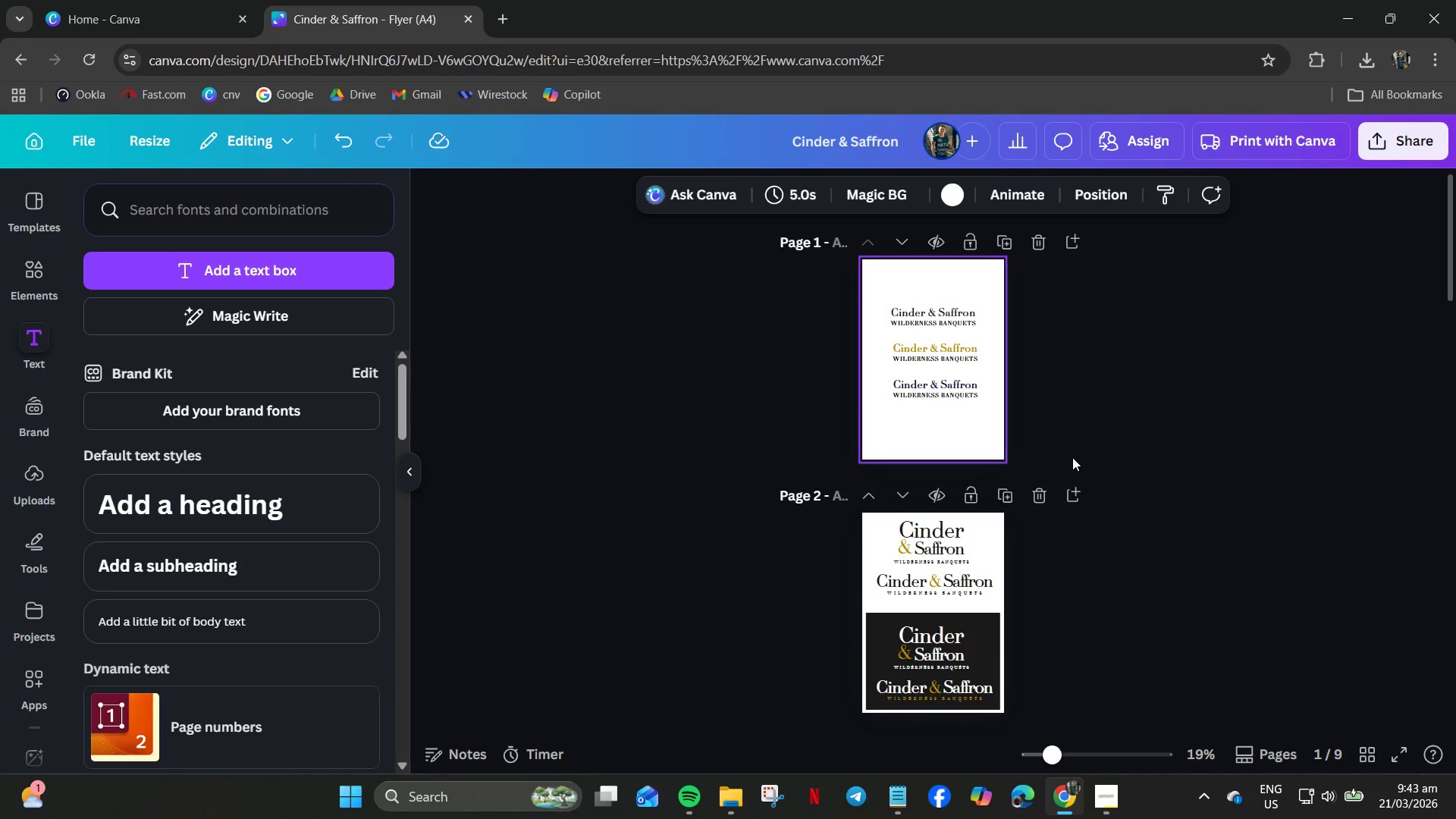 
scroll: coordinate [1042, 460], scroll_direction: up, amount: 27.0
 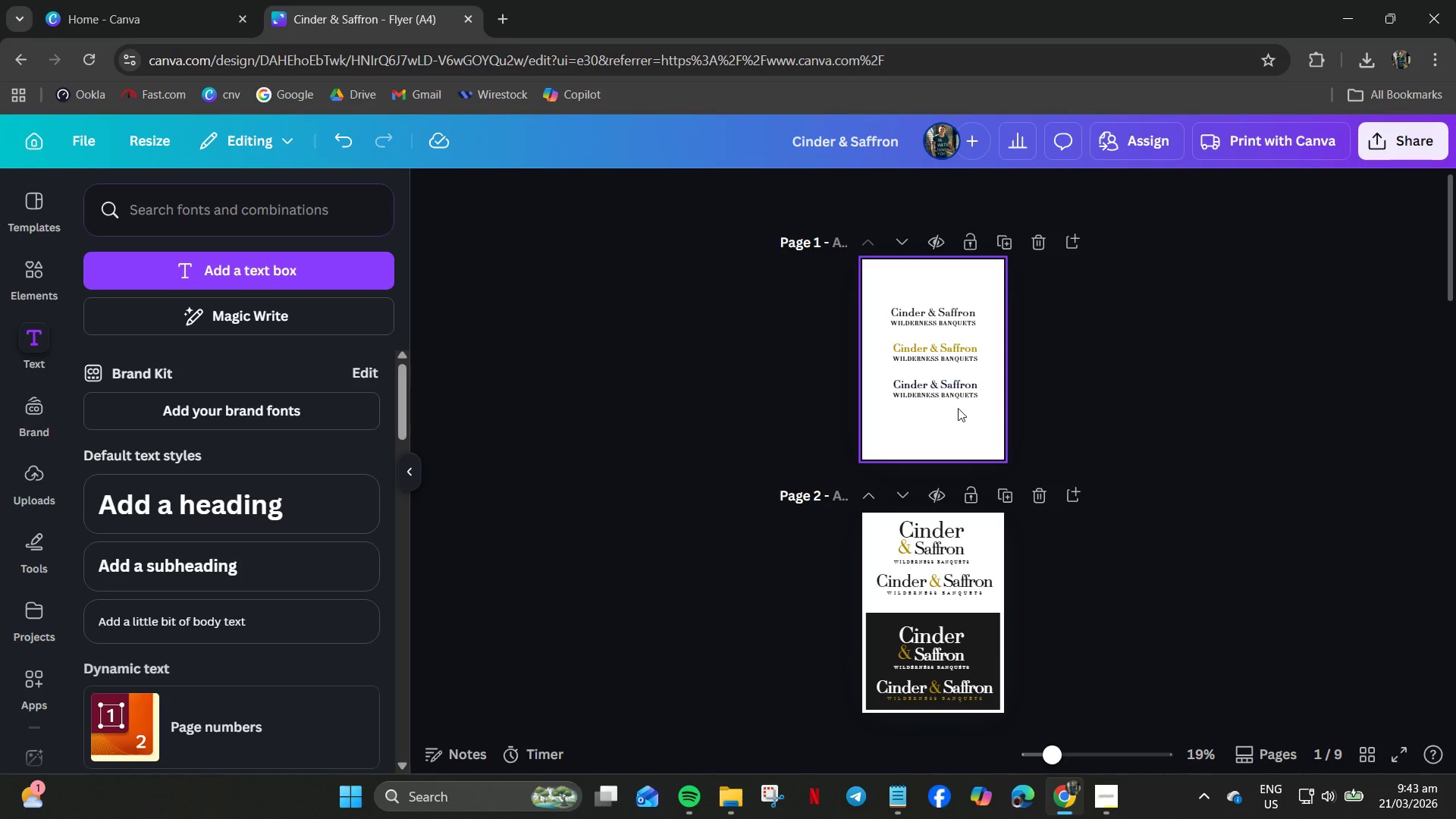 
scroll: coordinate [927, 448], scroll_direction: none, amount: 0.0
 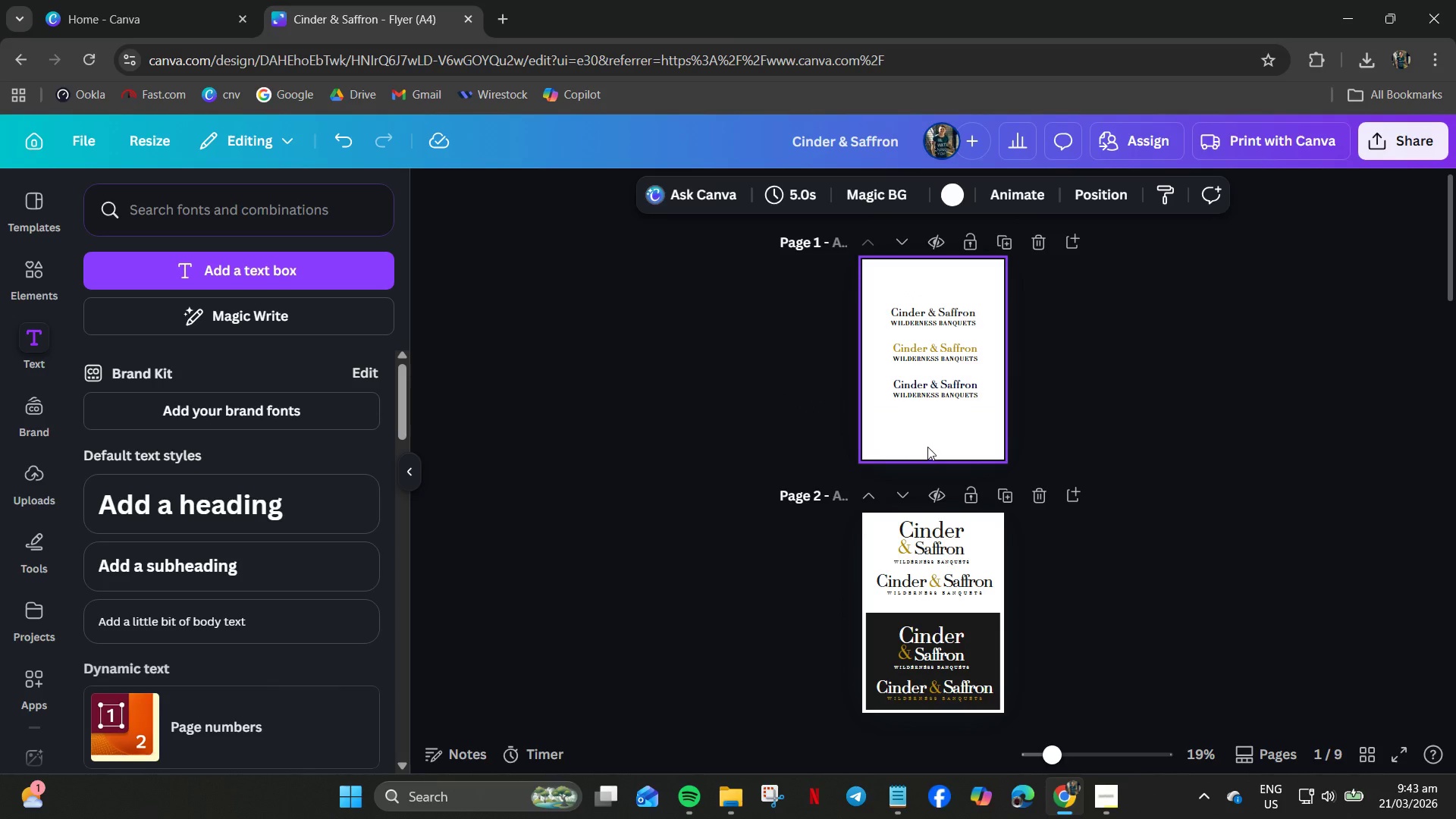 
key(Control+Z)
 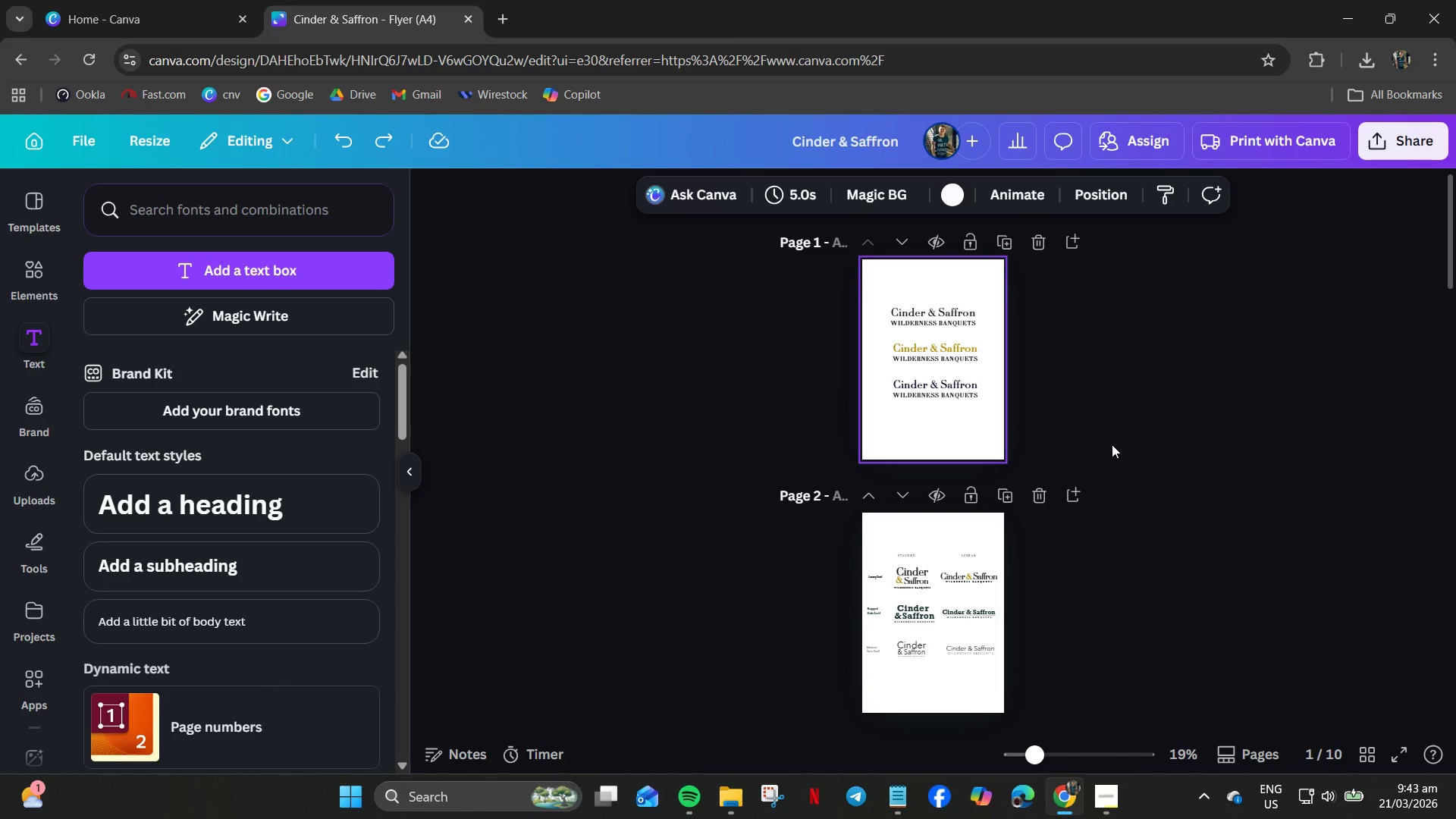 
left_click([1112, 444])
 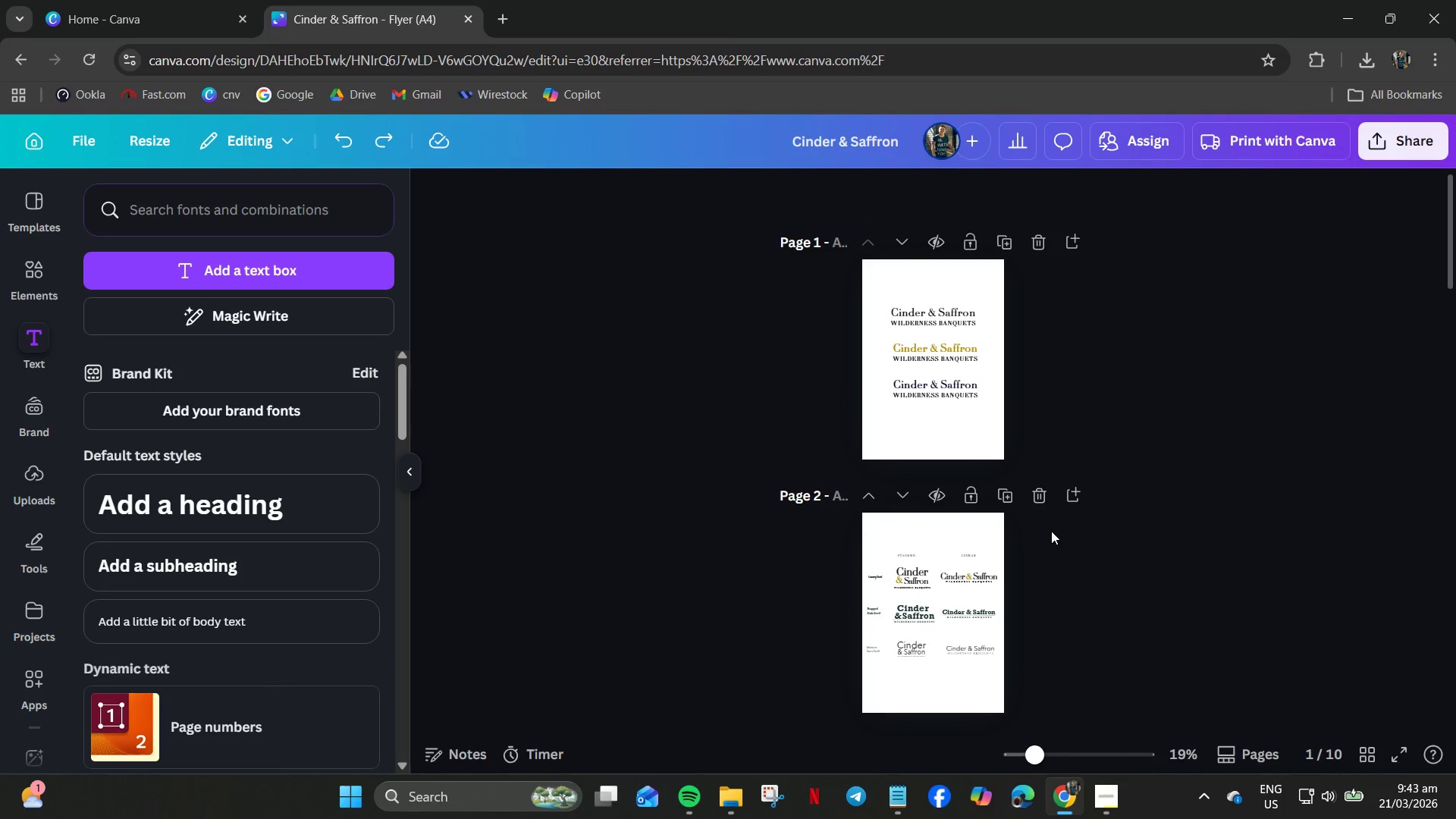 
scroll: coordinate [1015, 506], scroll_direction: down, amount: 3.0
 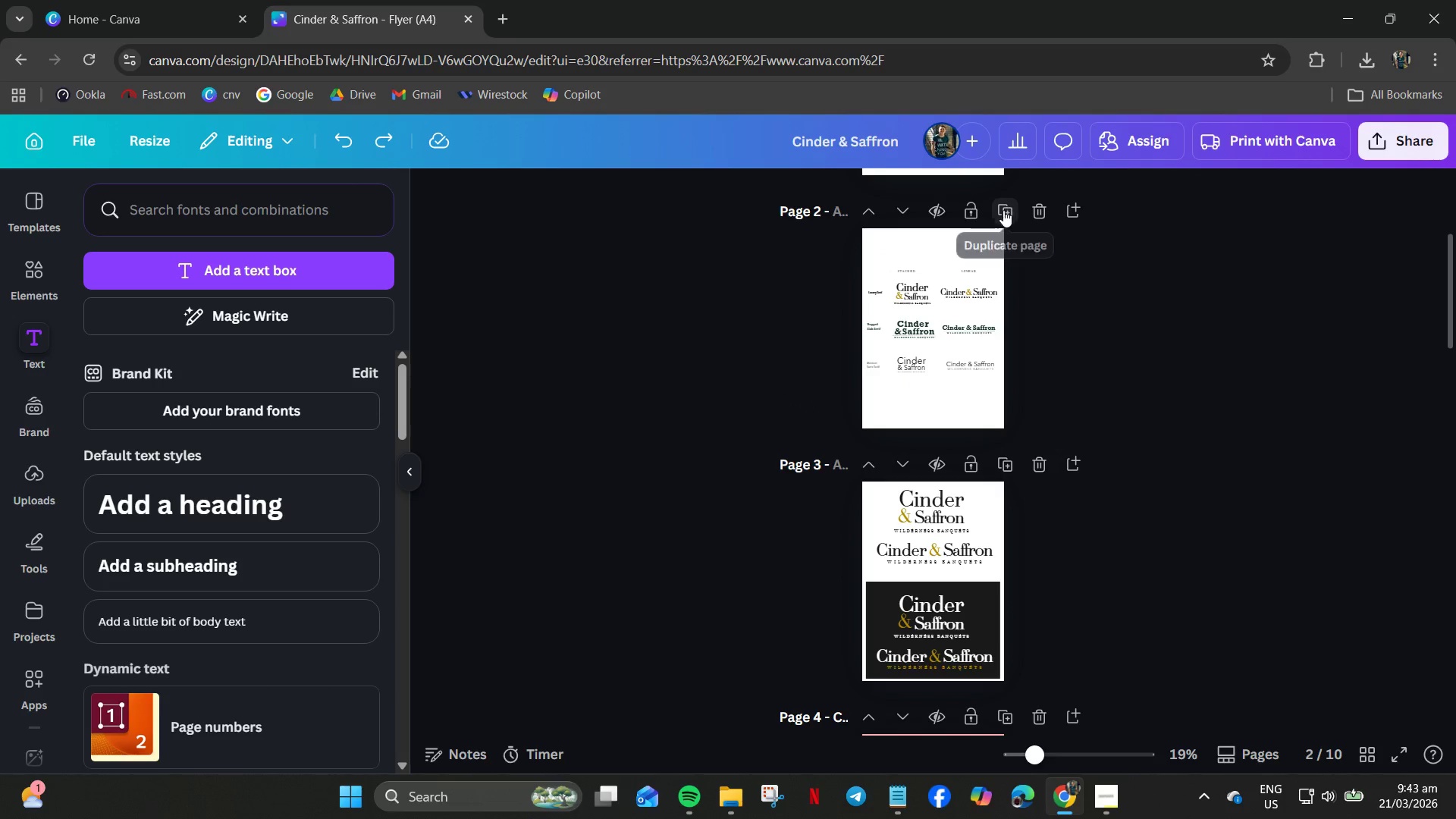 
left_click([1003, 209])
 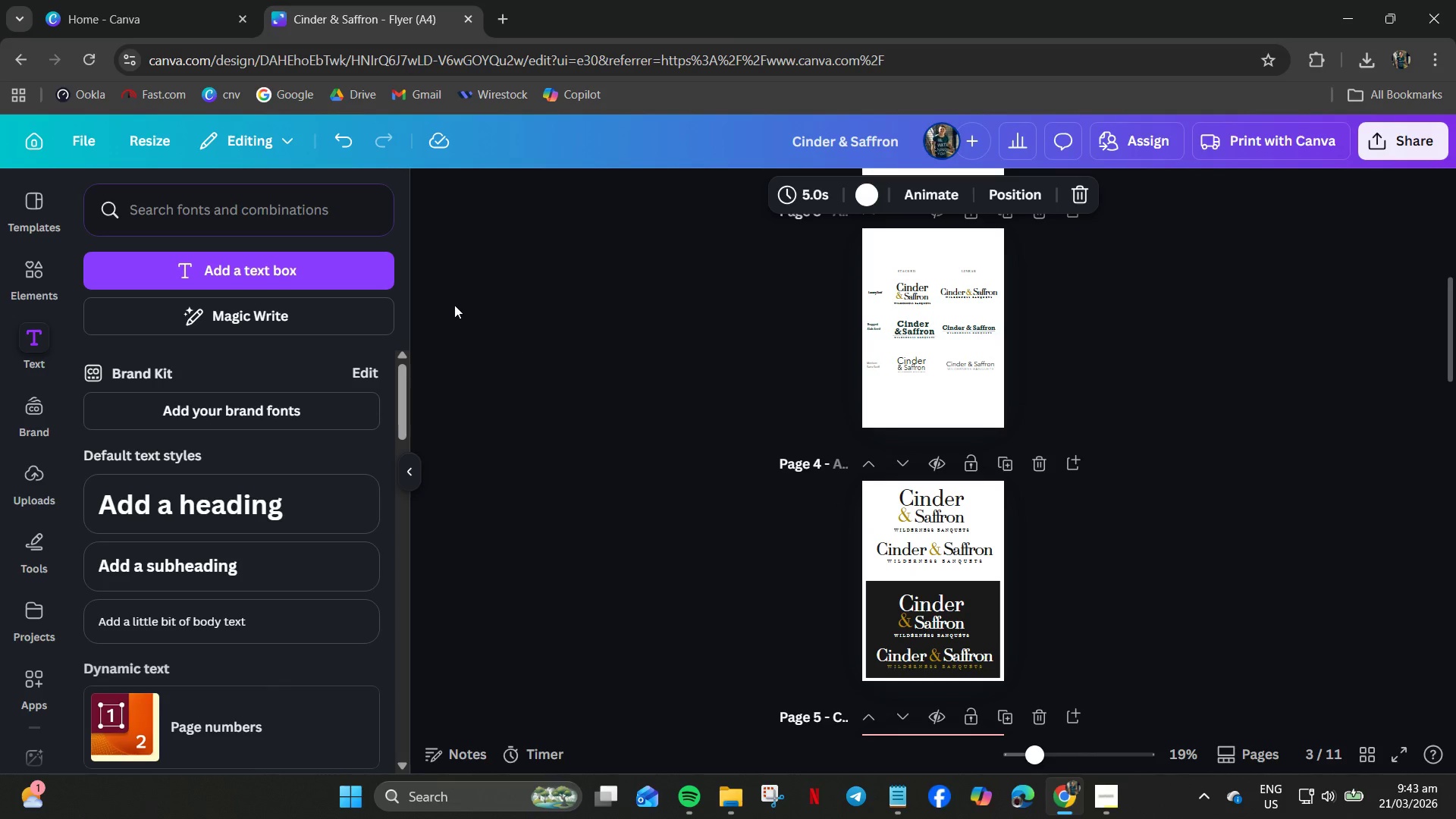 
wait(32.97)
 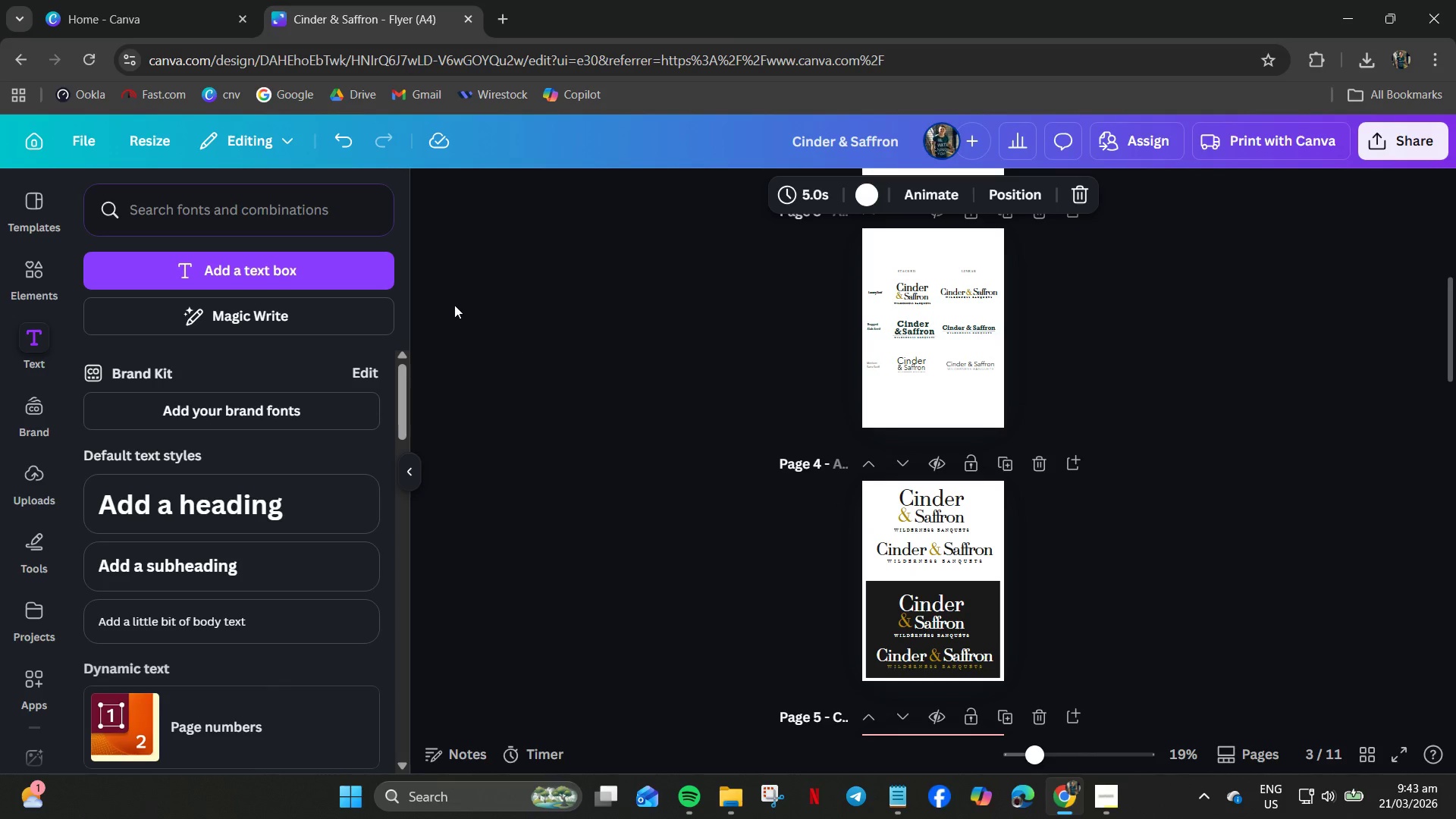 
left_click([237, 216])
 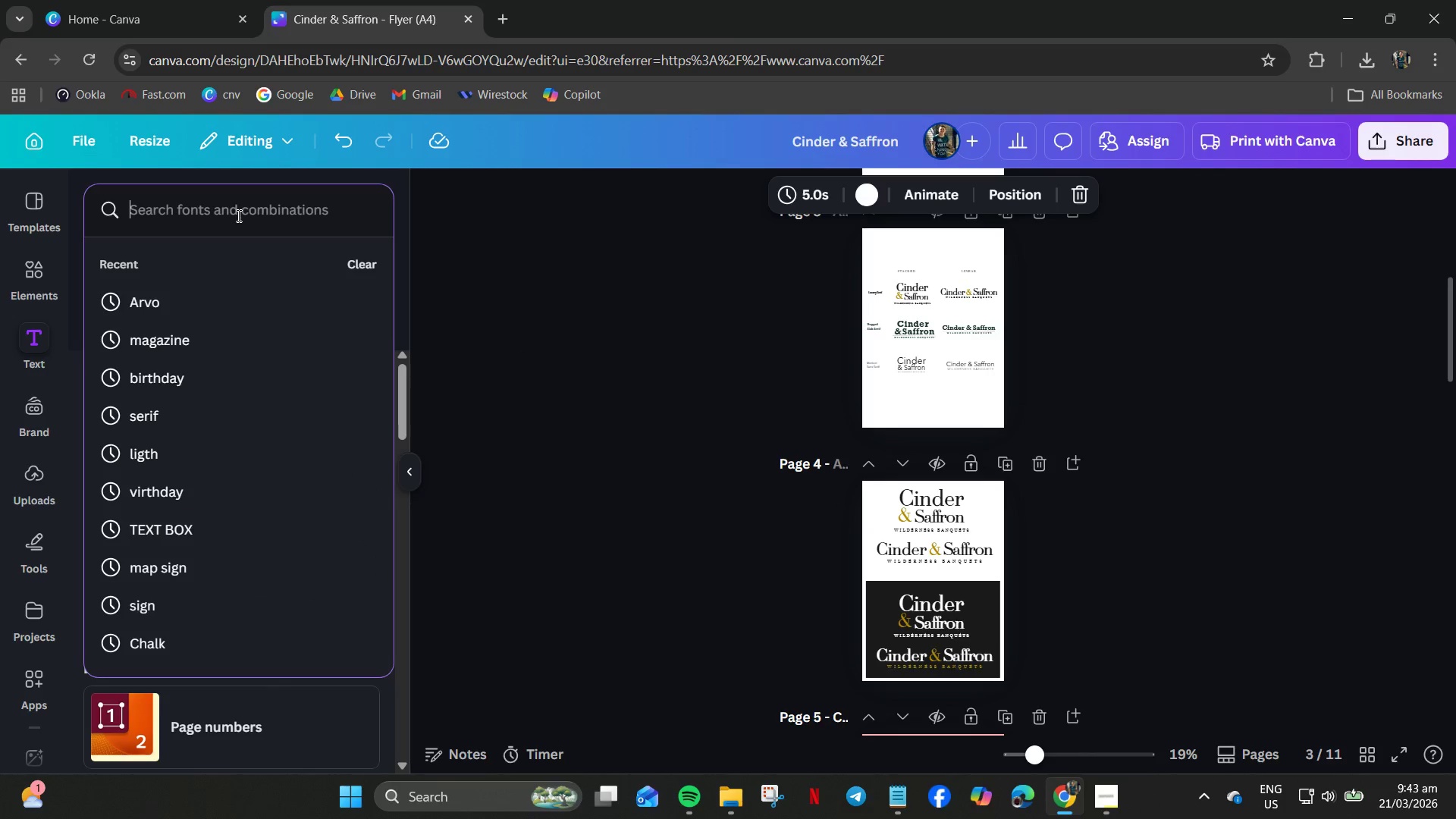 
type(Charred )
 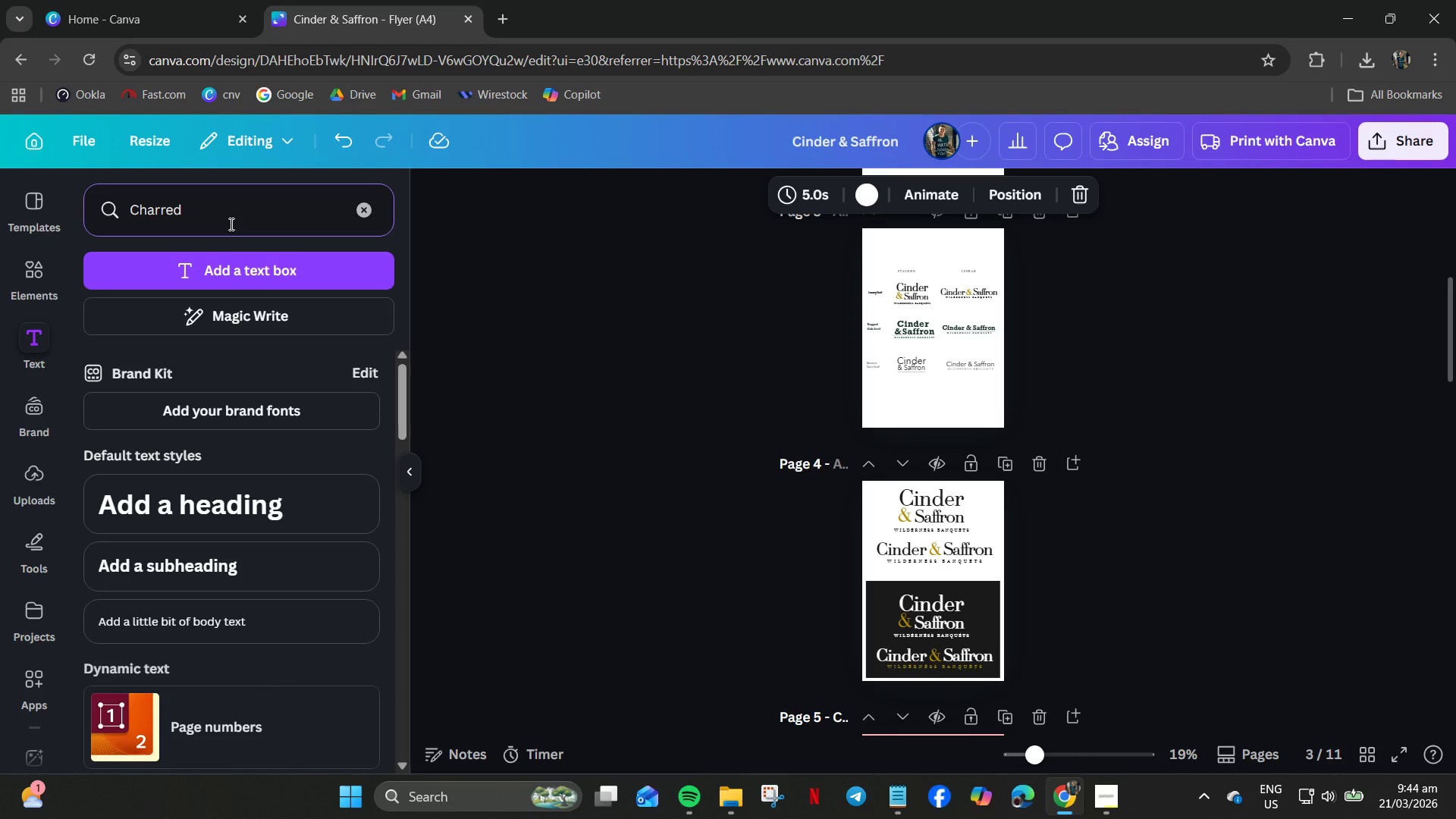 
type(oak)
 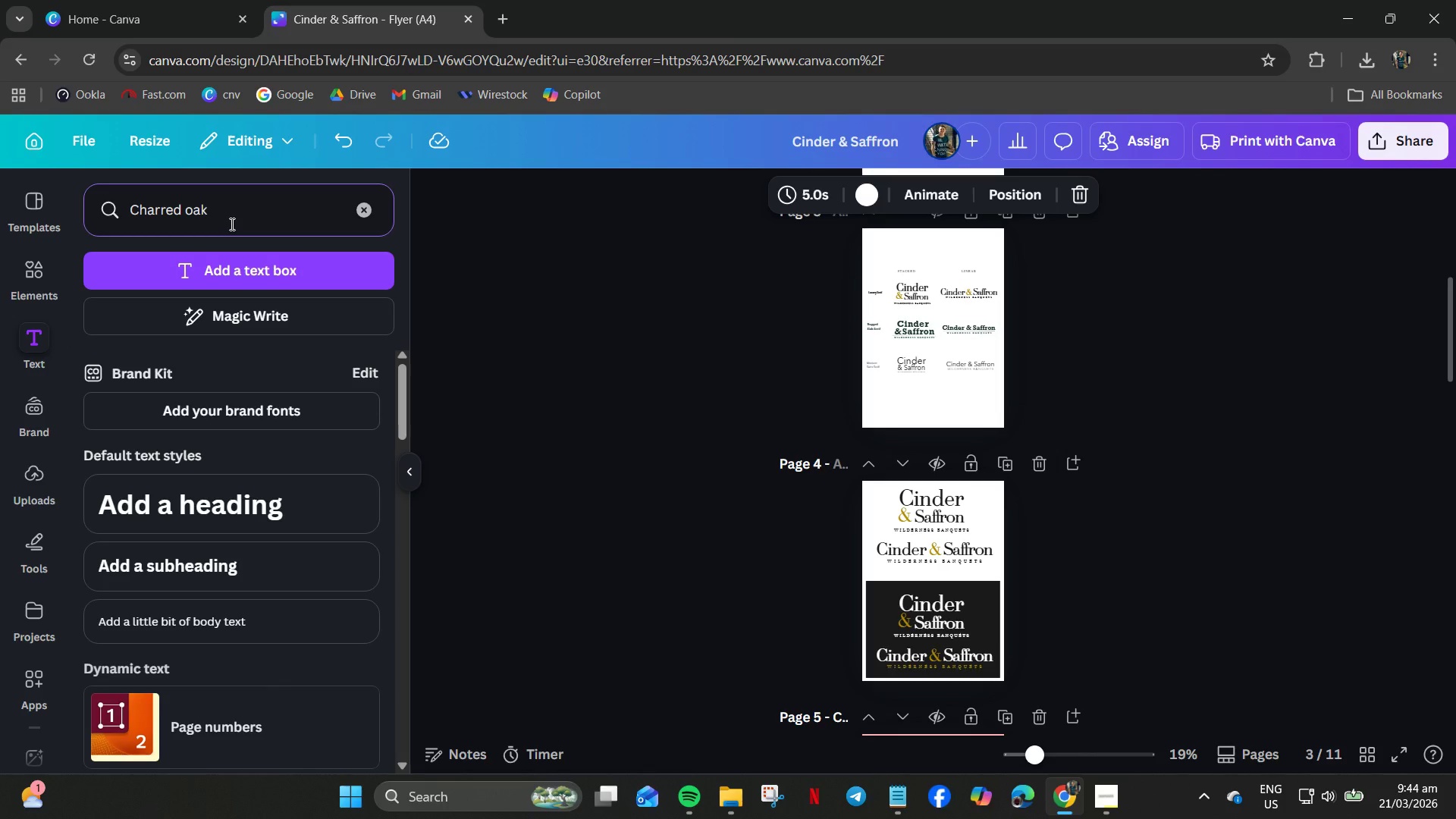 
key(Control+A)
 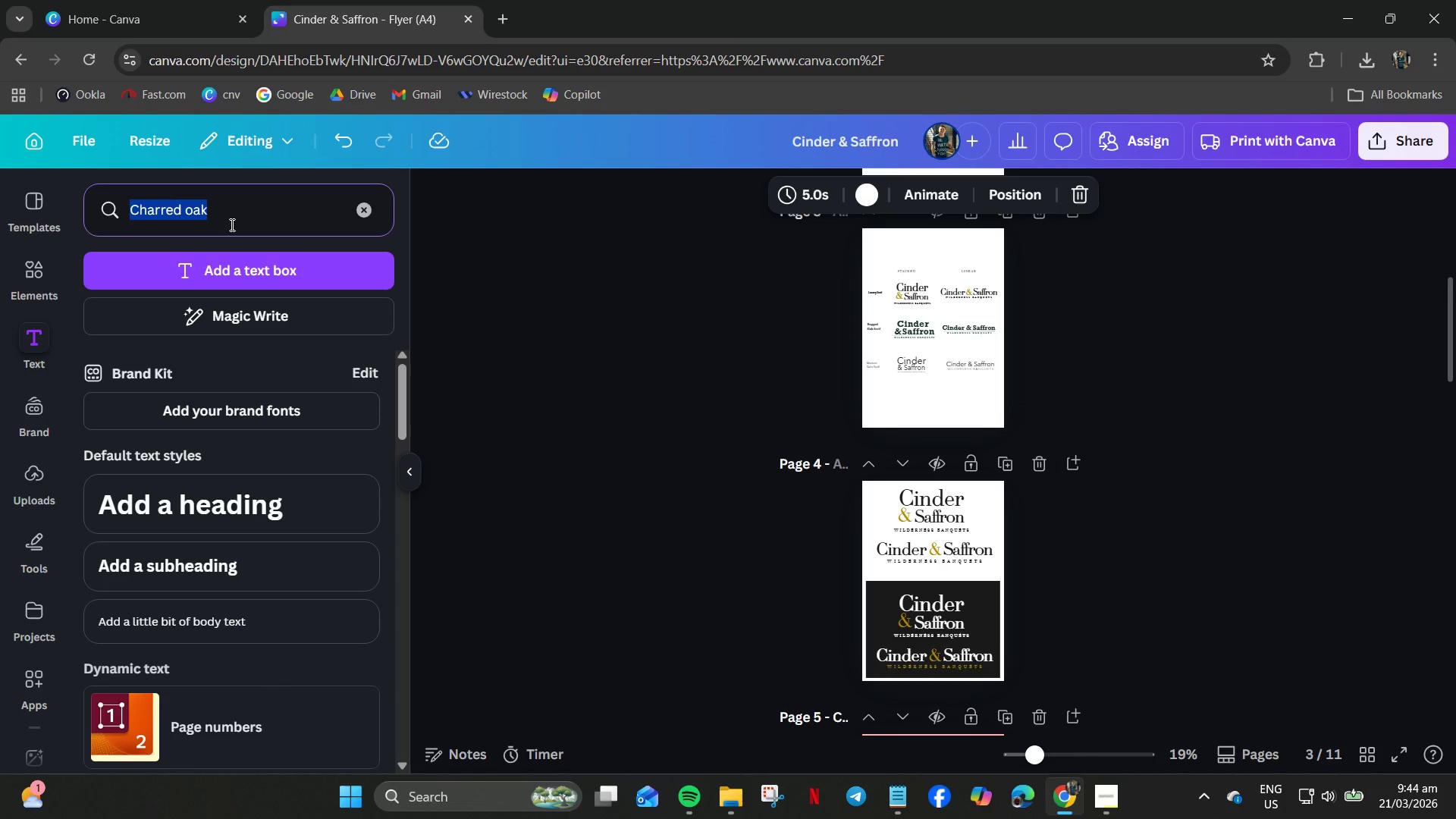 
key(Control+X)
 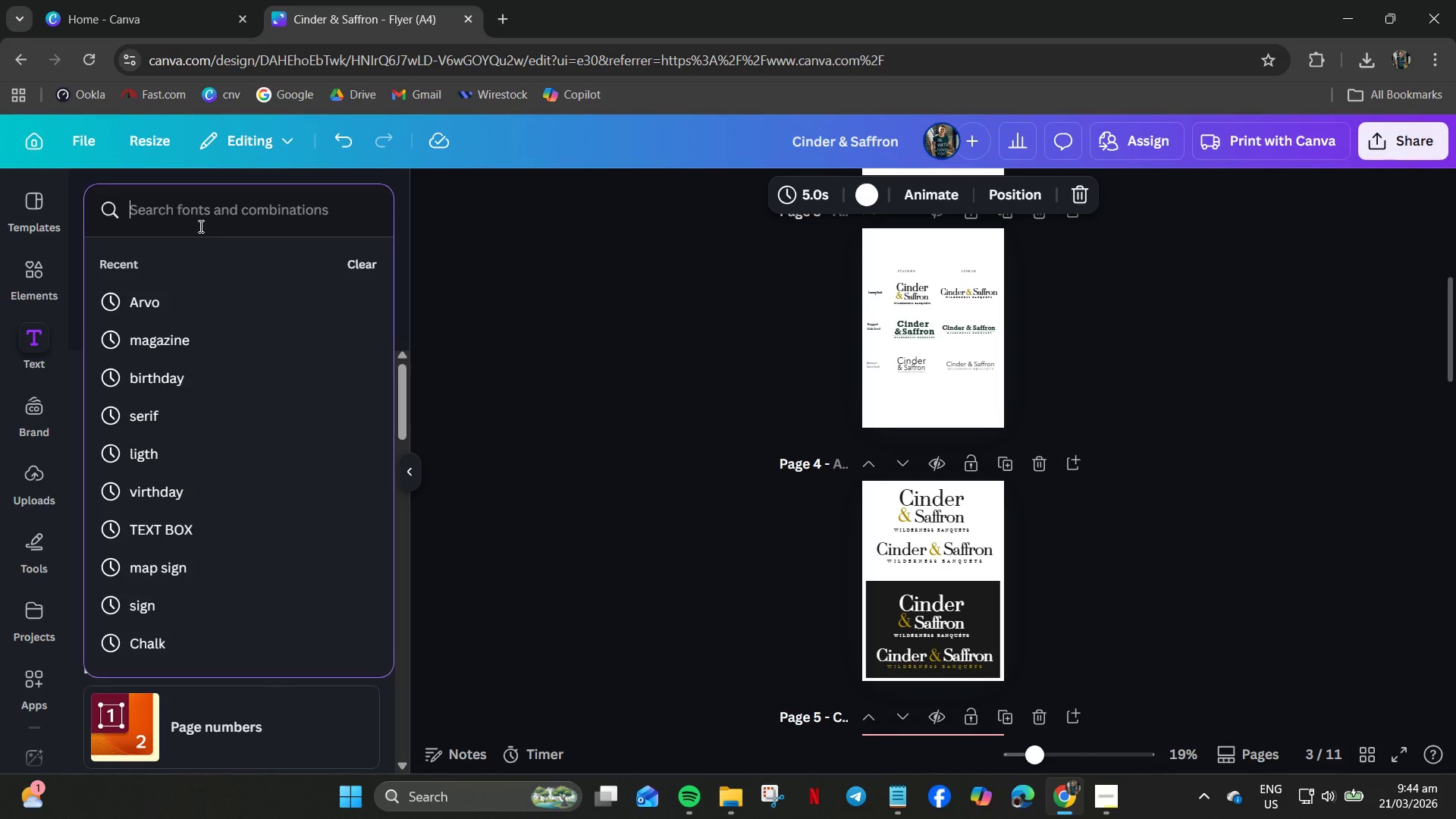 
key(Control+Z)
 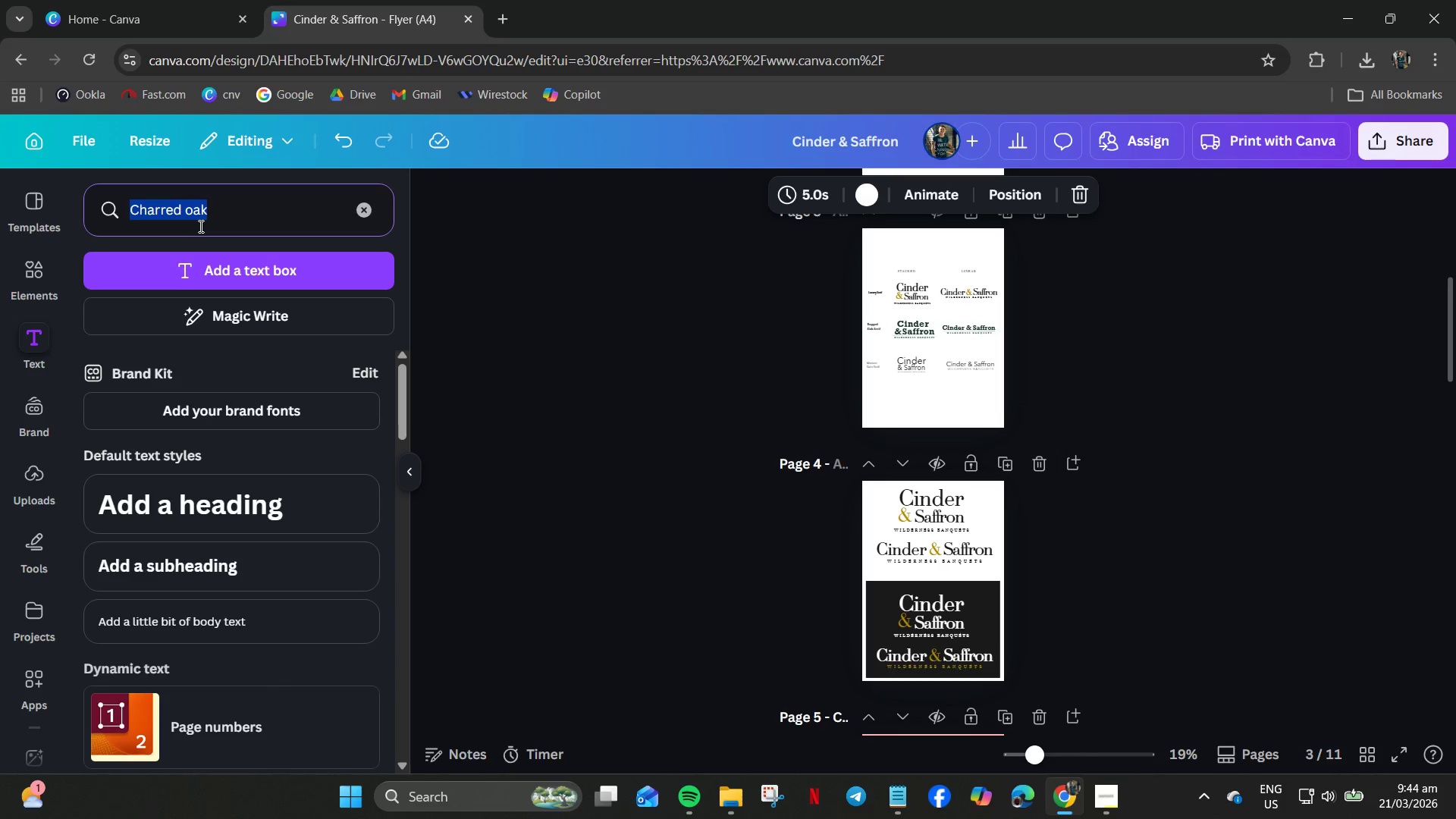 
key(Control+C)
 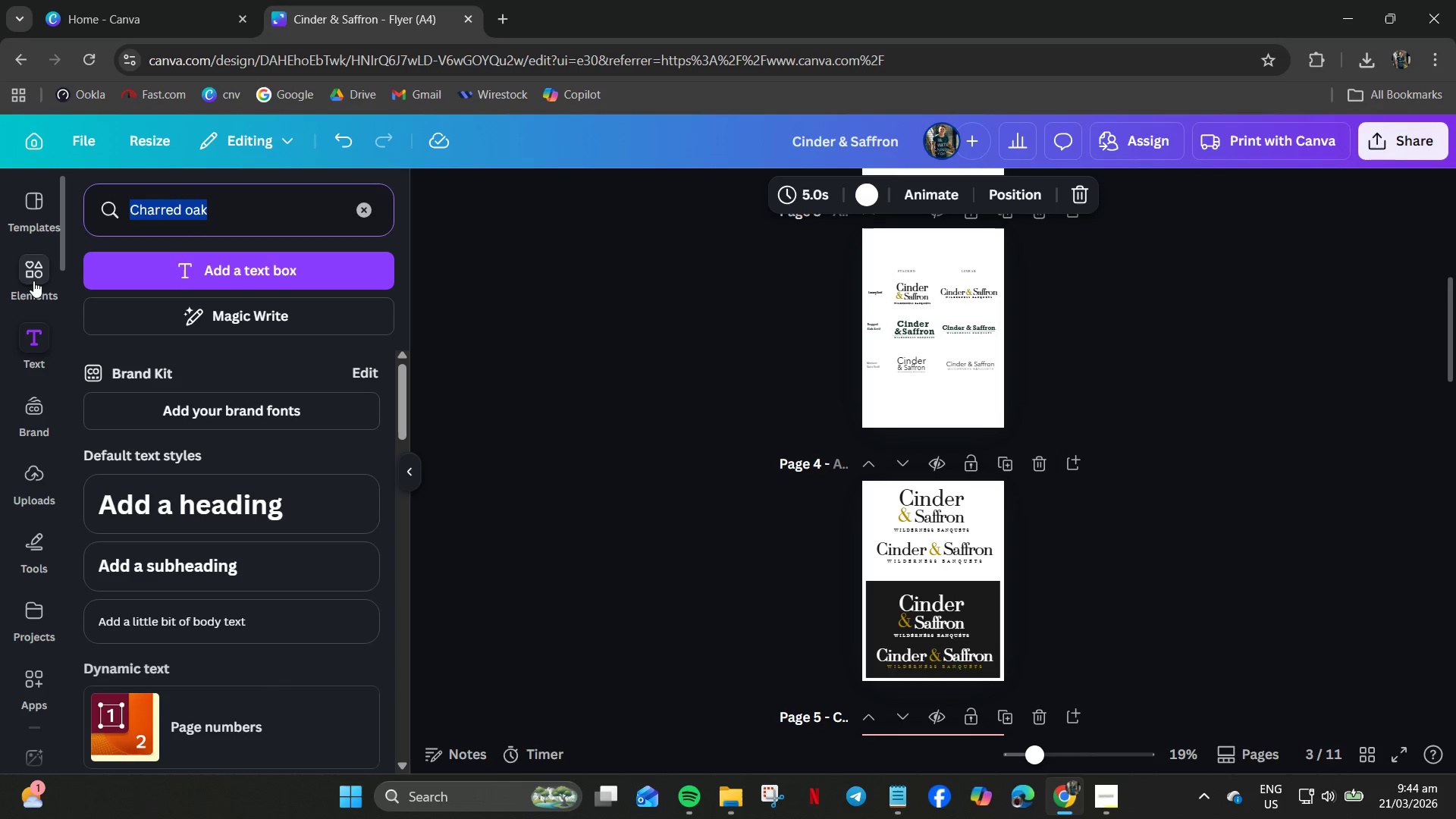 
left_click([33, 280])
 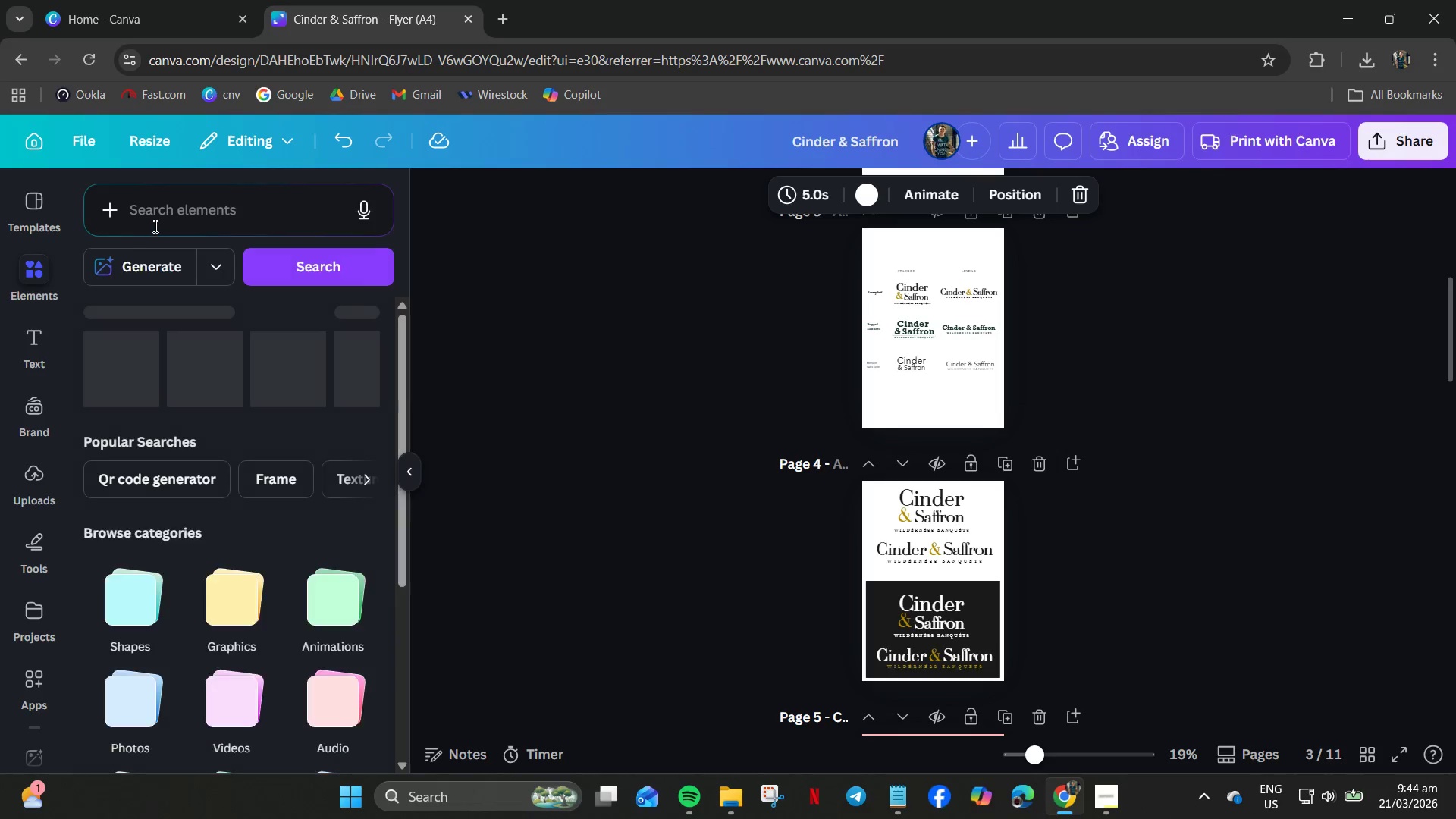 
left_click([164, 221])
 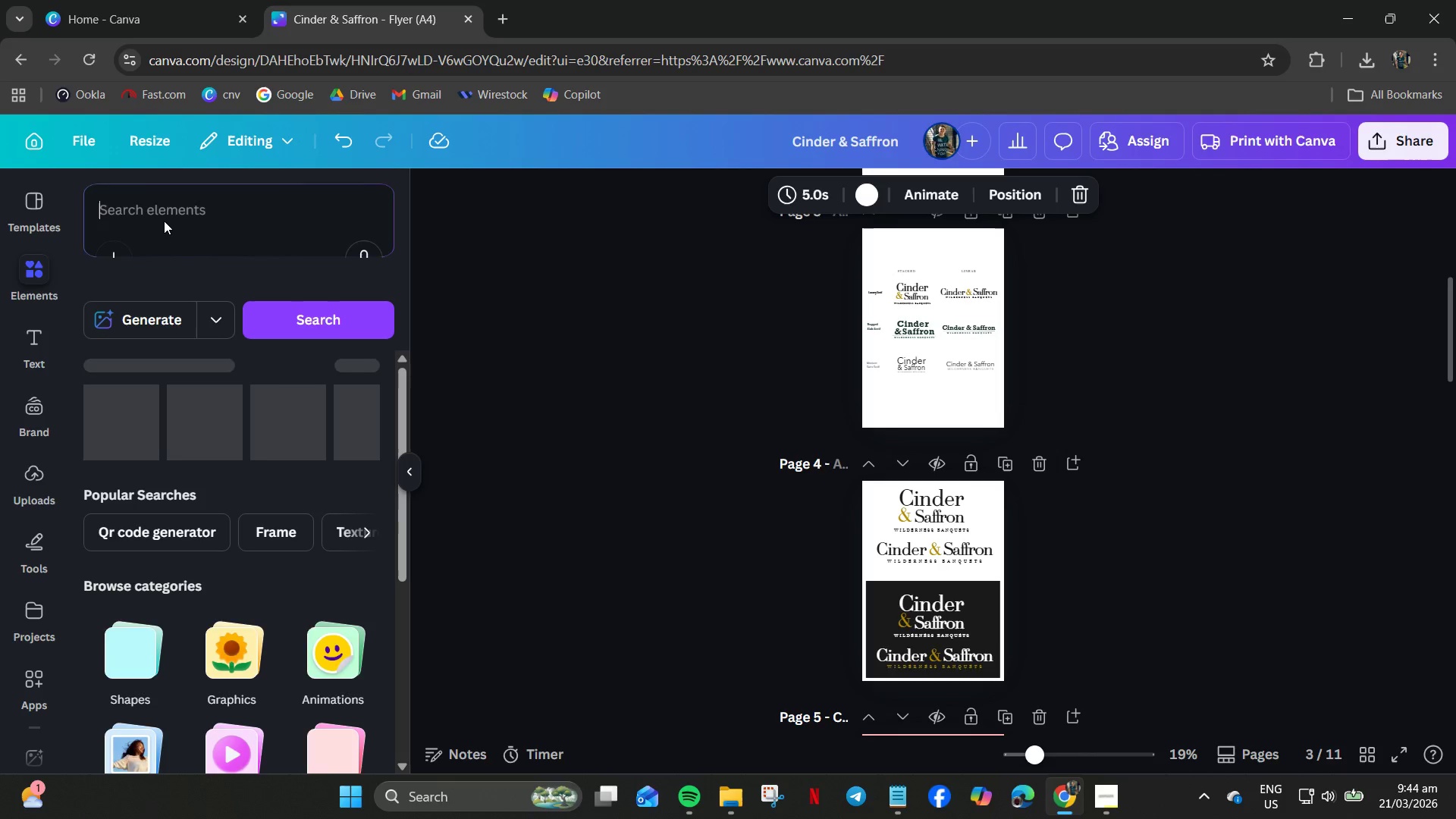 
key(Control+V)
 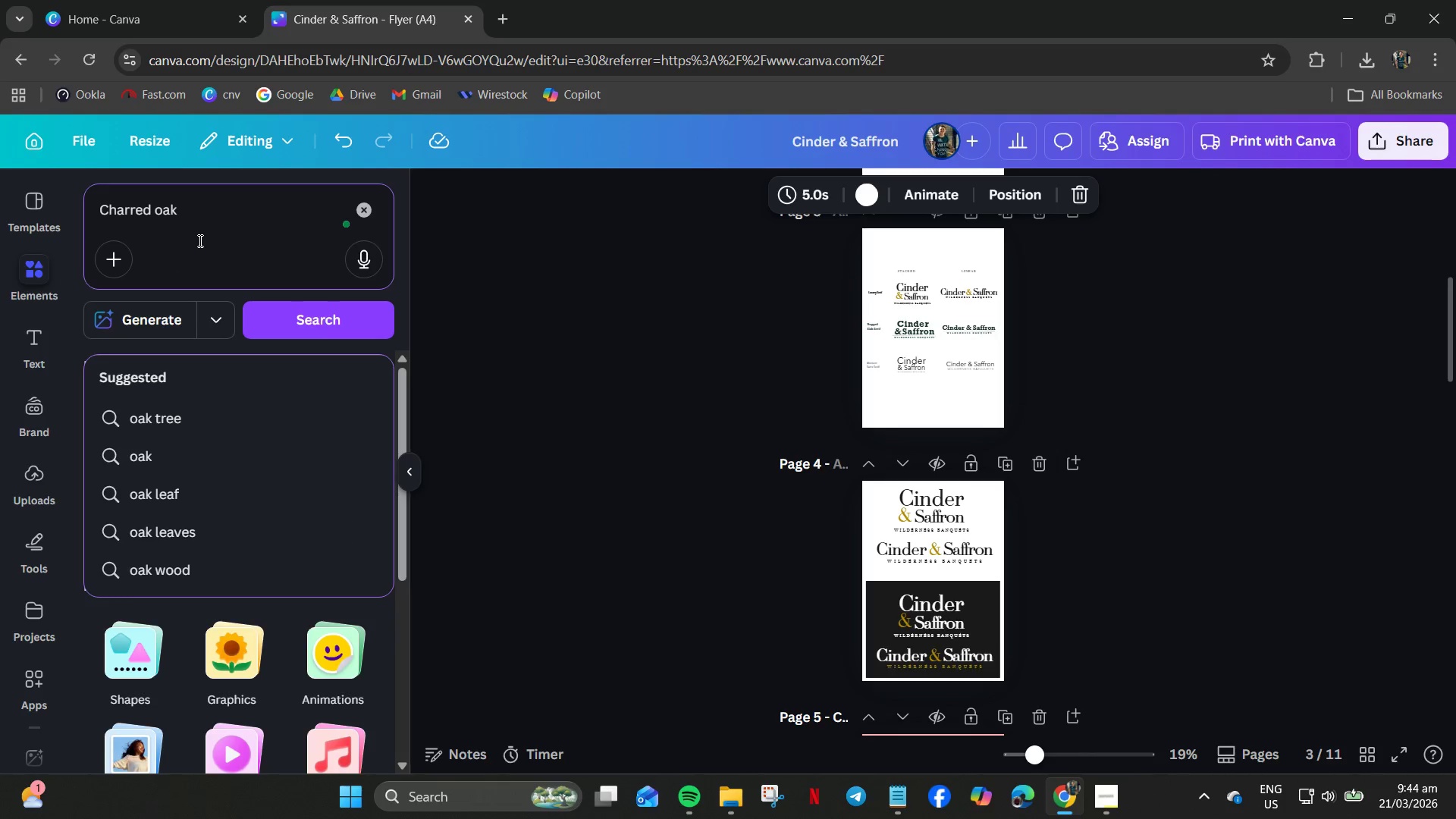 
mouse_move([273, 345])
 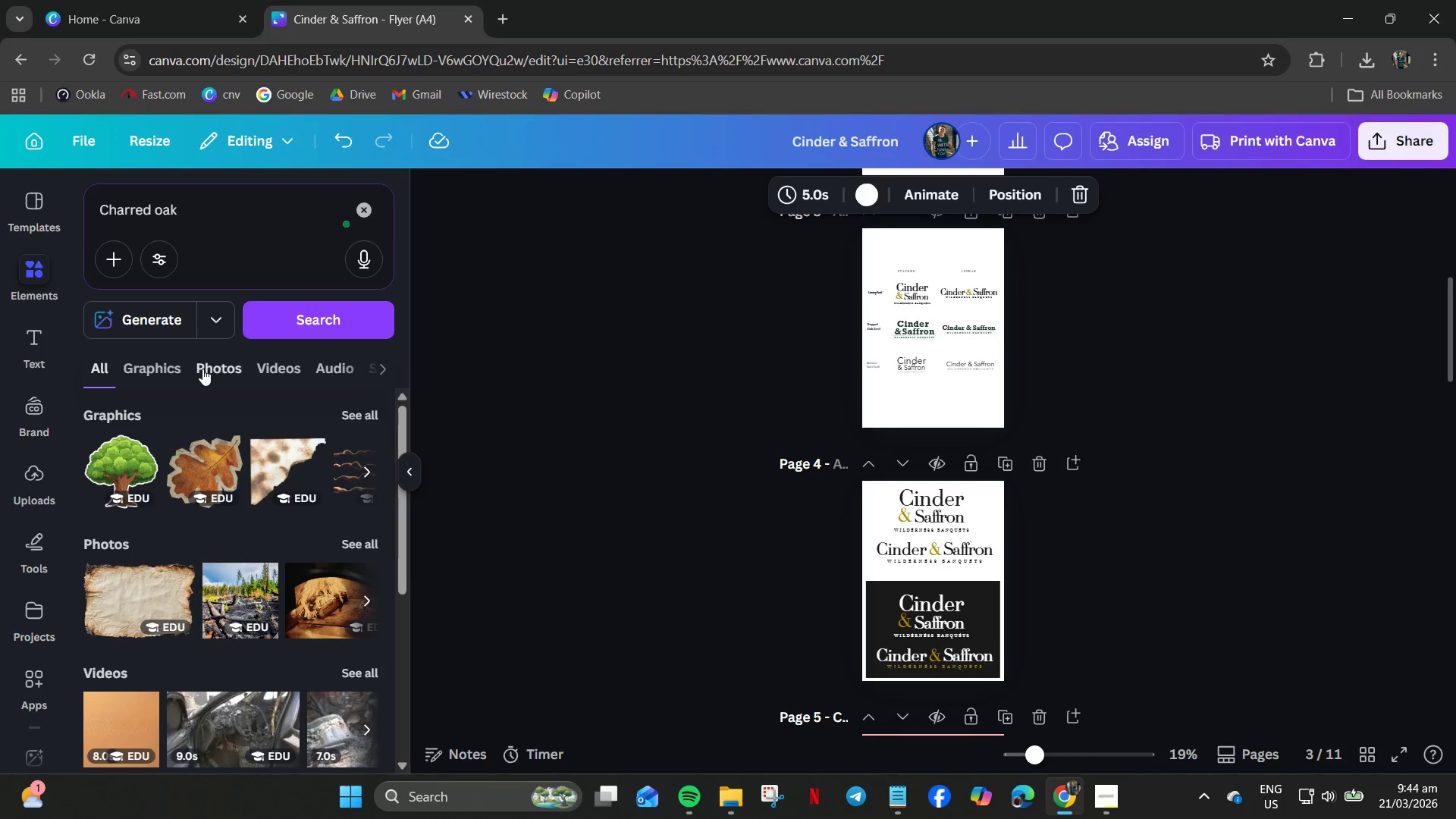 
left_click([202, 369])
 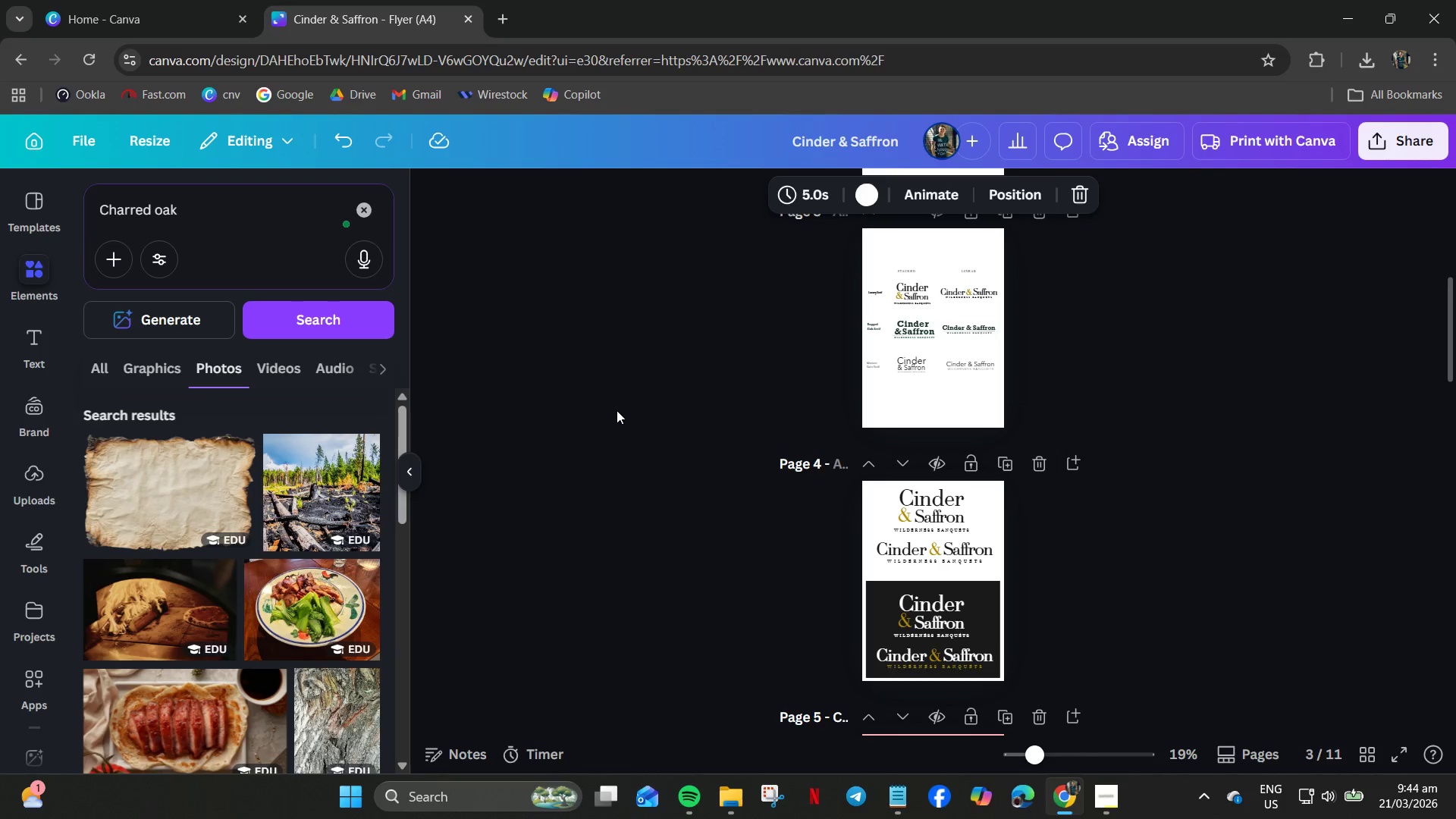 
left_click([939, 246])
 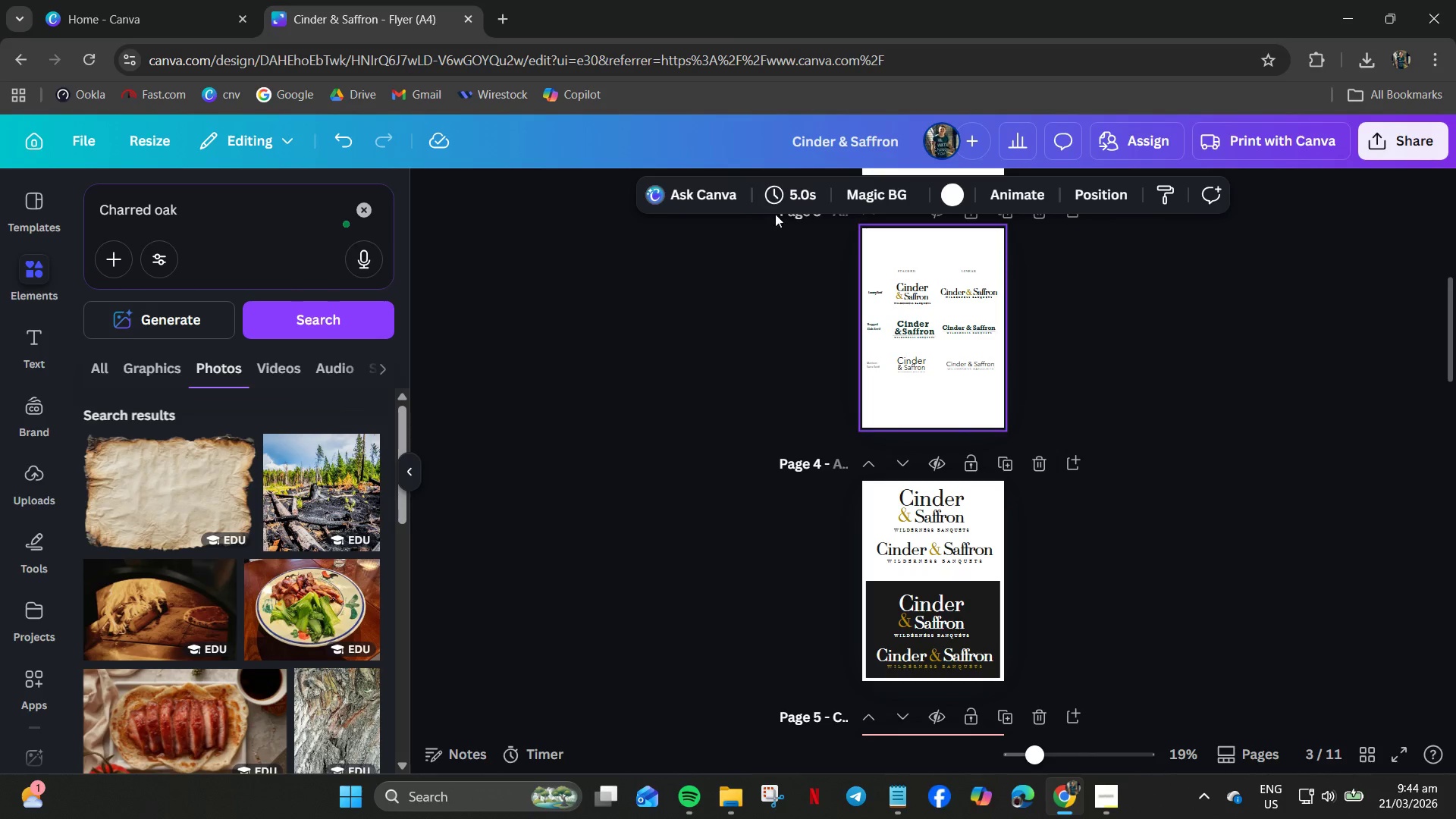 
scroll: coordinate [799, 341], scroll_direction: up, amount: 2.0
 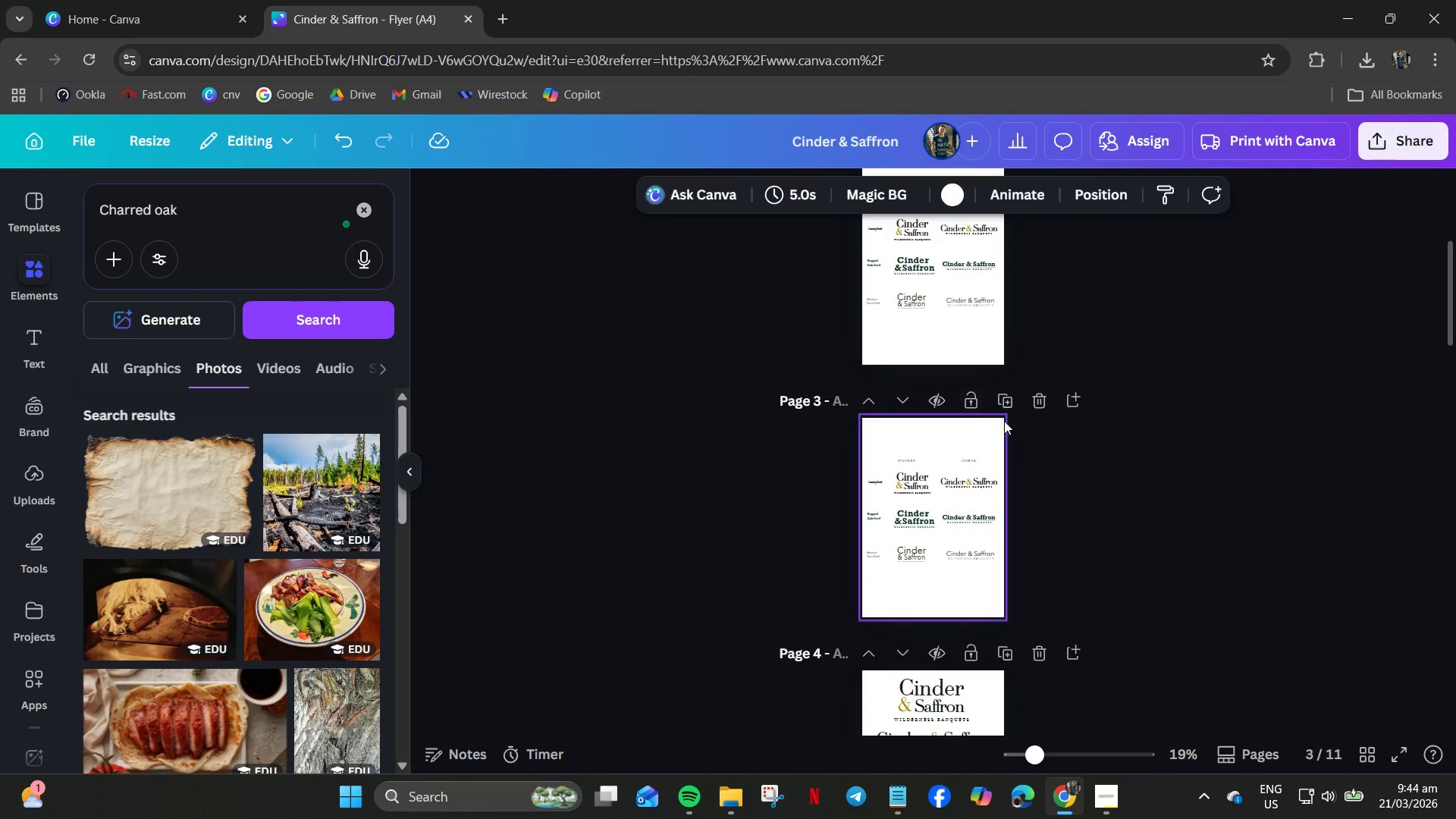 
right_click([959, 438])
 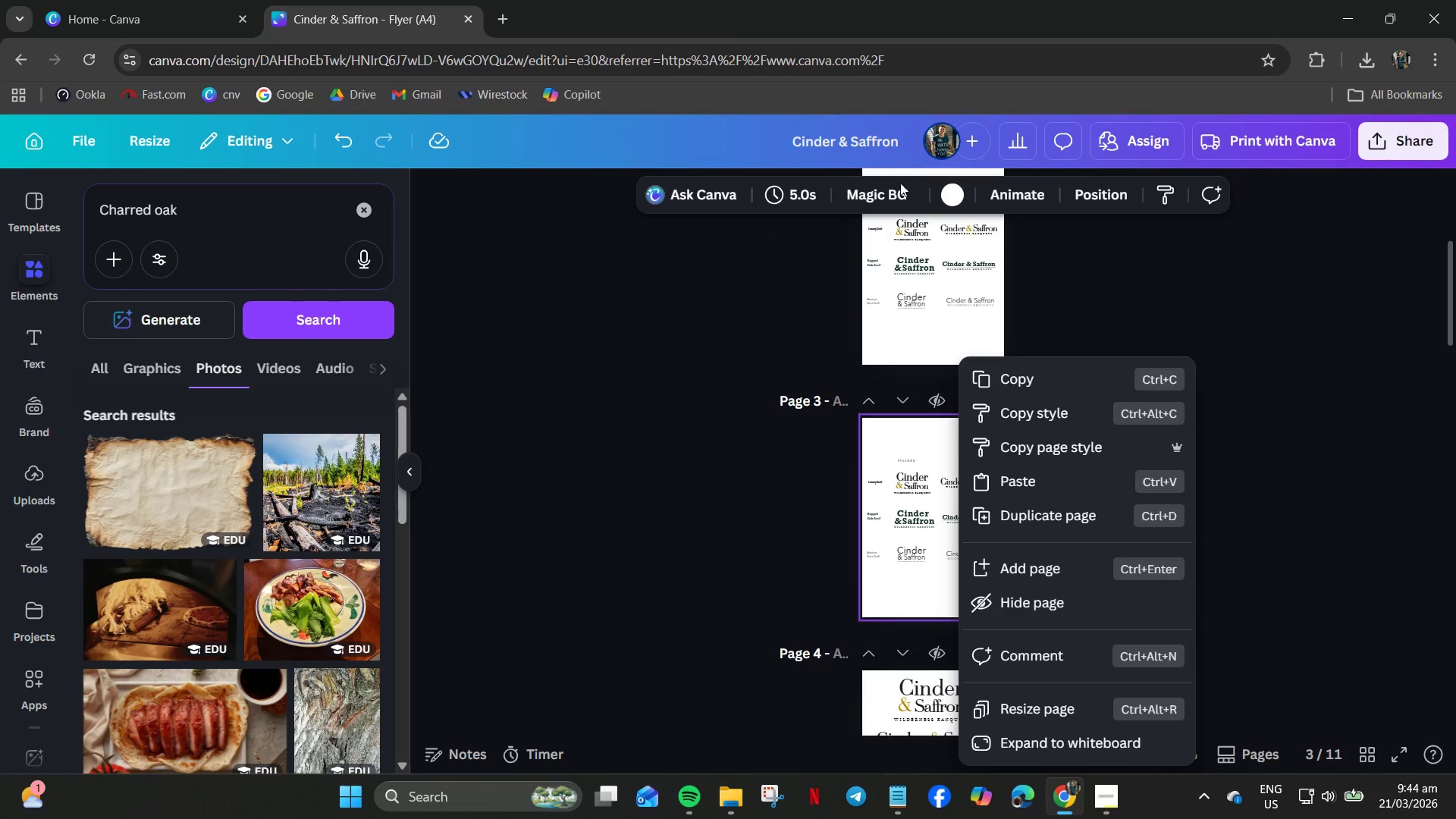 
left_click([888, 196])
 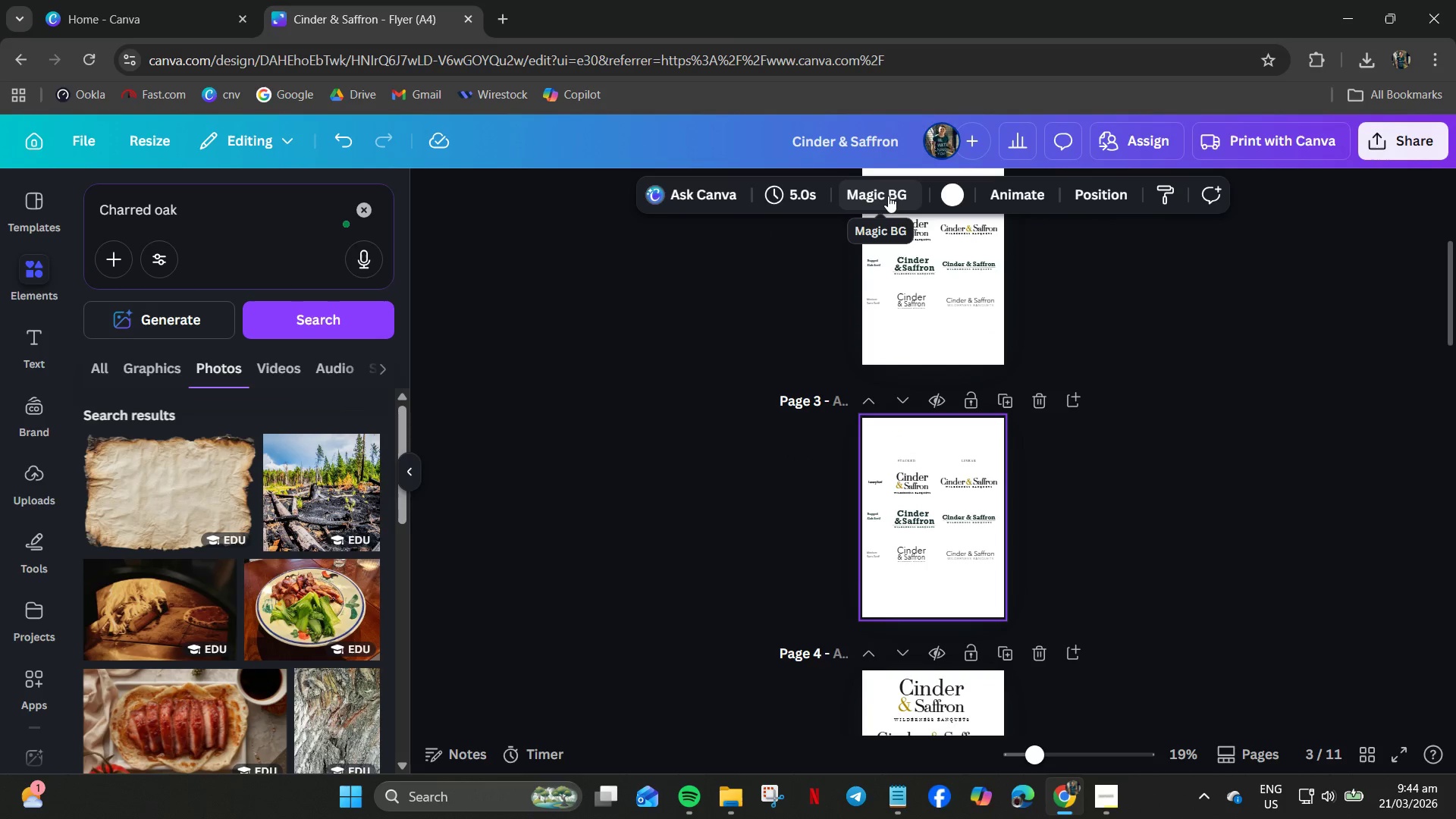 
left_click([887, 196])
 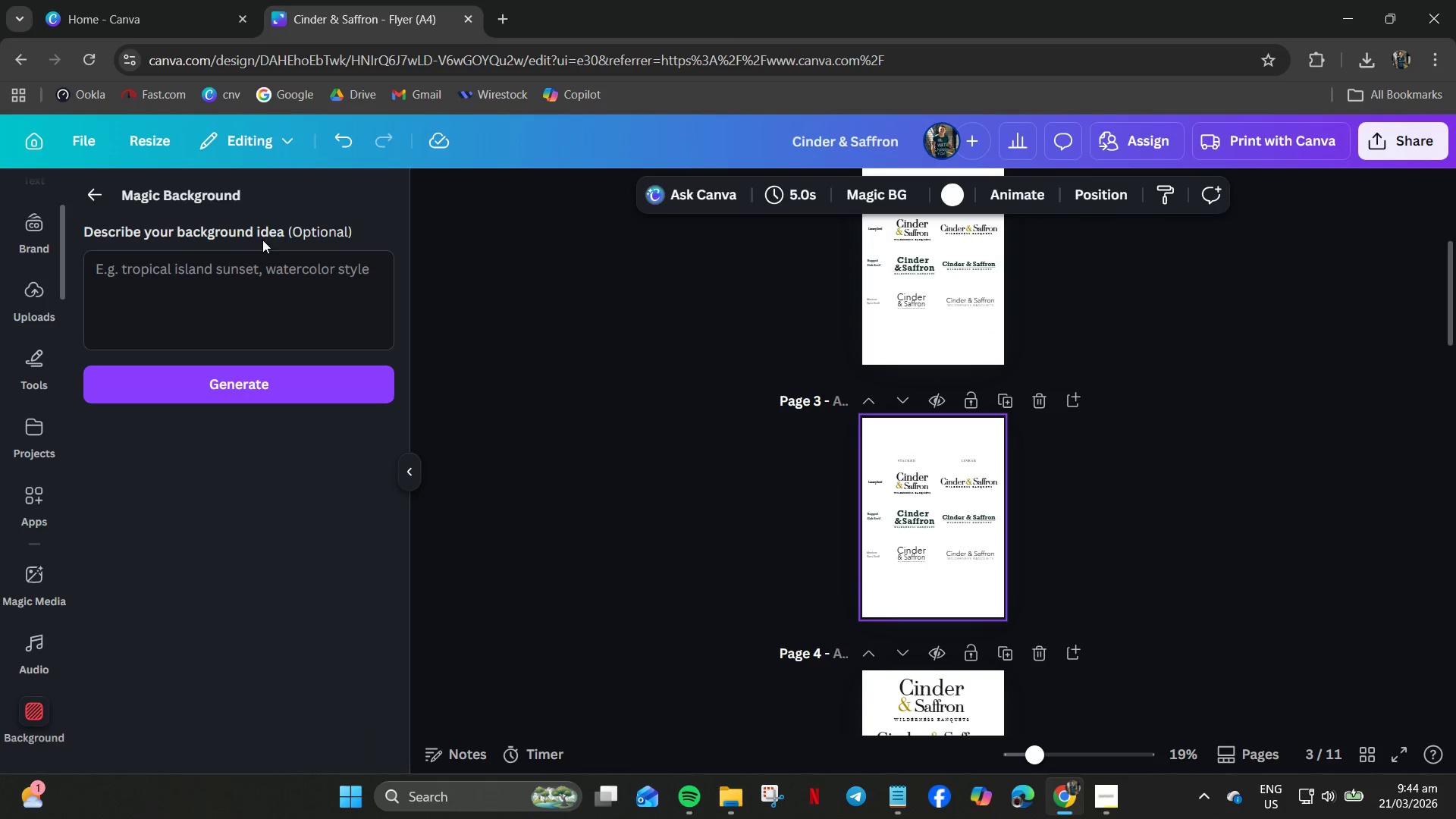 
double_click([235, 285])
 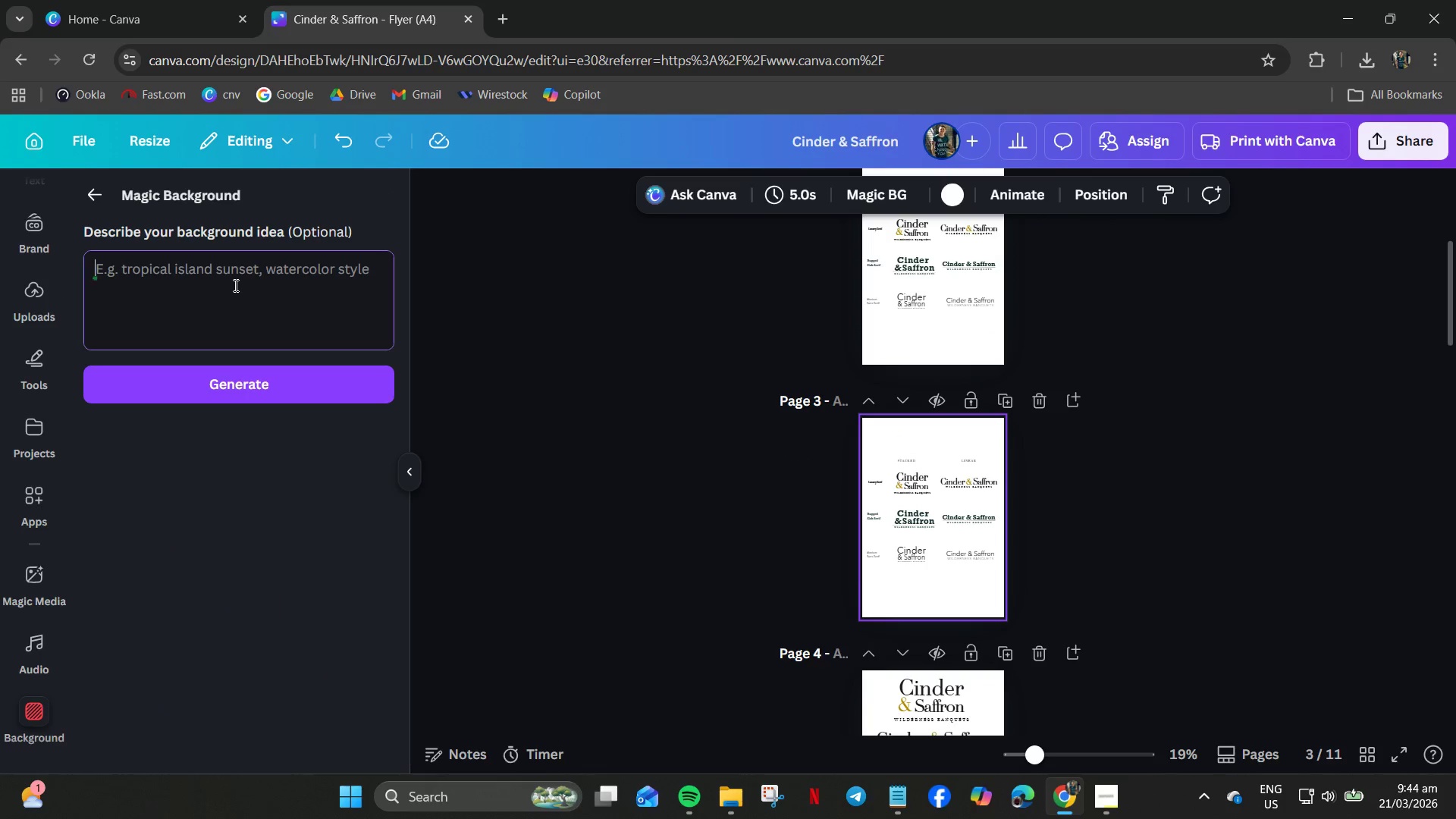 
key(Control+V)
 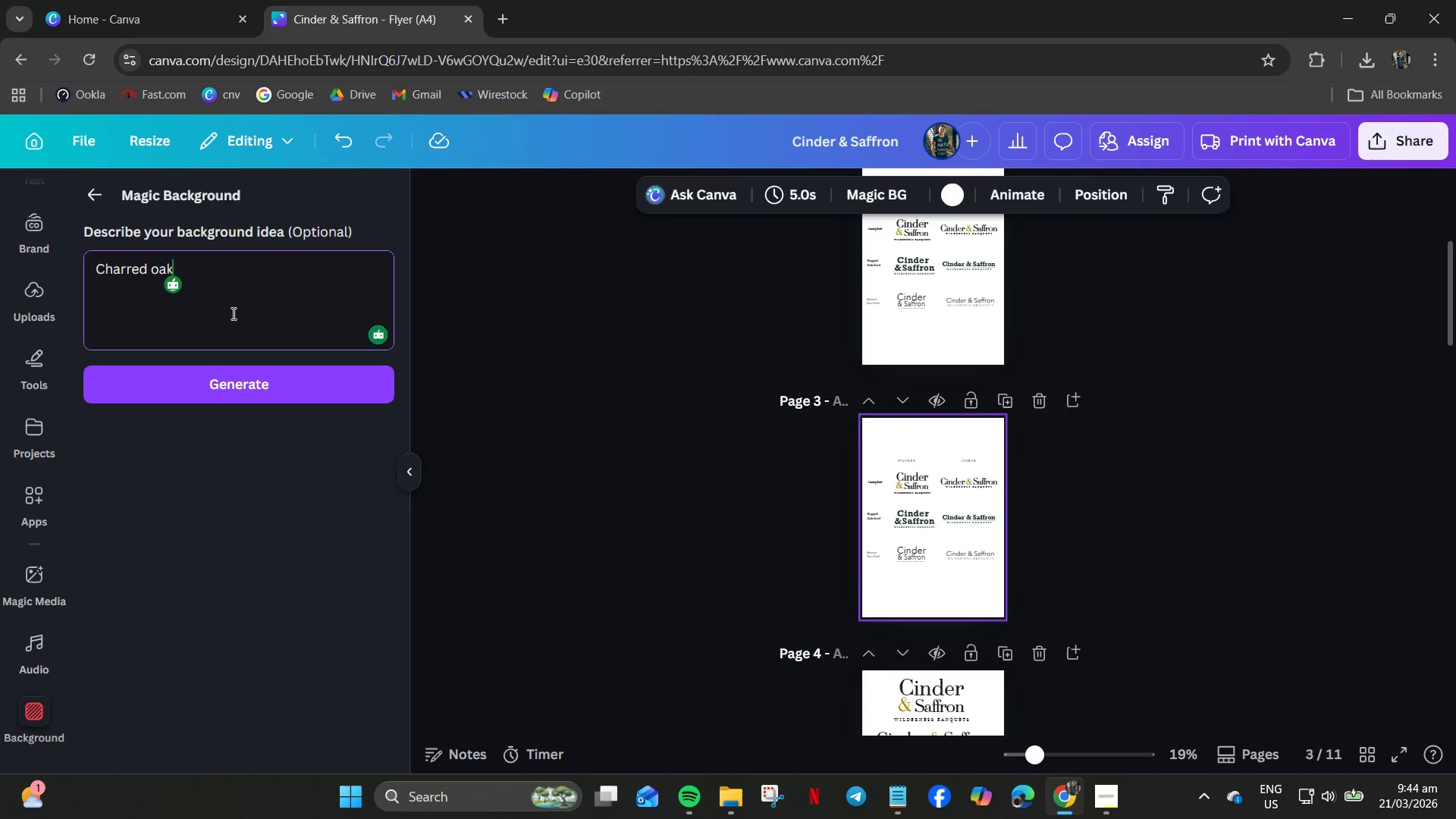 
type( color)
 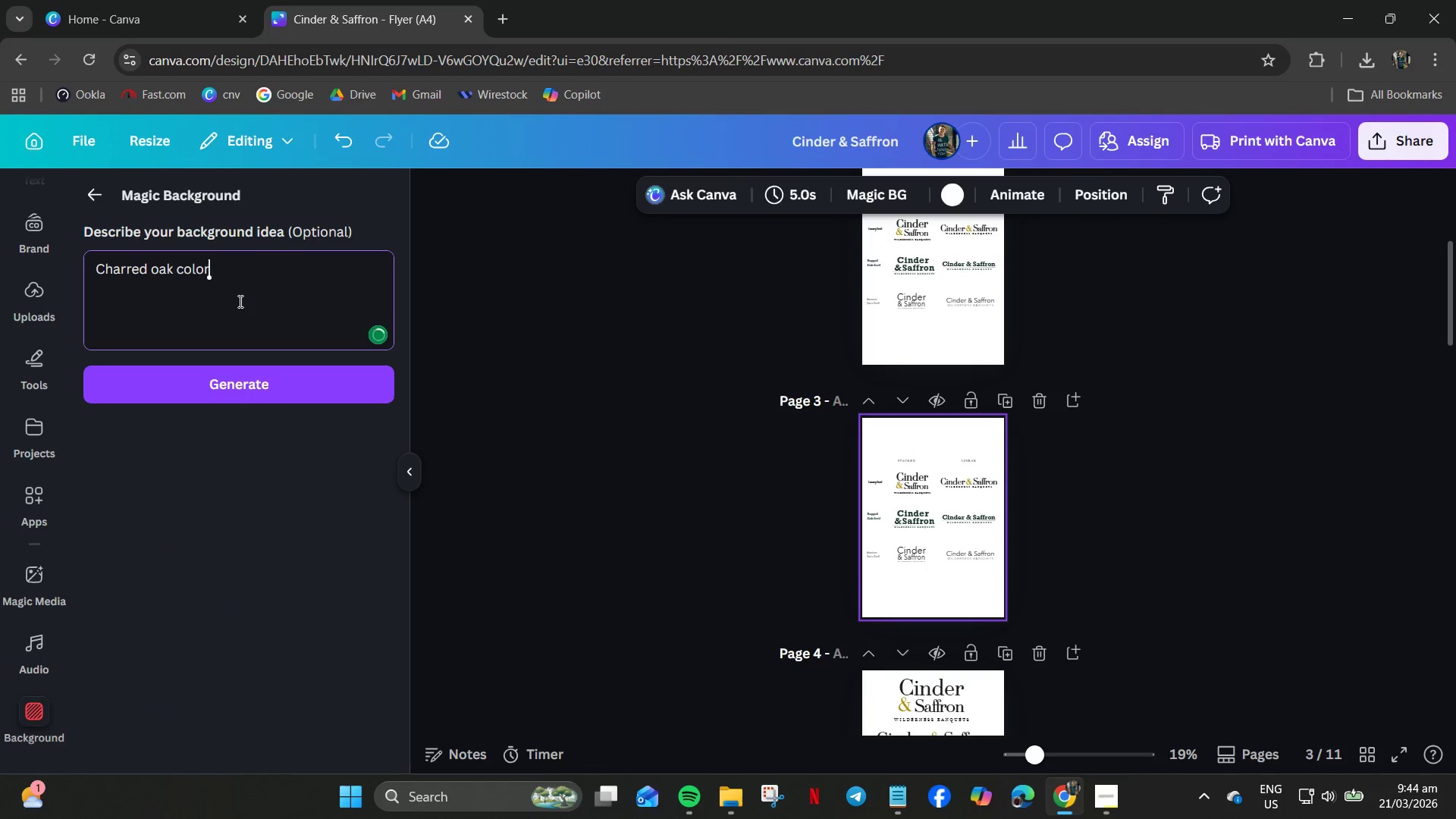 
key(Enter)
 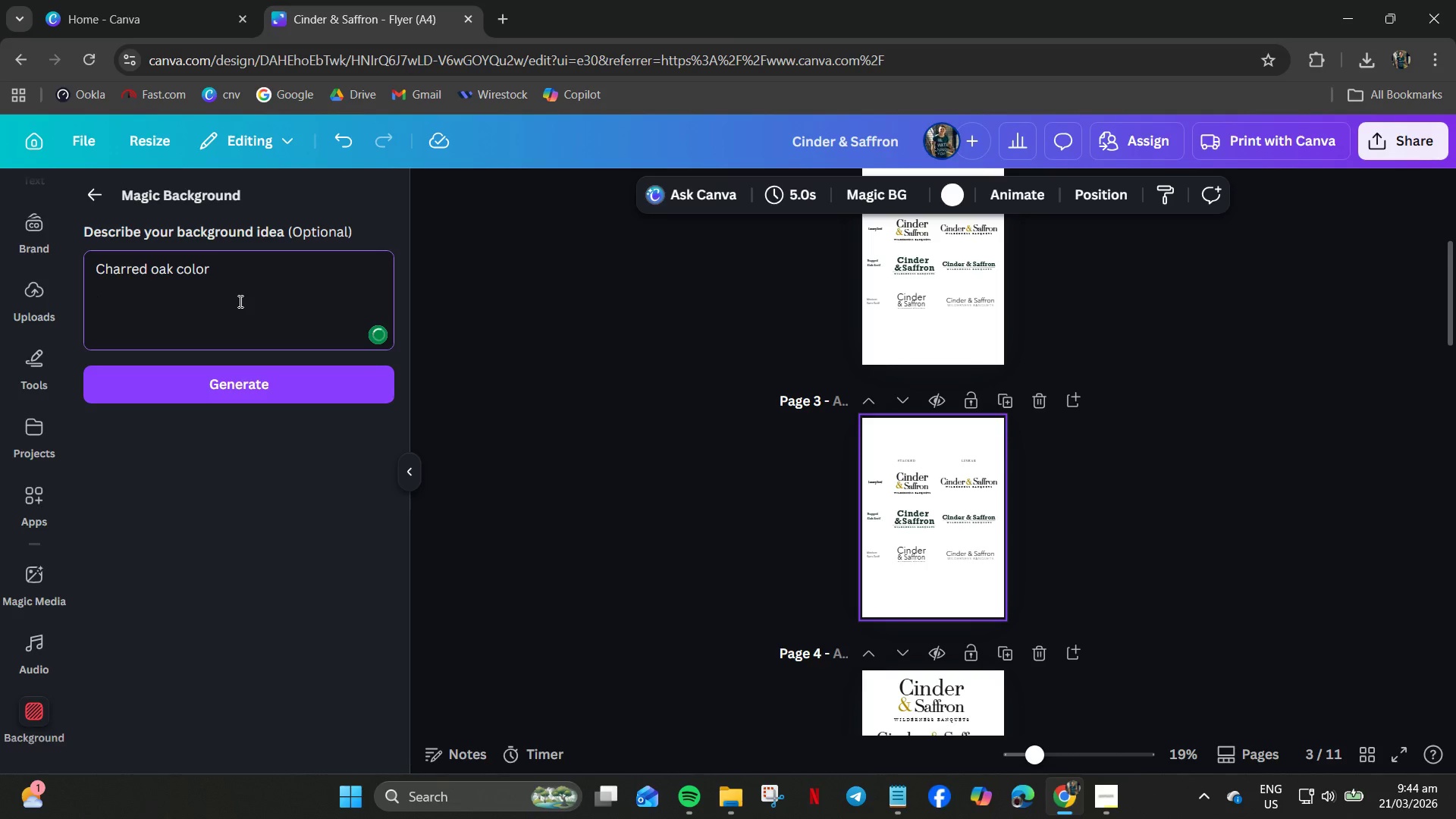 
key(Backspace)
 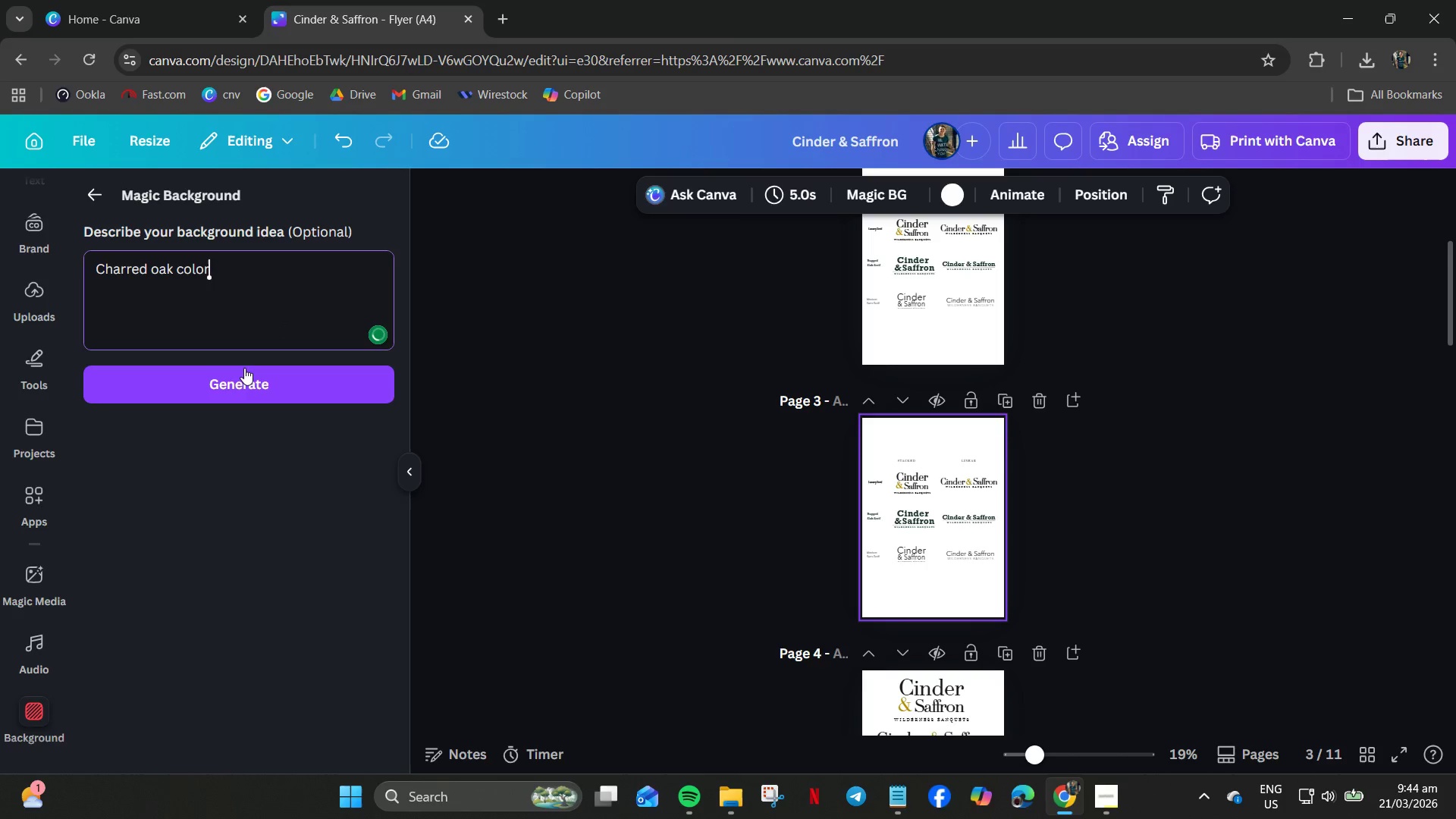 
left_click([243, 370])
 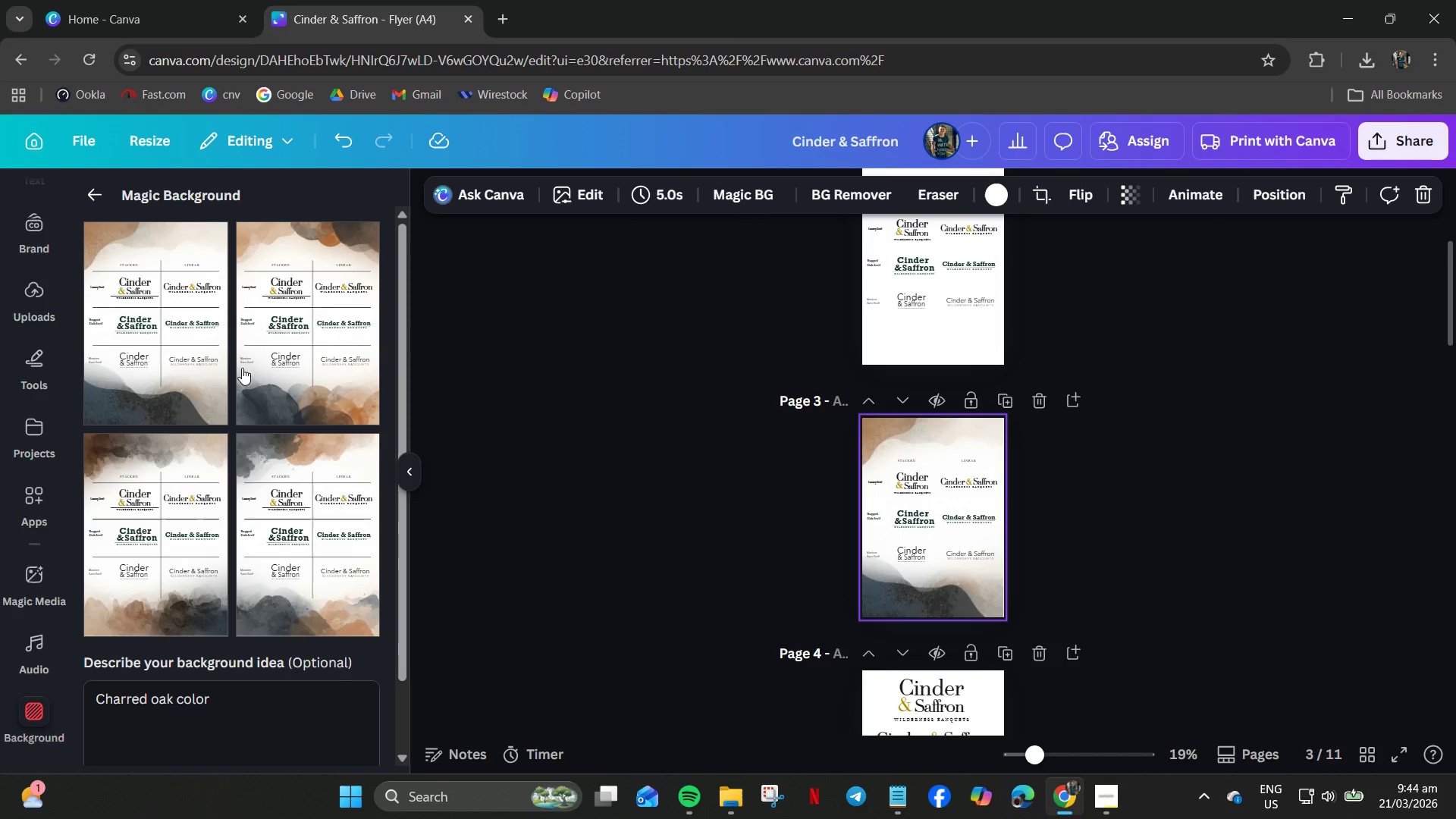 
wait(21.66)
 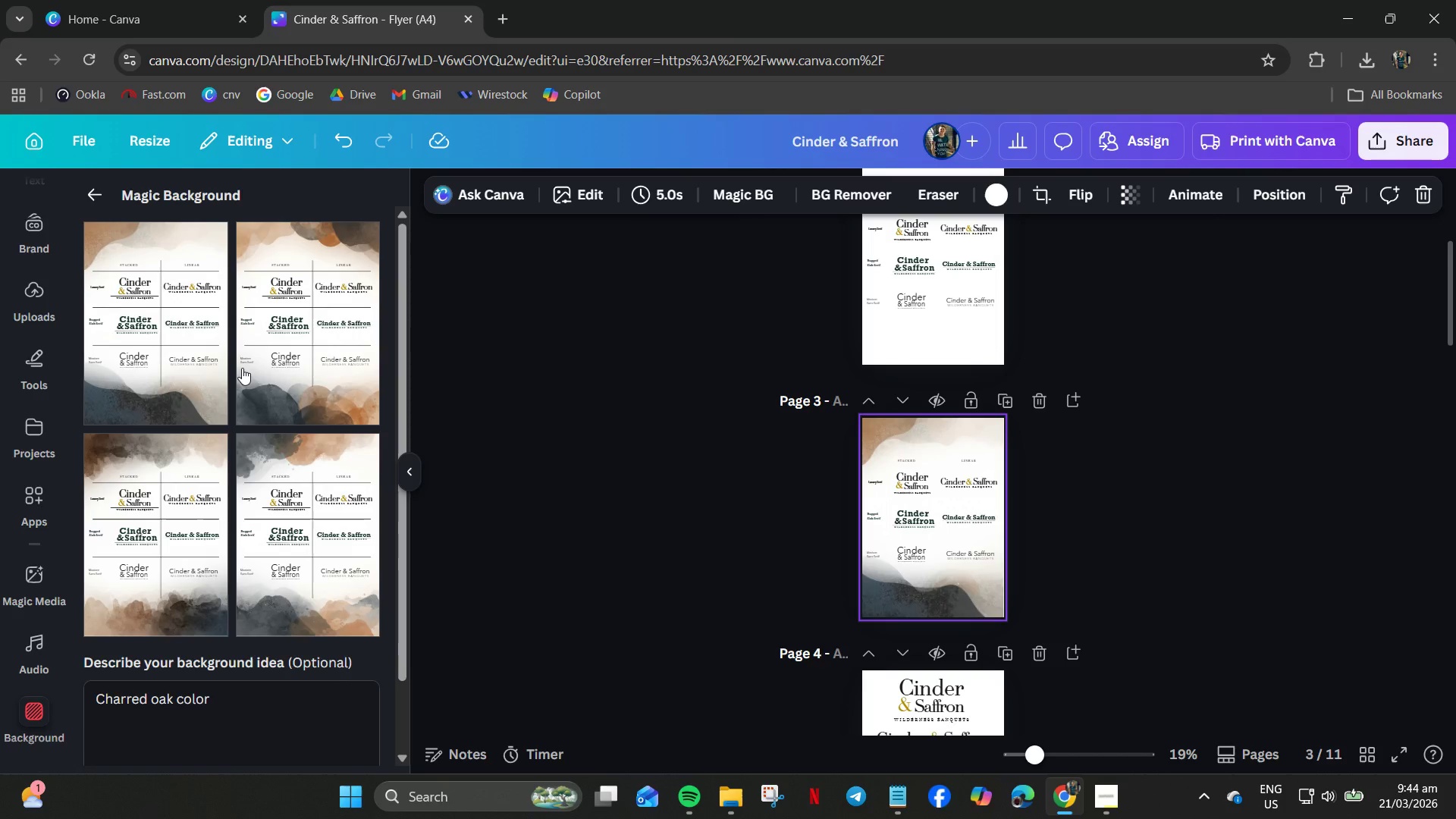 
scroll: coordinate [202, 360], scroll_direction: down, amount: 3.0
 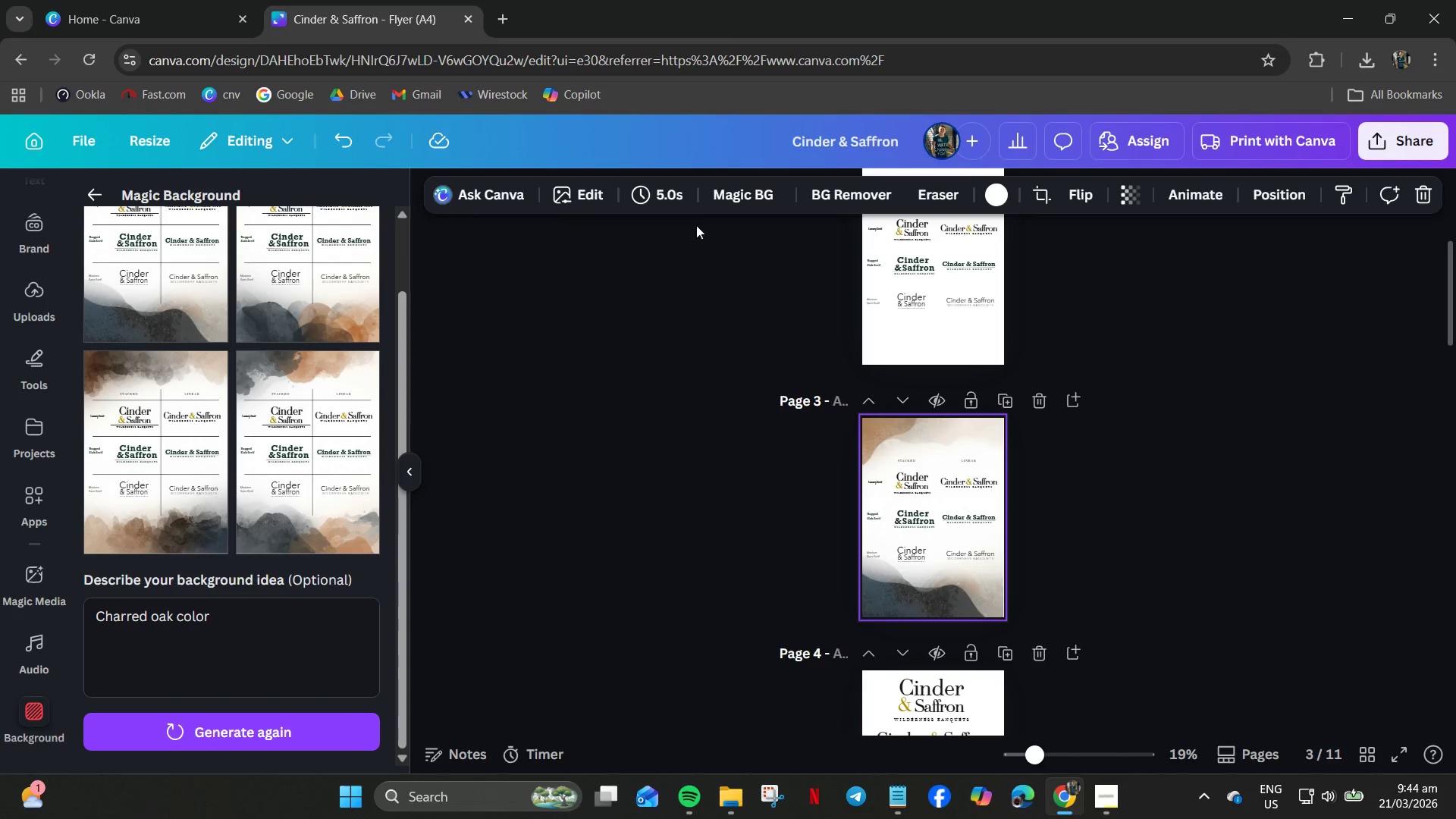 
mouse_move([708, 193])
 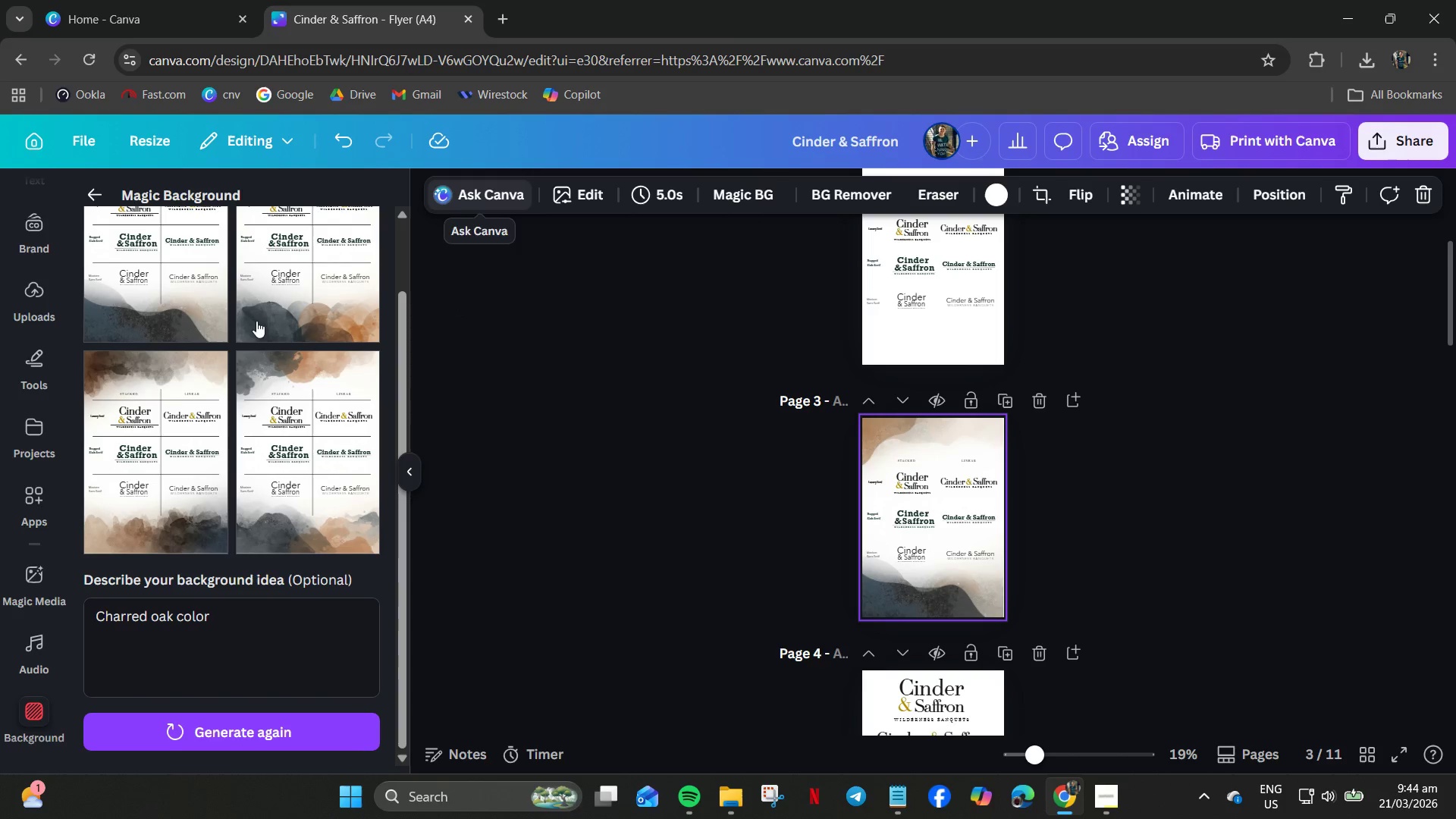 
left_click([40, 268])
 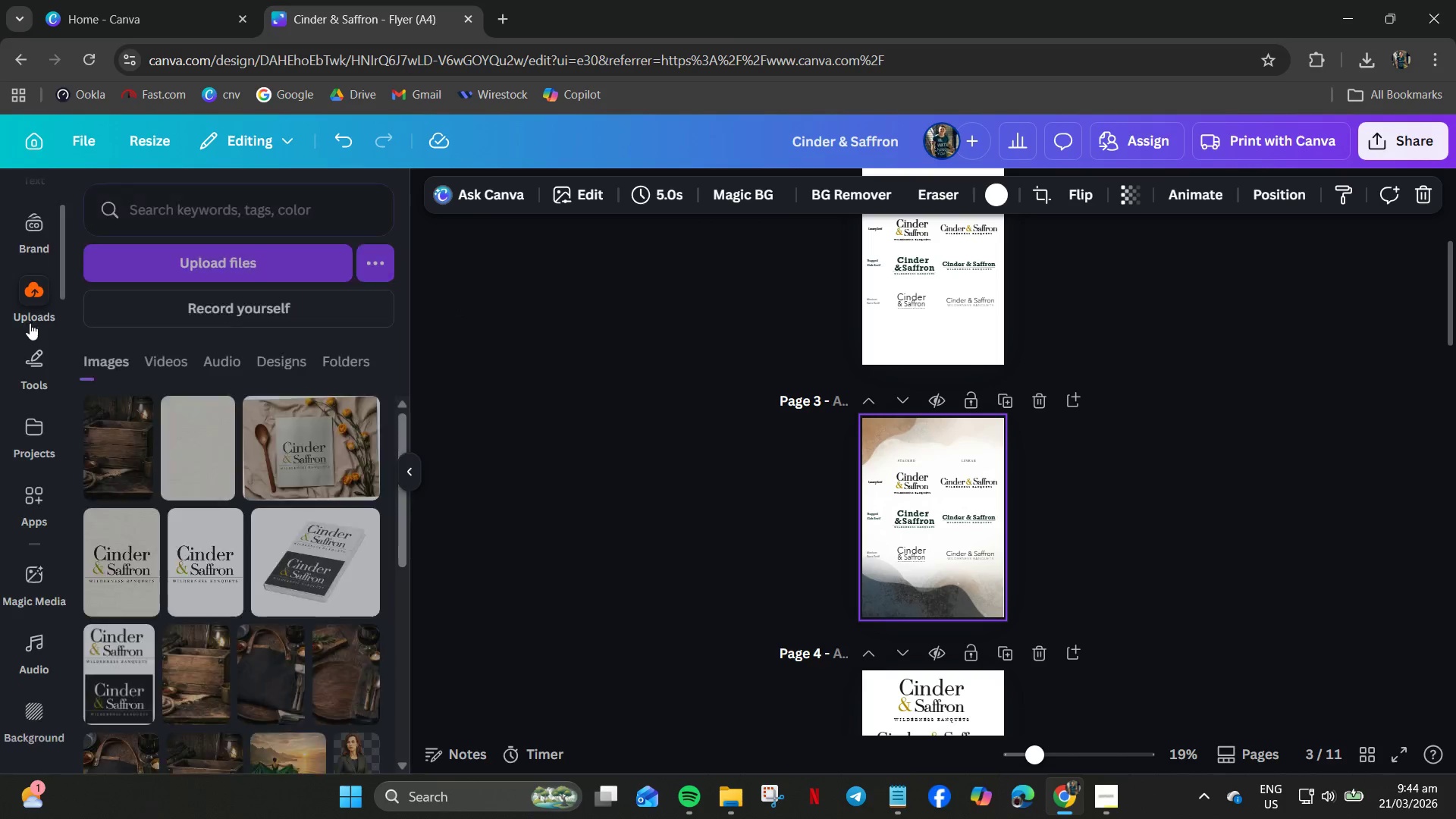 
scroll: coordinate [30, 323], scroll_direction: up, amount: 3.0
 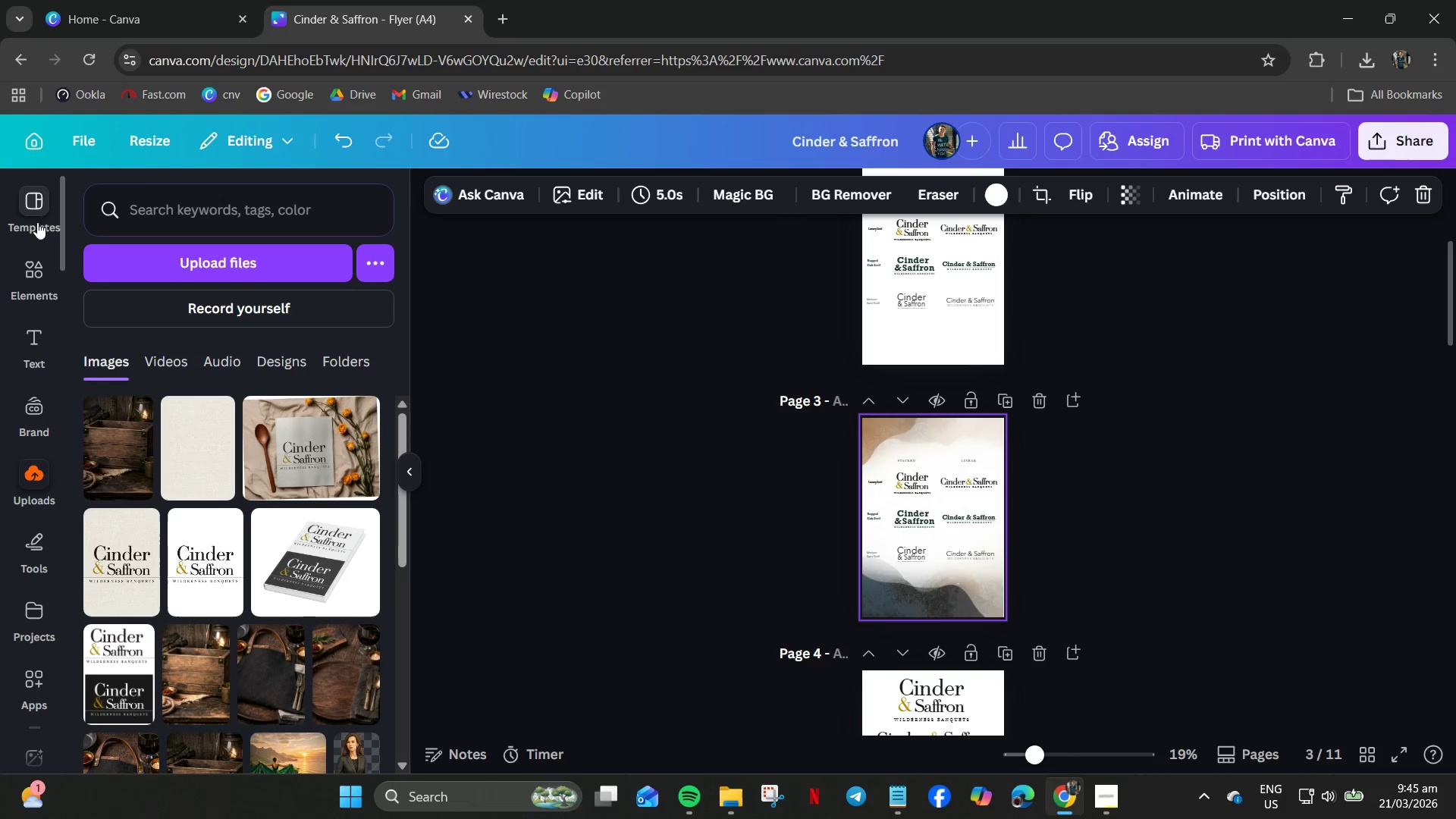 
left_click([34, 217])
 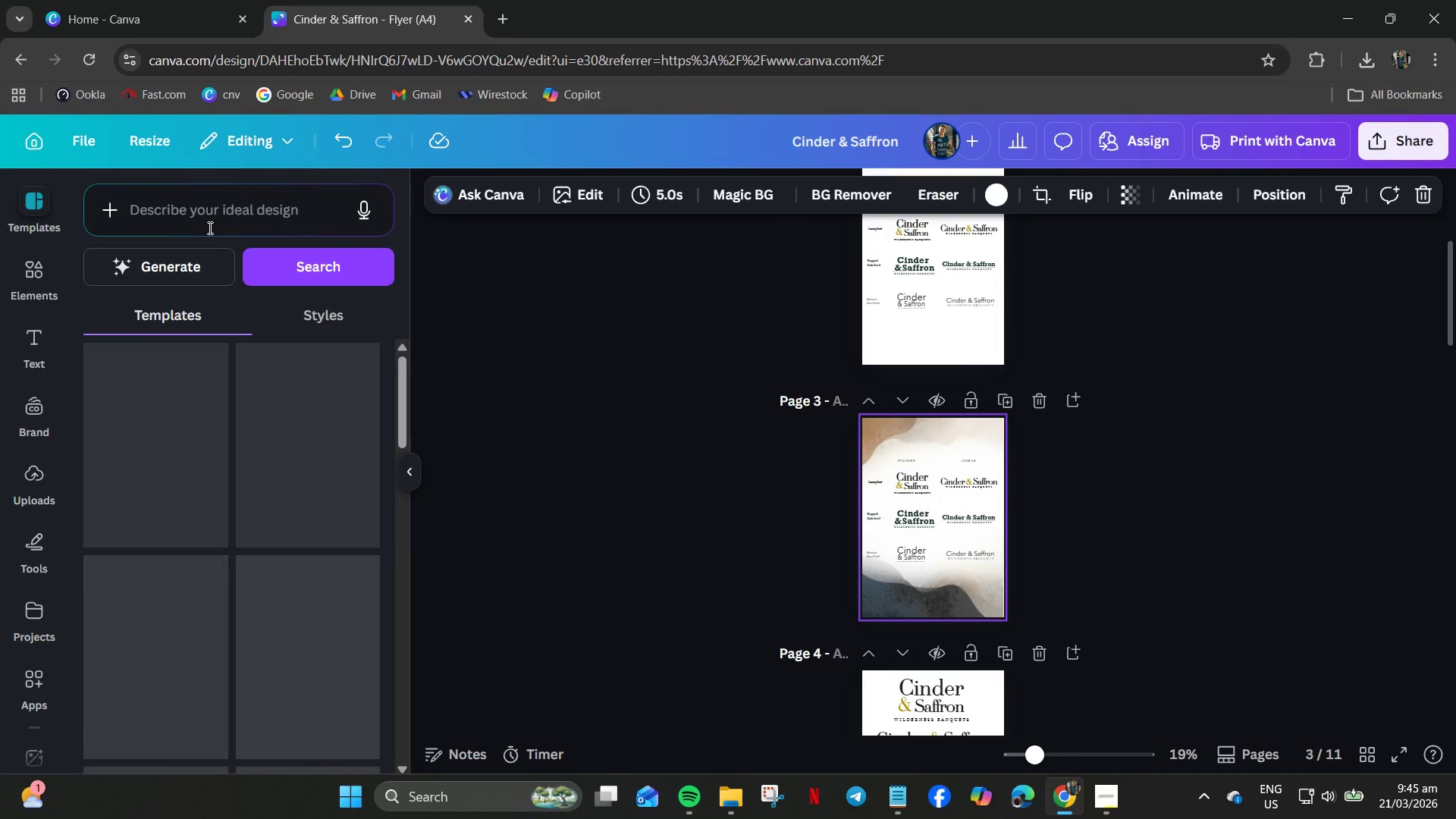 
left_click([168, 201])
 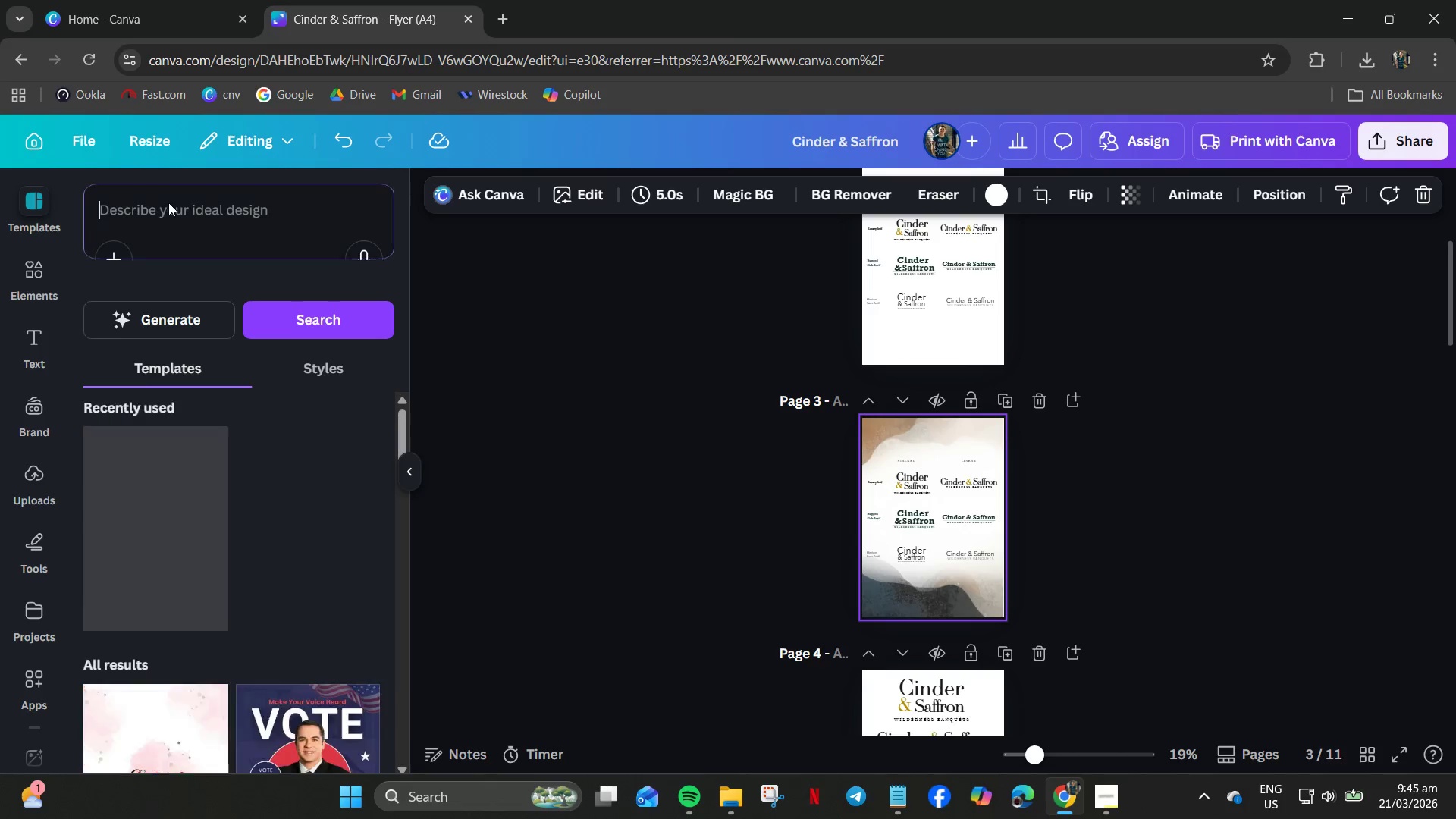 
key(Control+V)
 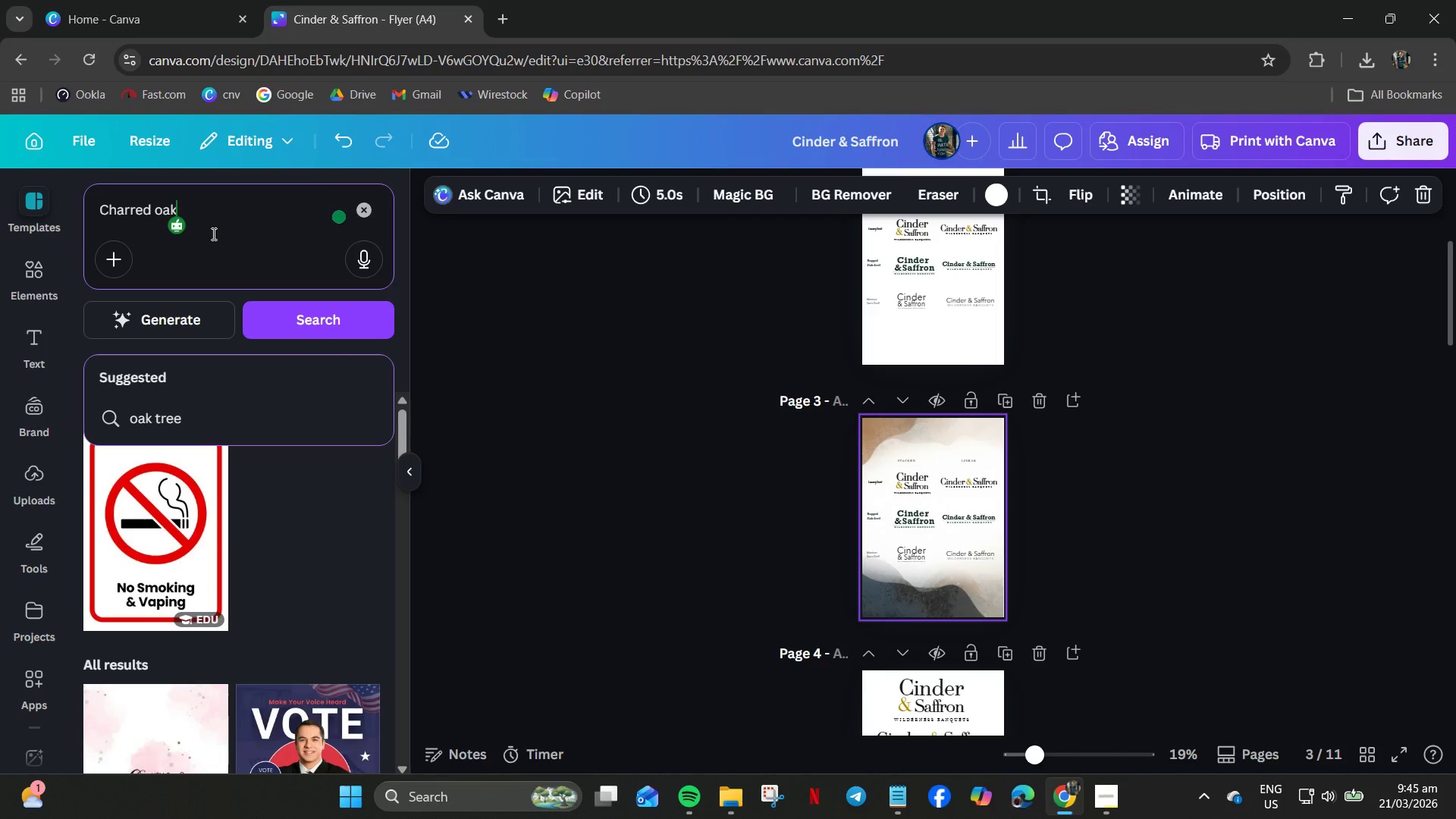 
type( color)
 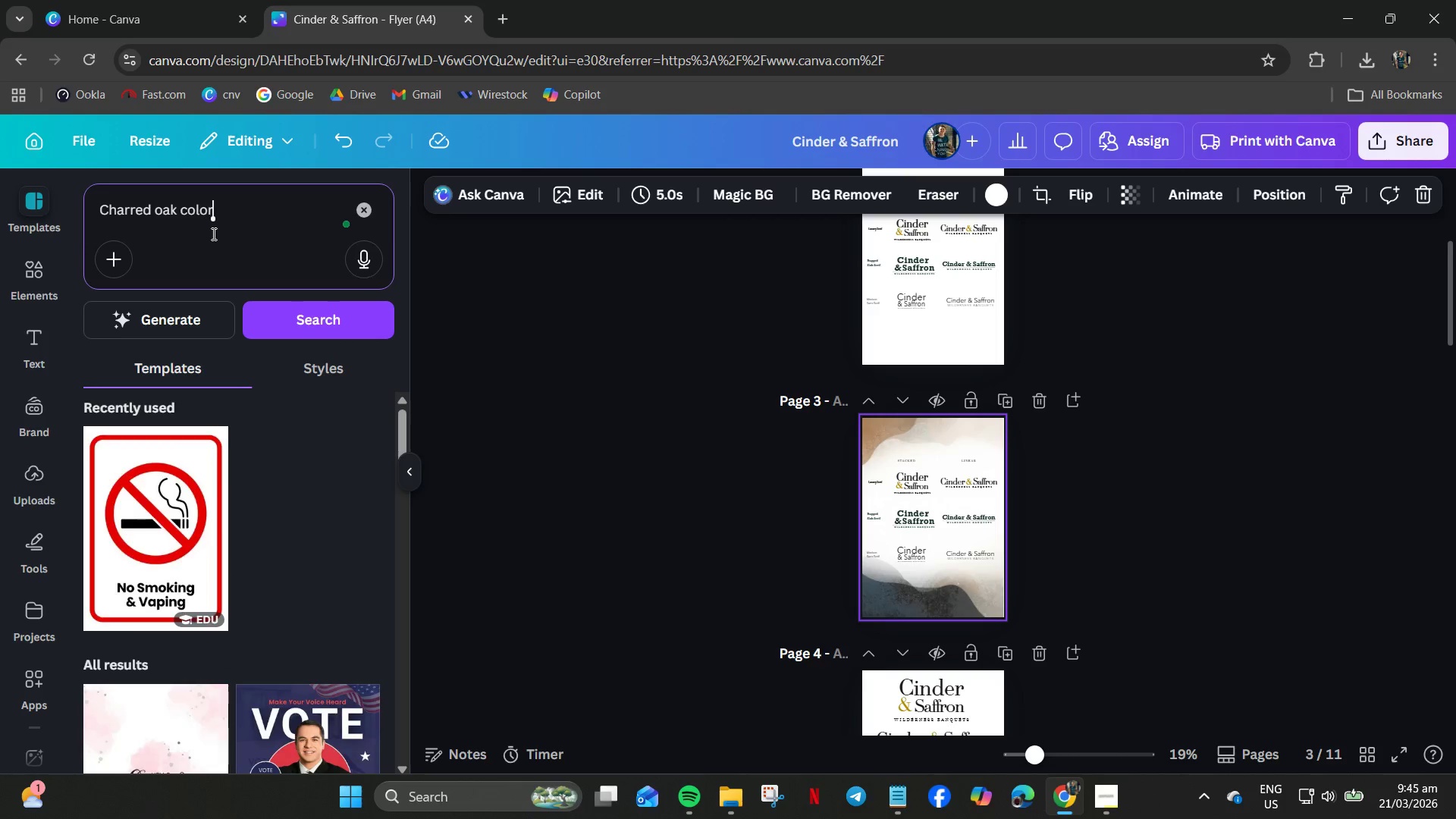 
key(Enter)
 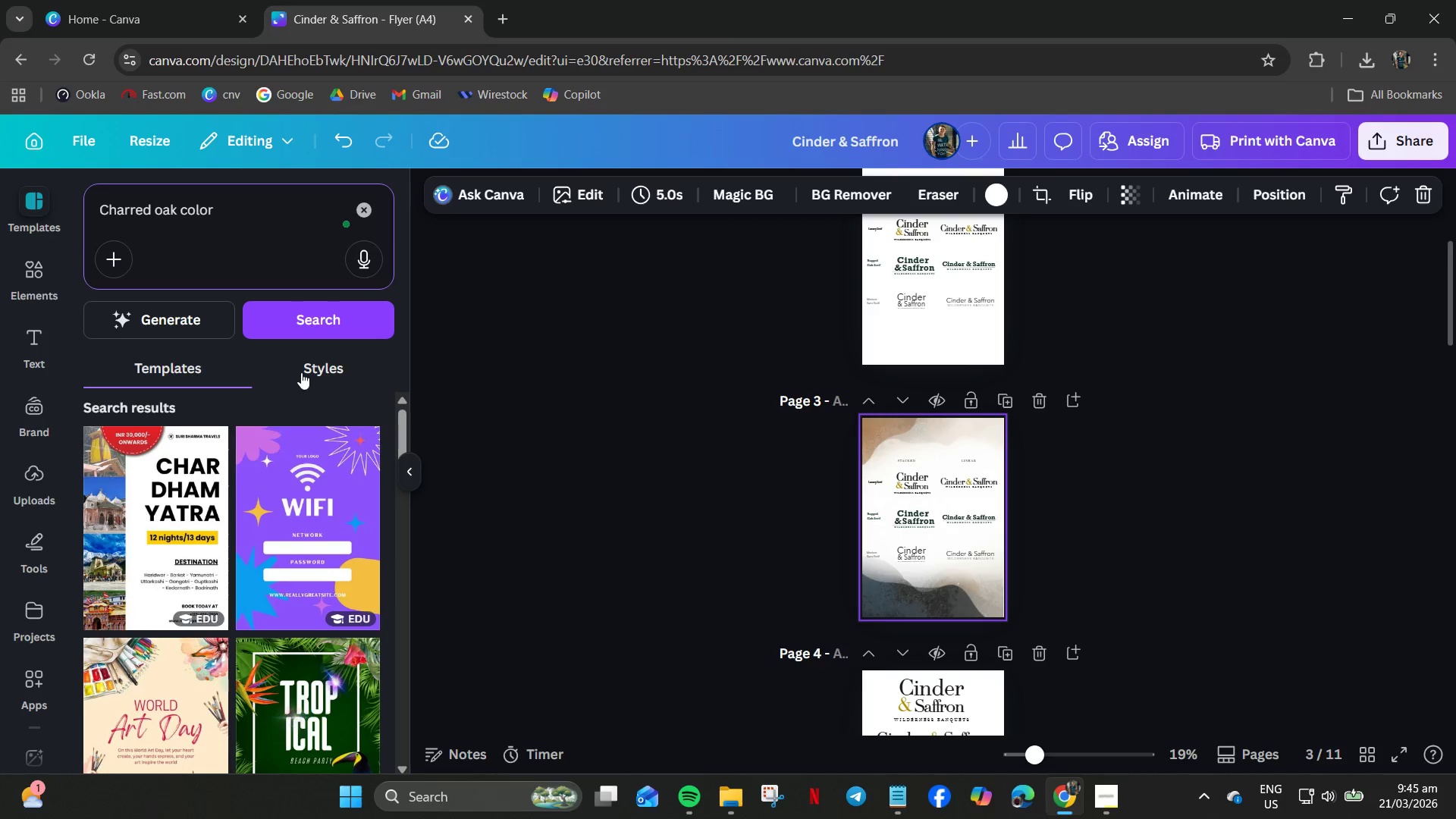 
scroll: coordinate [187, 337], scroll_direction: up, amount: 2.0
 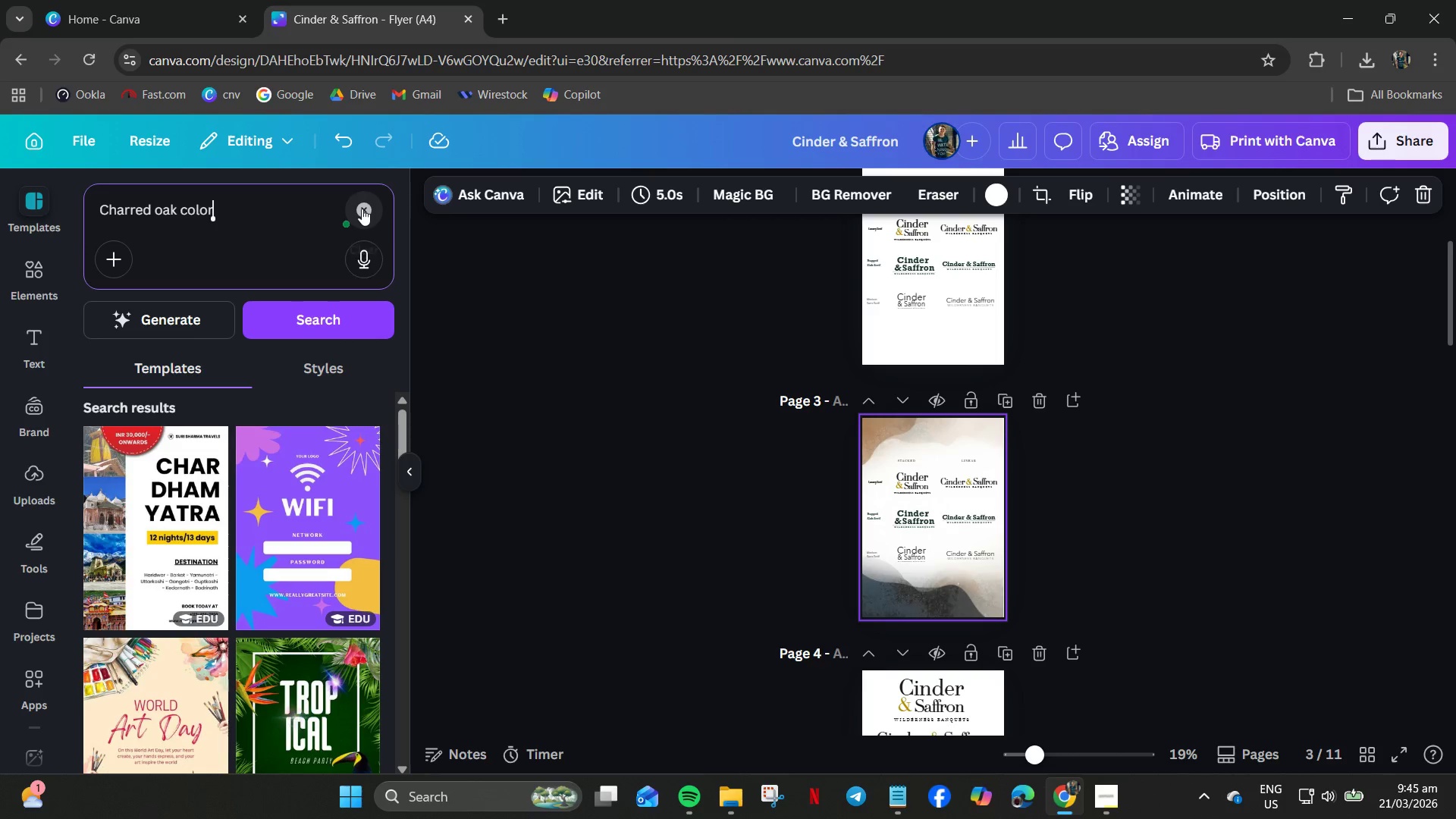 
key(Control+A)
 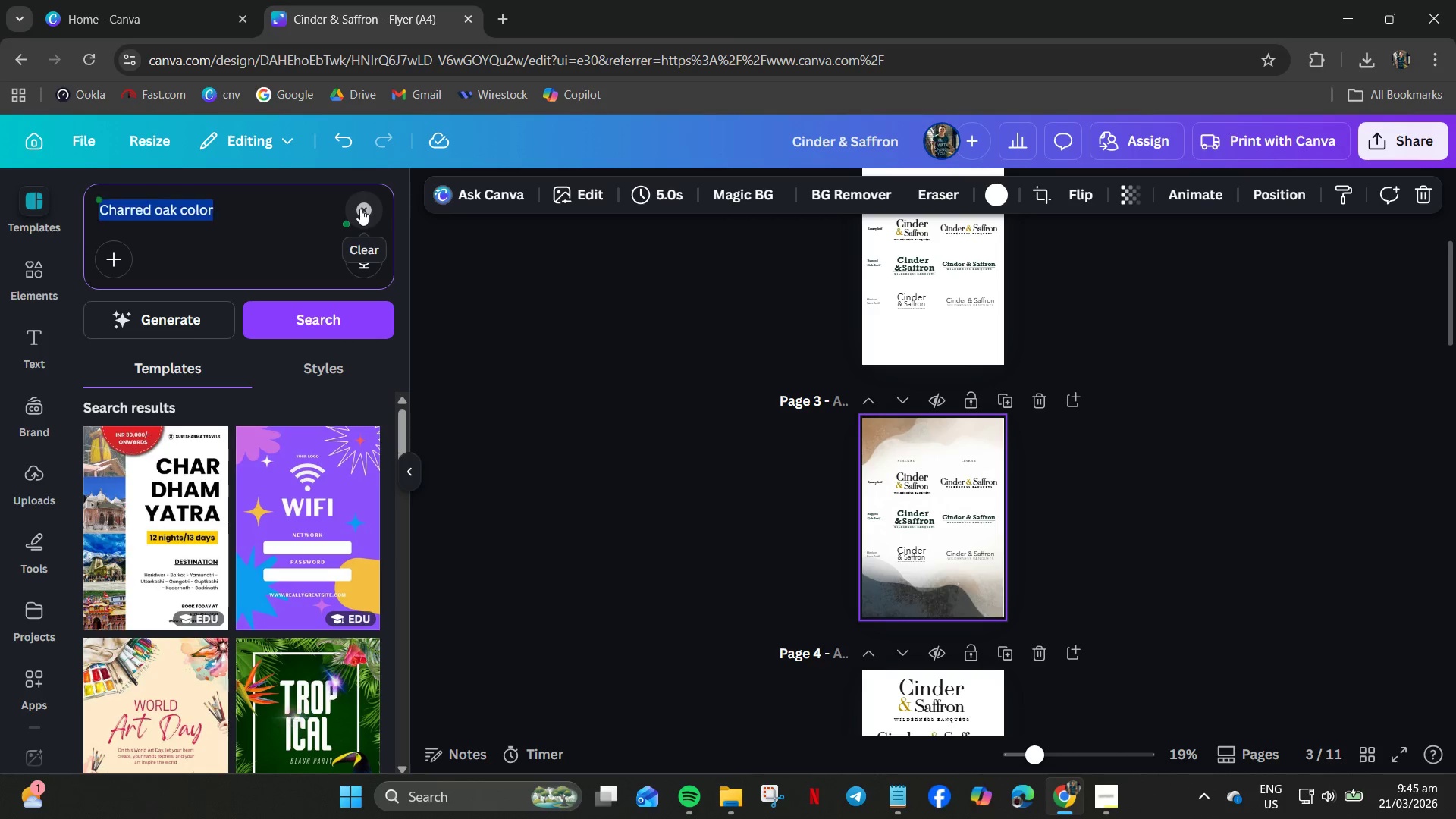 
key(Control+C)
 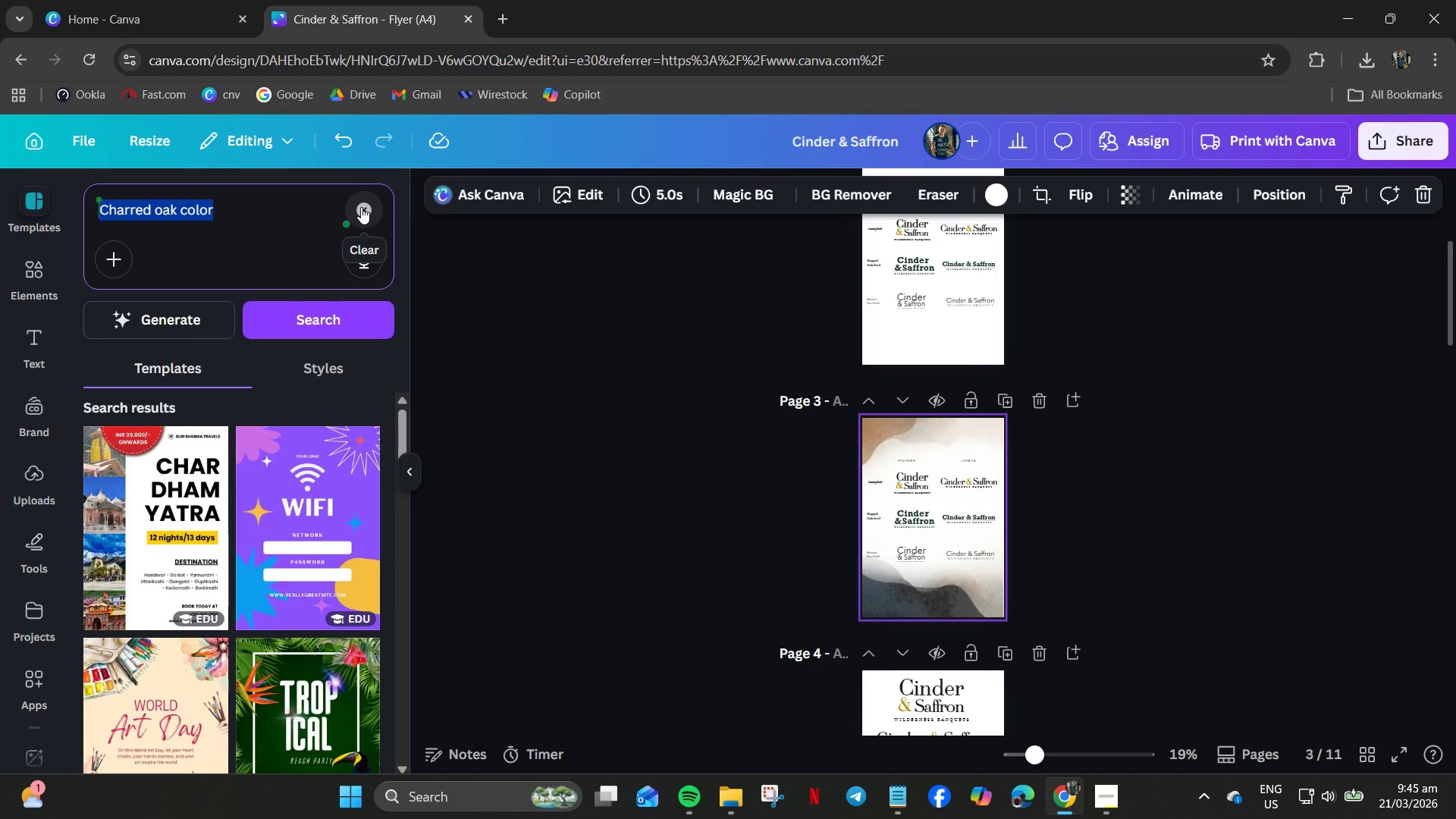 
left_click([361, 207])
 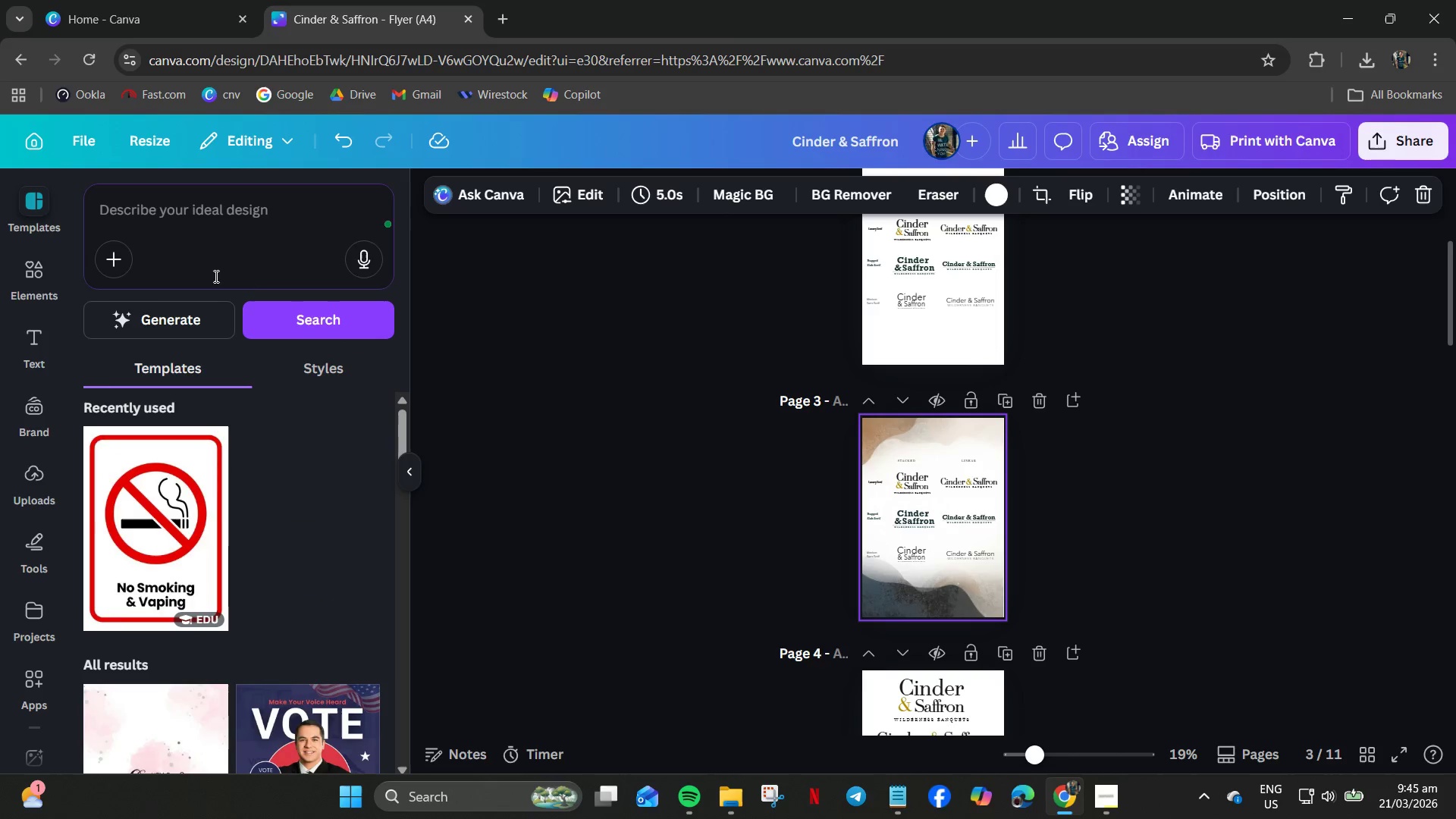 
scroll: coordinate [32, 252], scroll_direction: up, amount: 3.0
 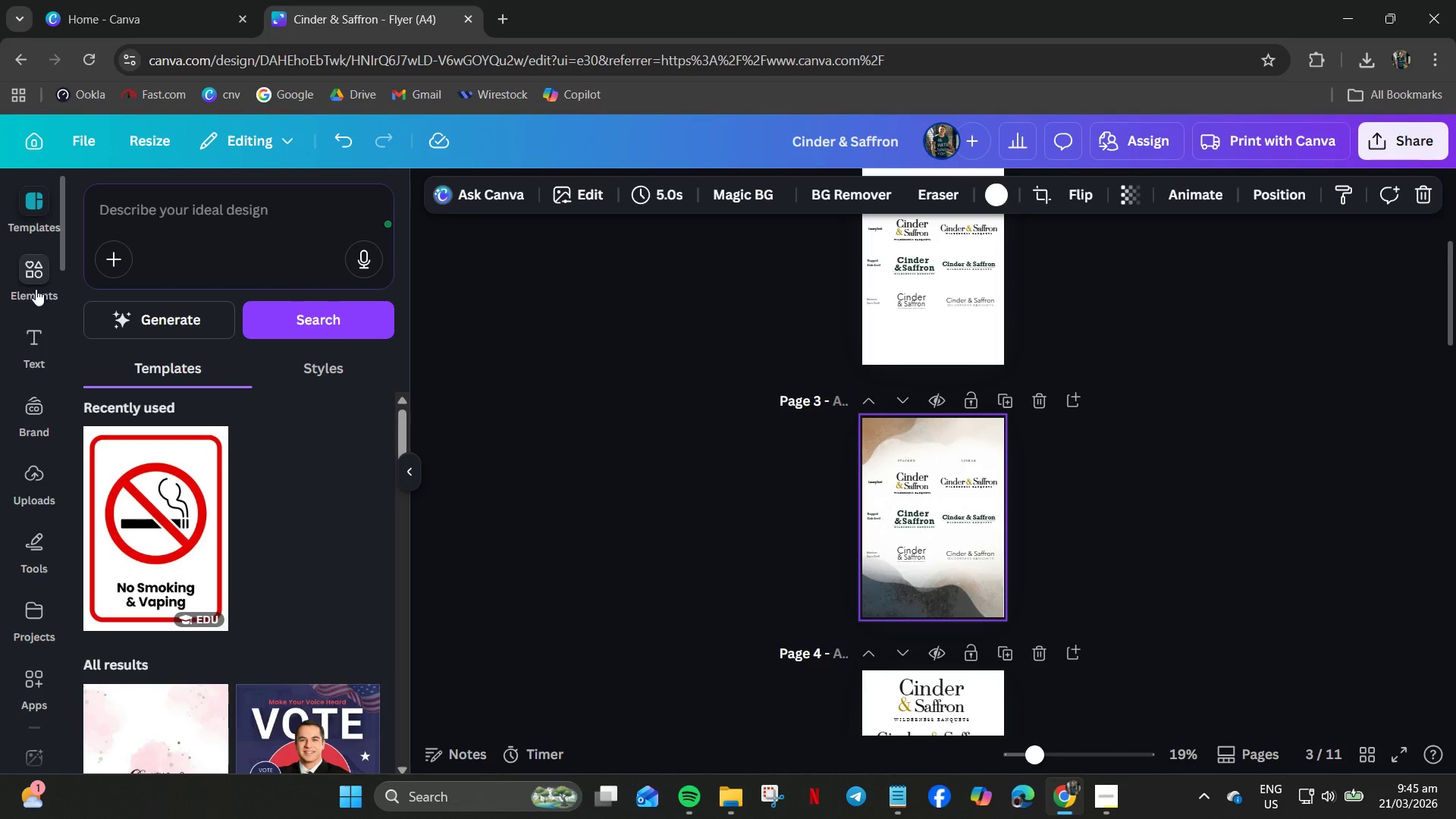 
left_click([37, 291])
 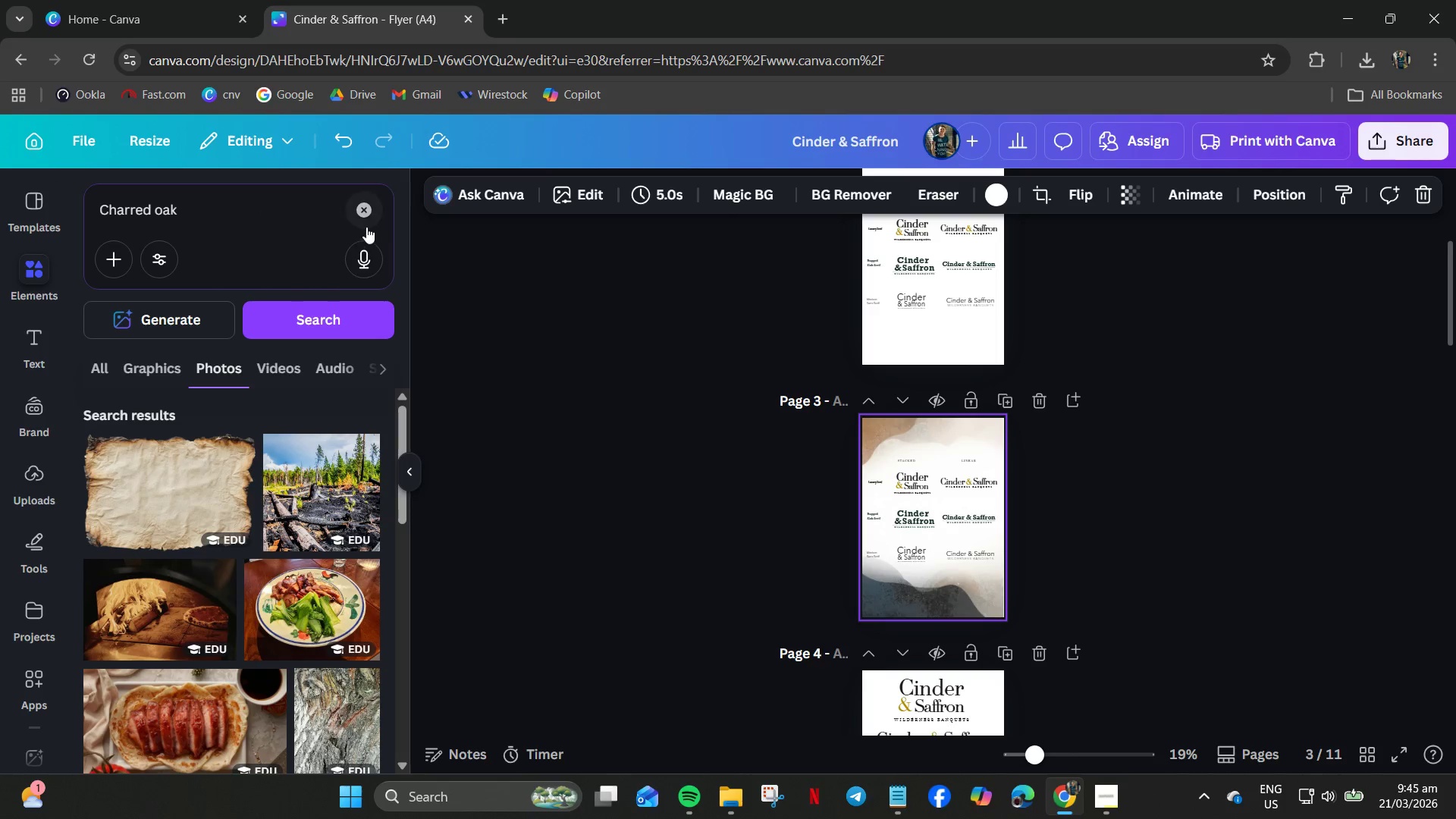 
left_click([366, 213])
 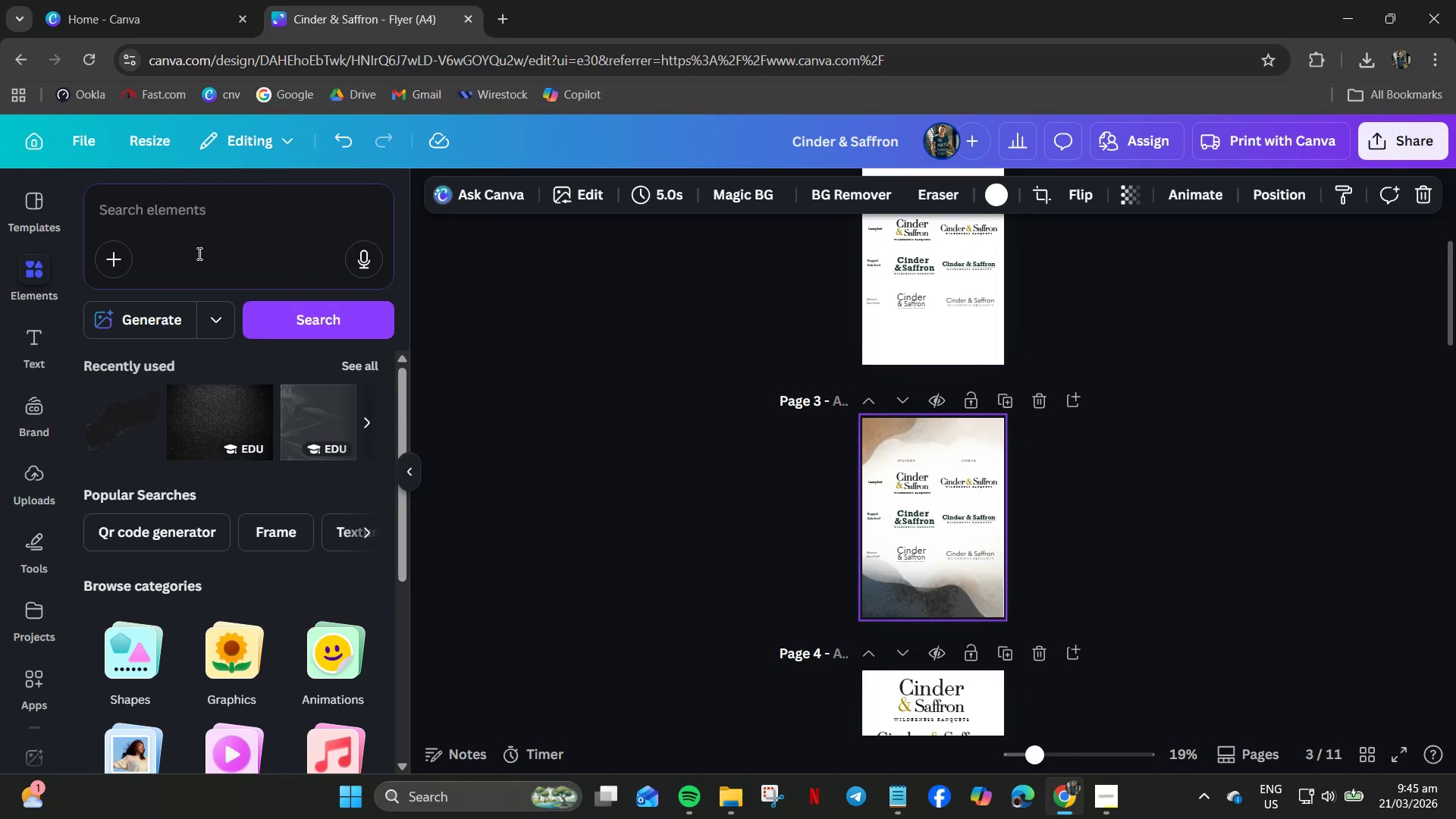 
left_click([165, 217])
 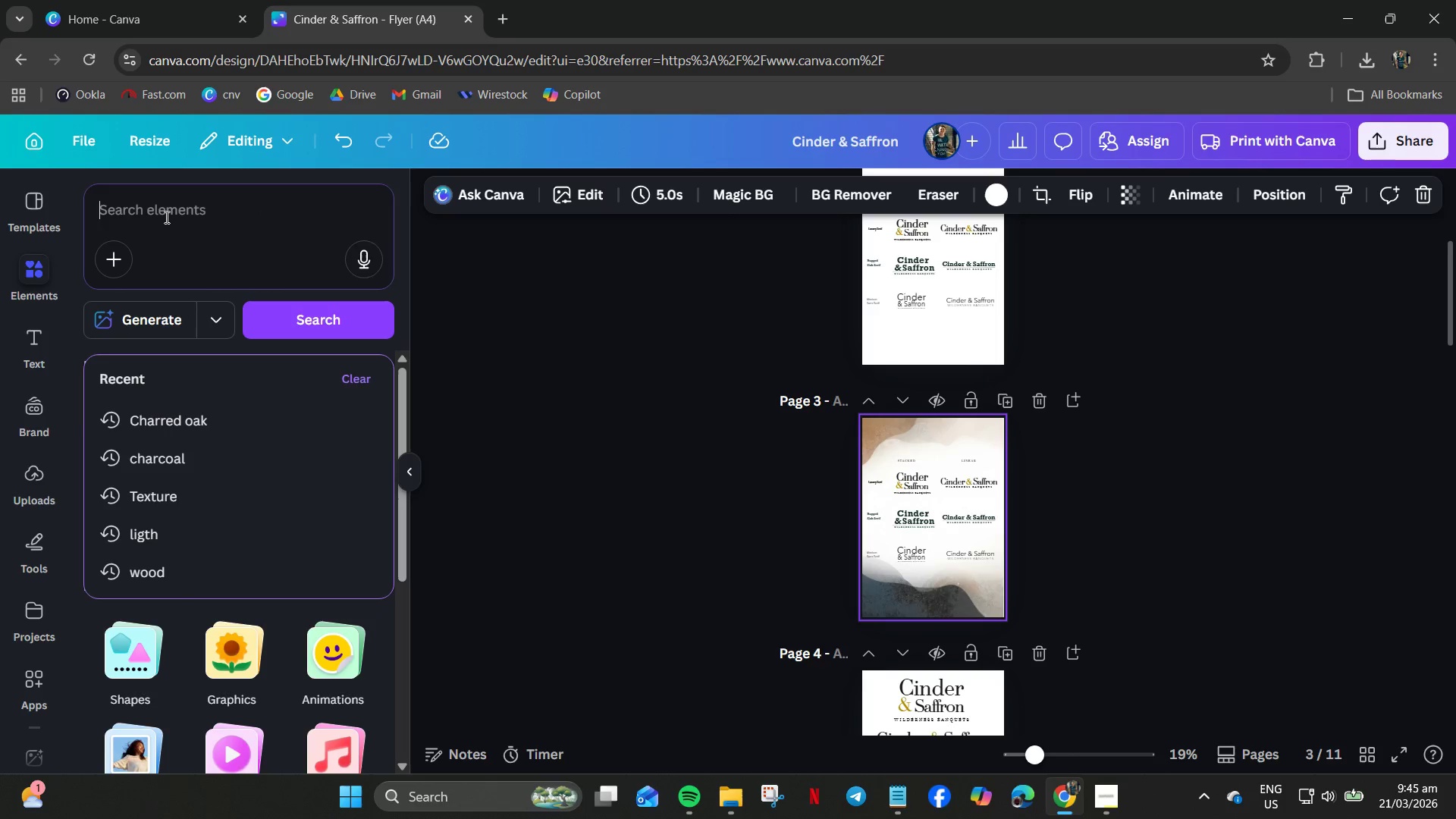 
key(Control+V)
 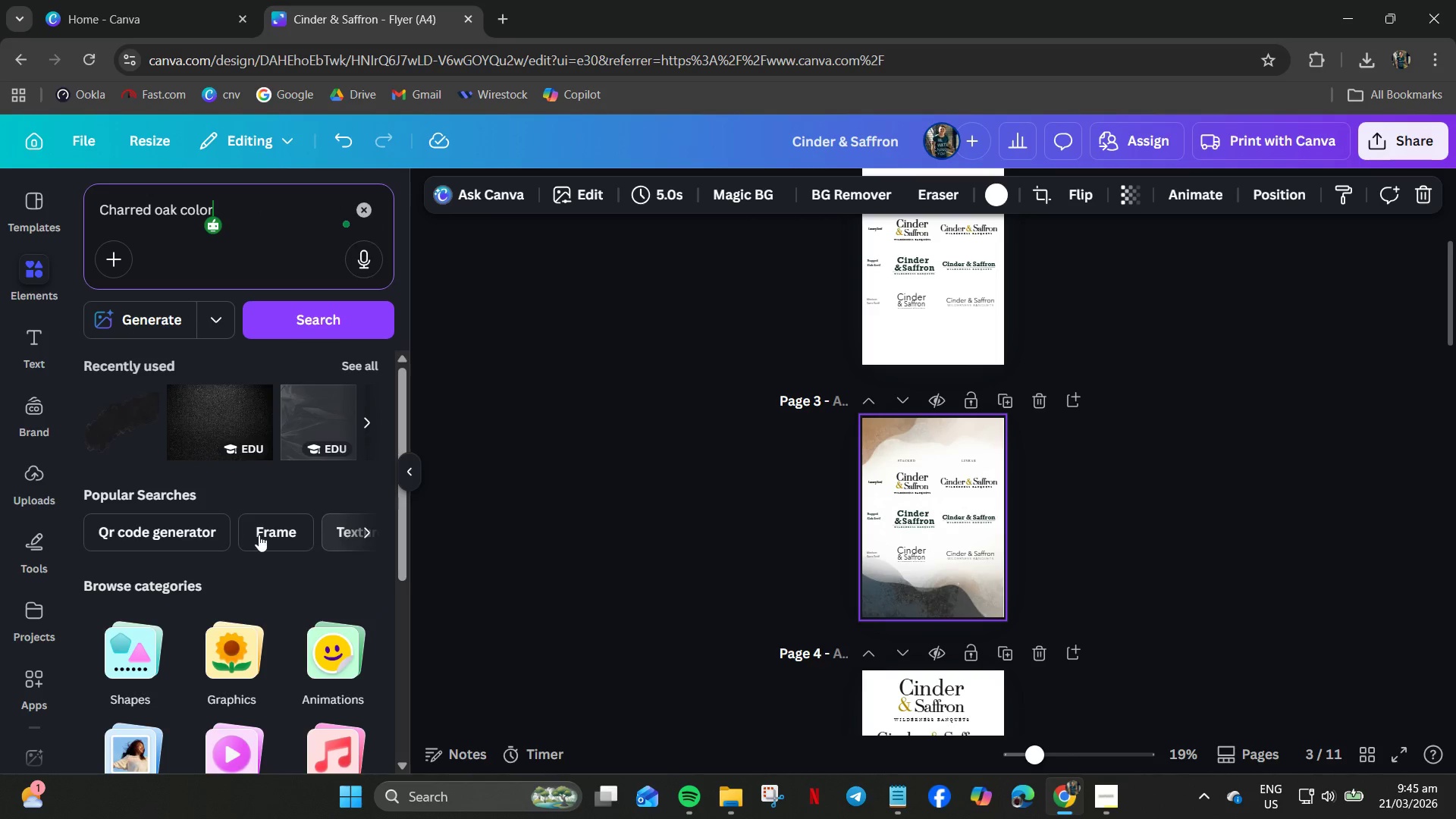 
scroll: coordinate [251, 644], scroll_direction: down, amount: 1.0
 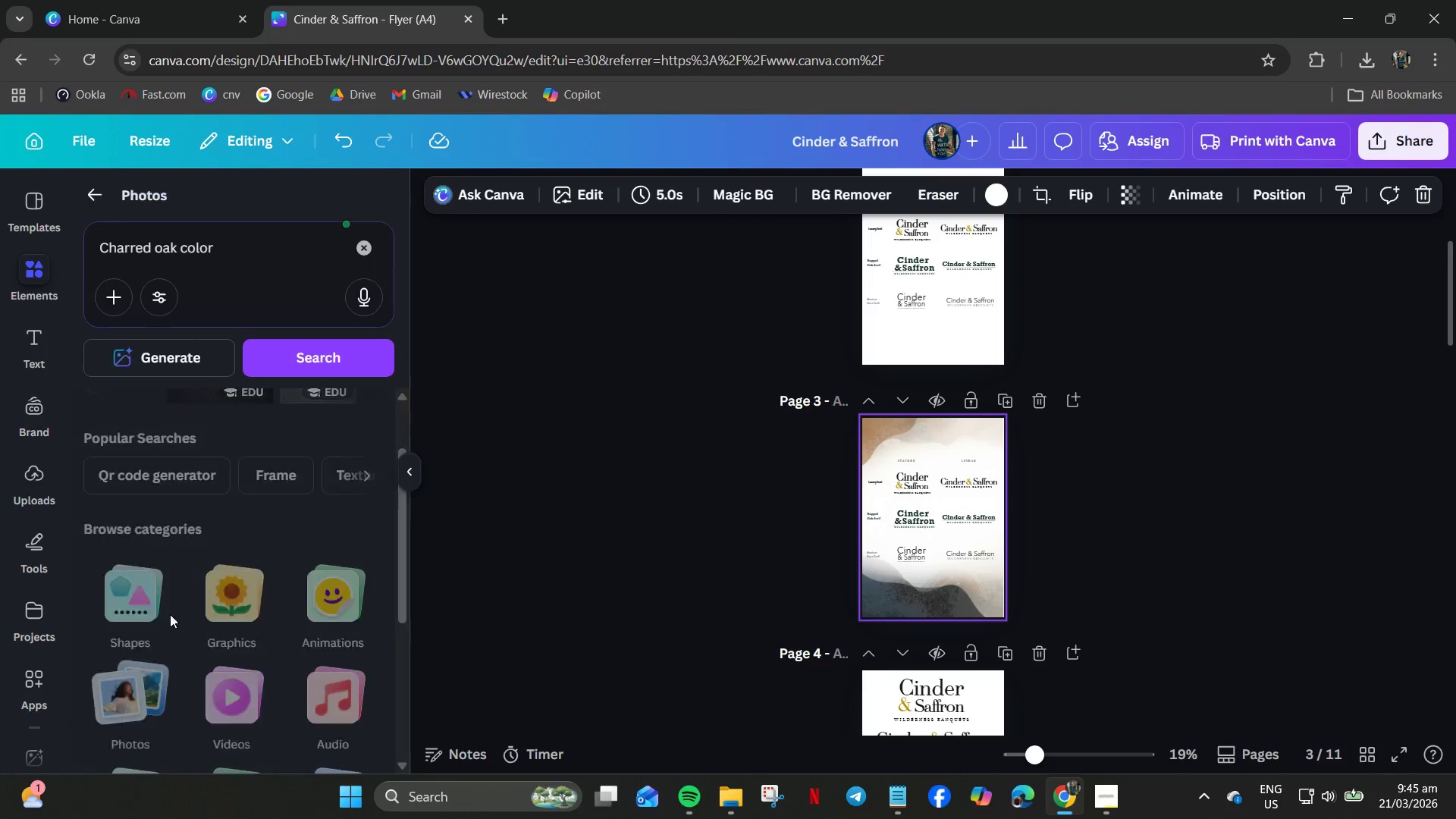 
left_click([328, 356])
 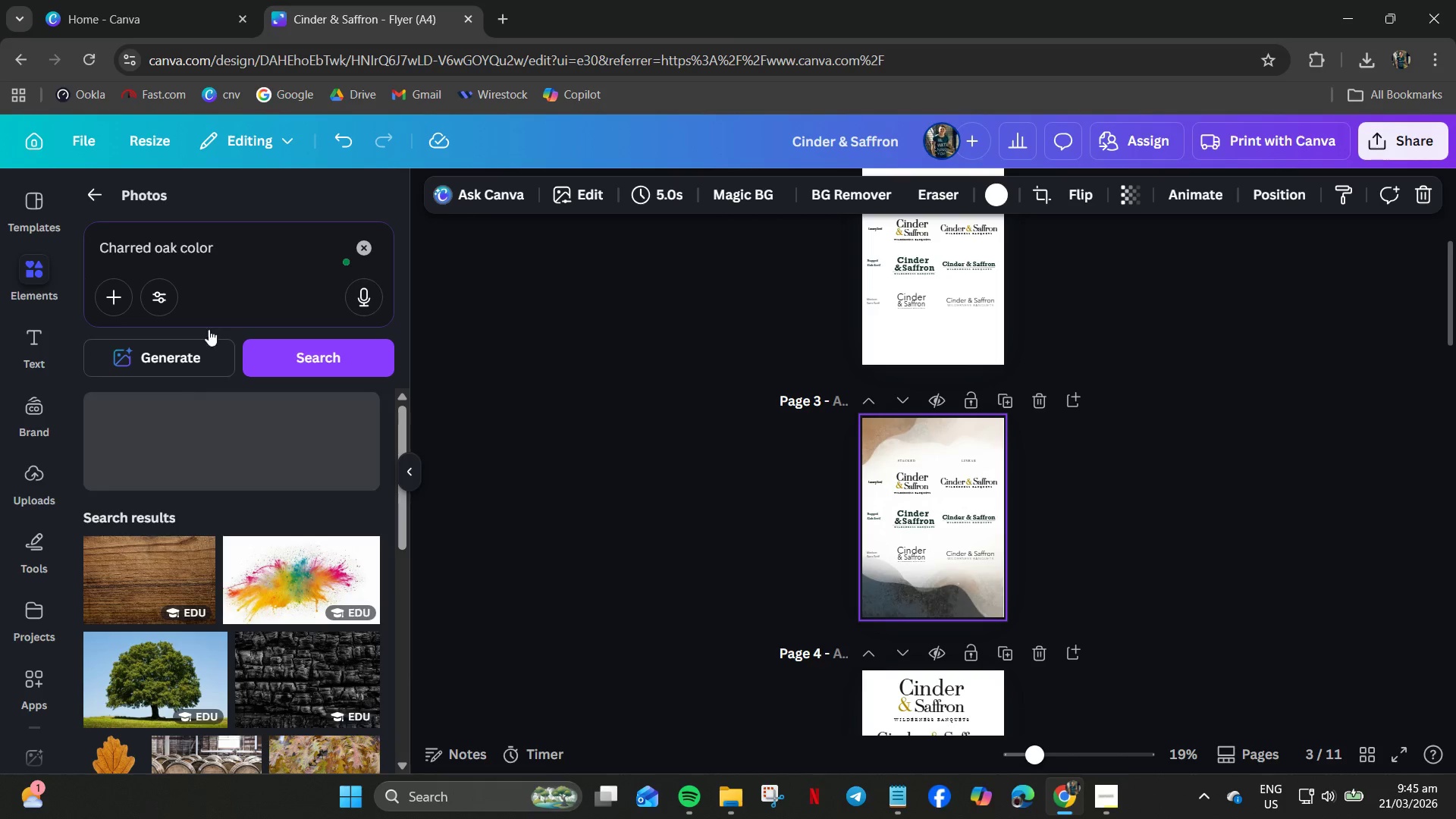 
wait(5.81)
 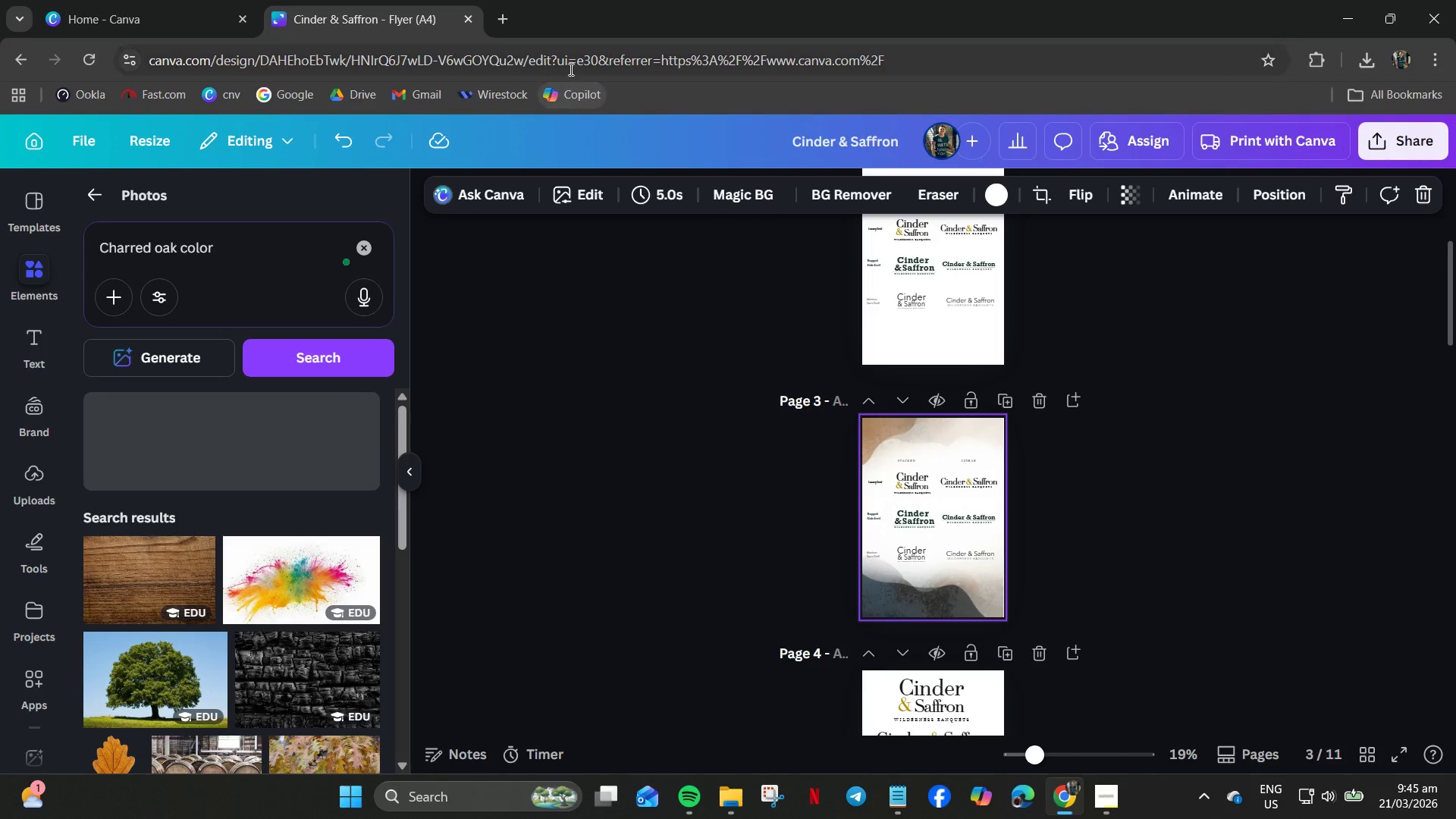 
scroll: coordinate [215, 604], scroll_direction: down, amount: 18.0
 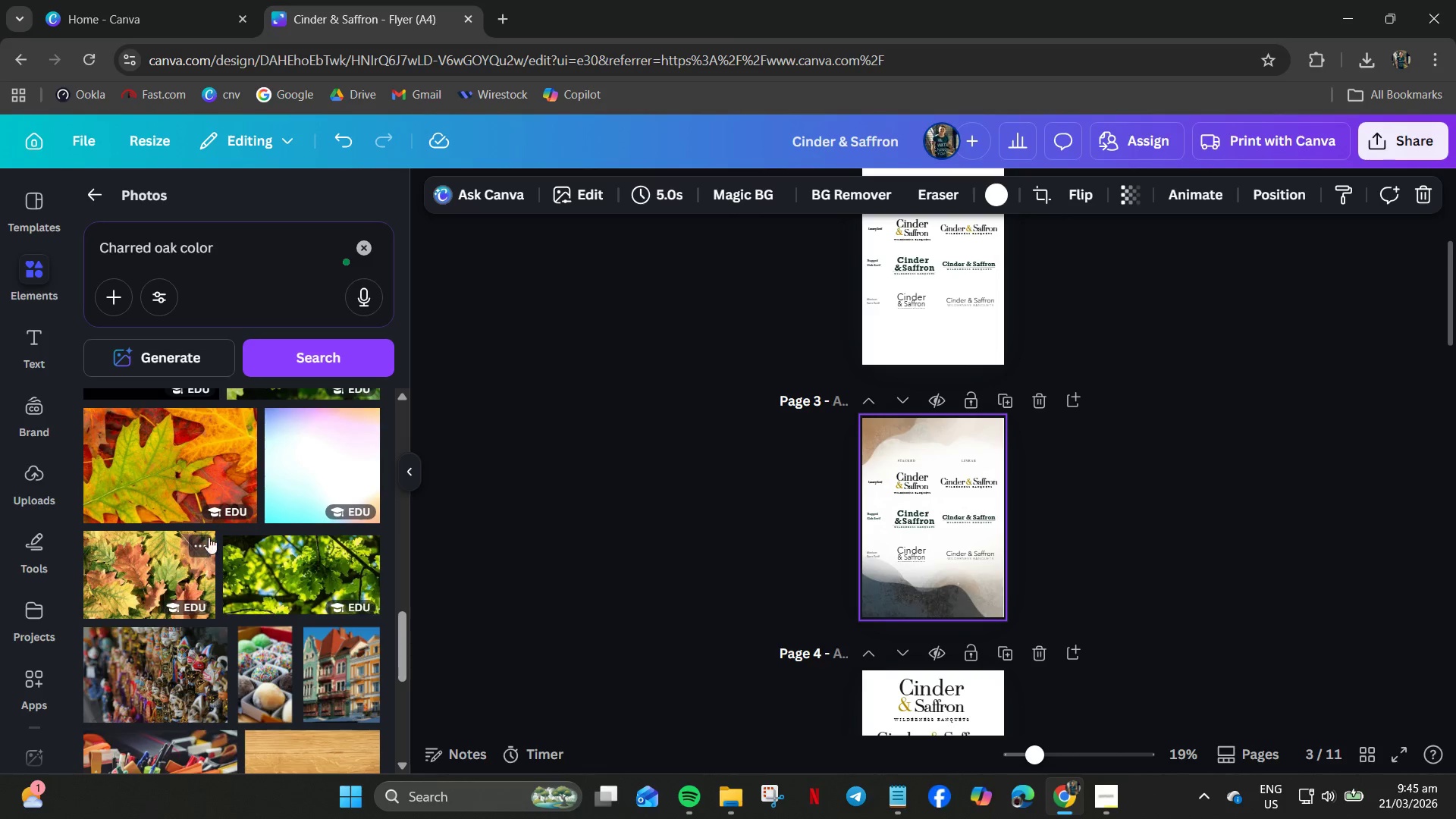 
mouse_move([185, 393])
 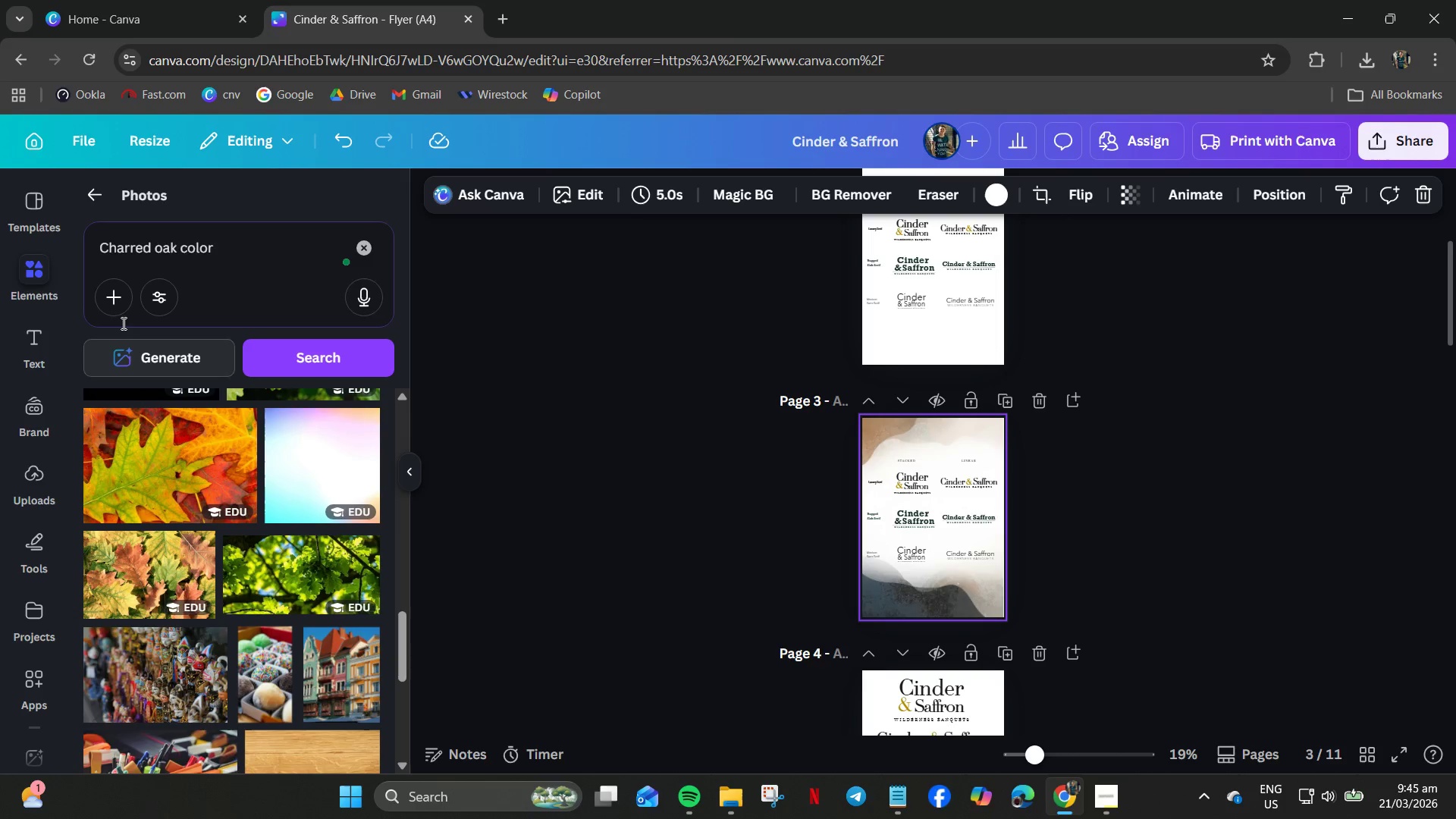 
left_click([201, 260])
 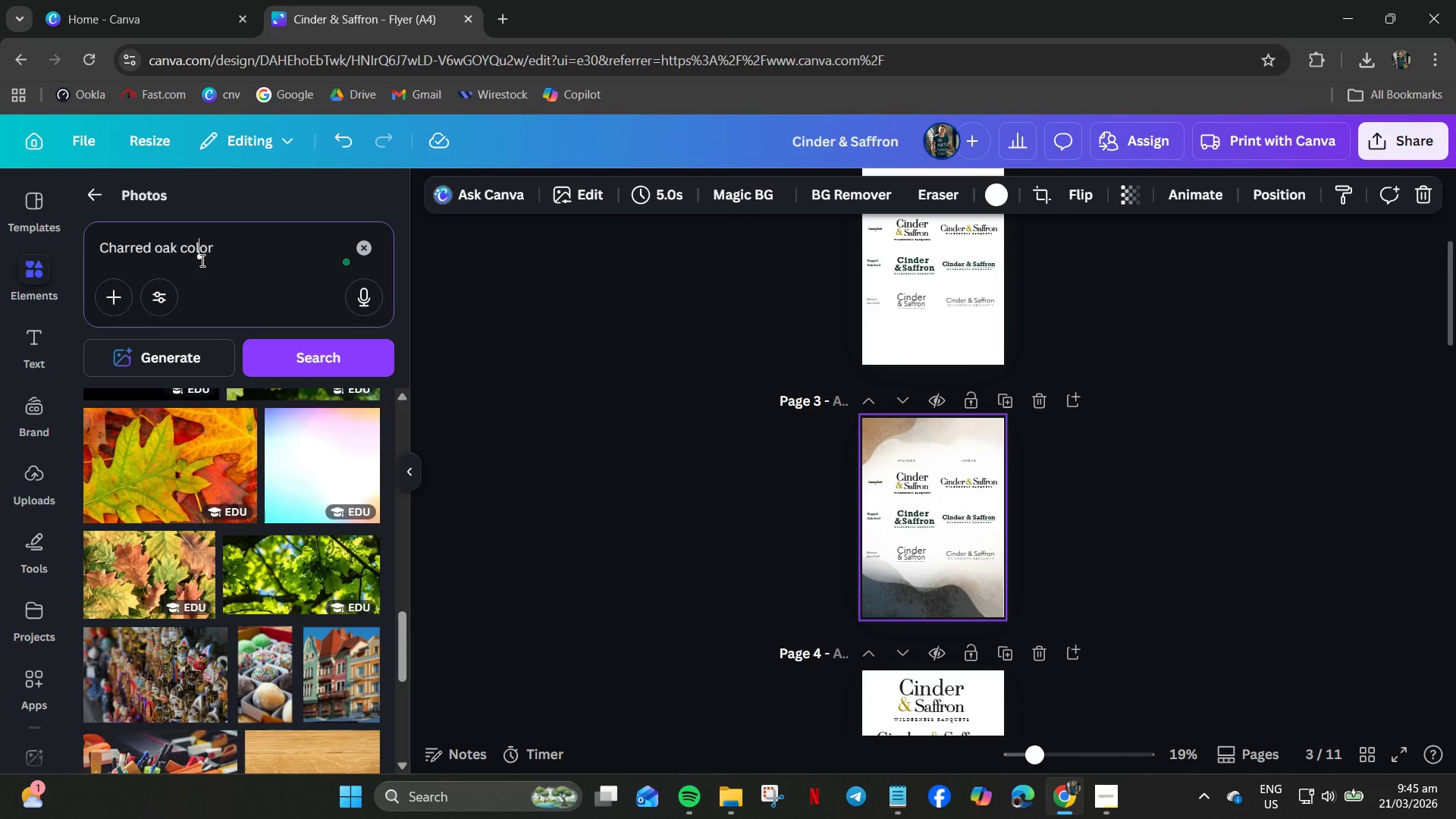 
hold_key(key=ControlLeft, duration=0.36)
 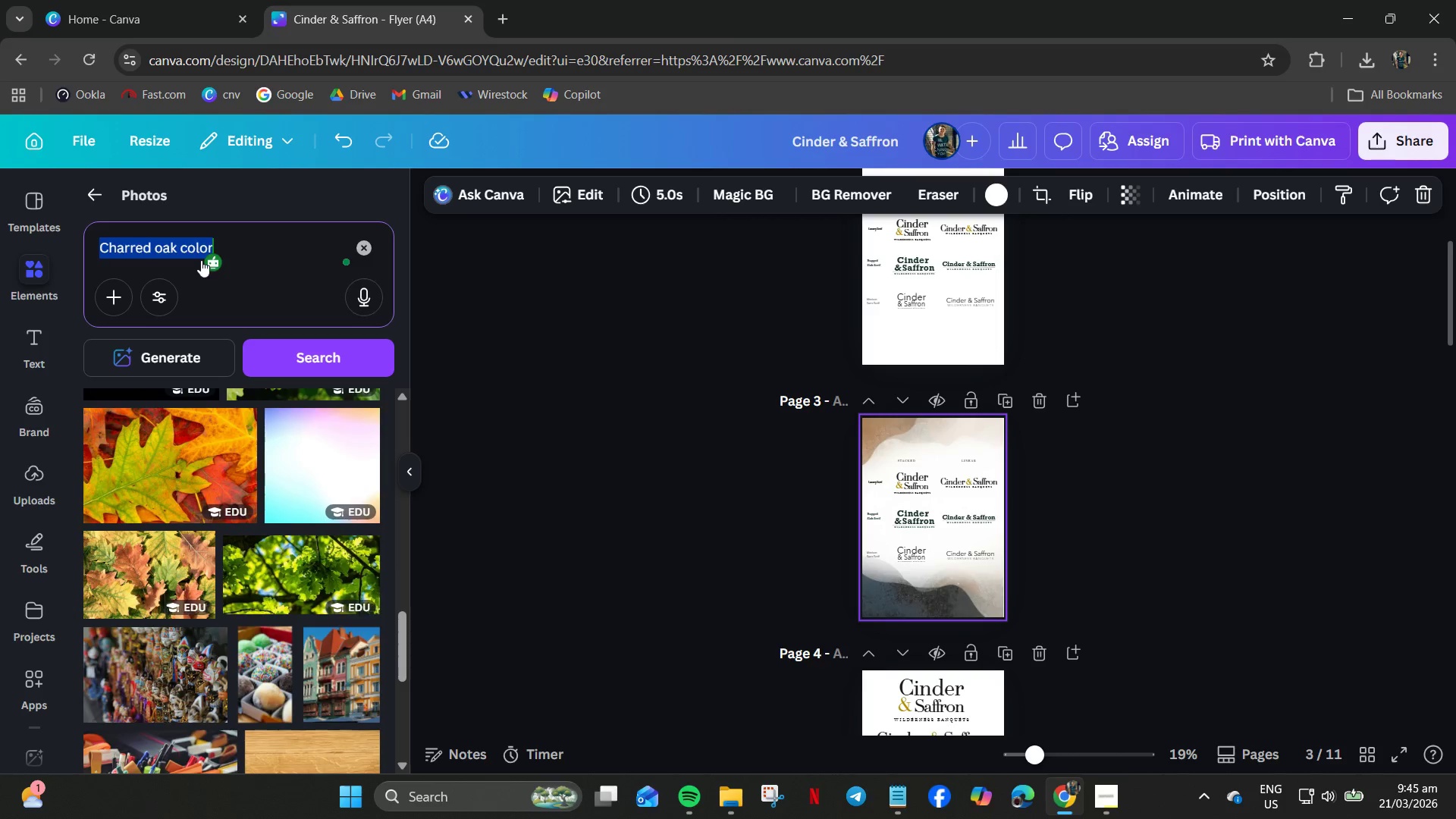 
type(aburnt wood)
 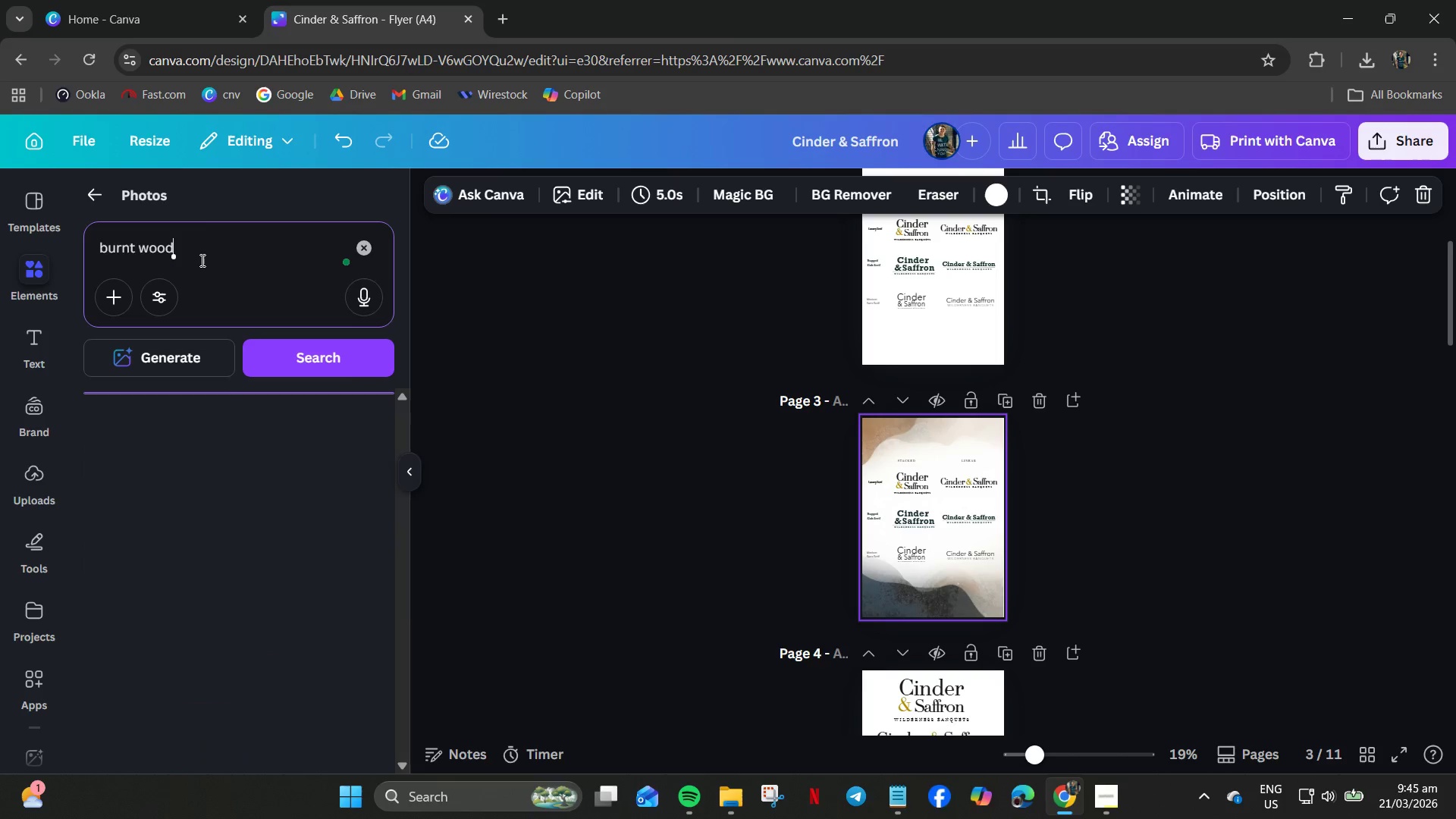 
key(Enter)
 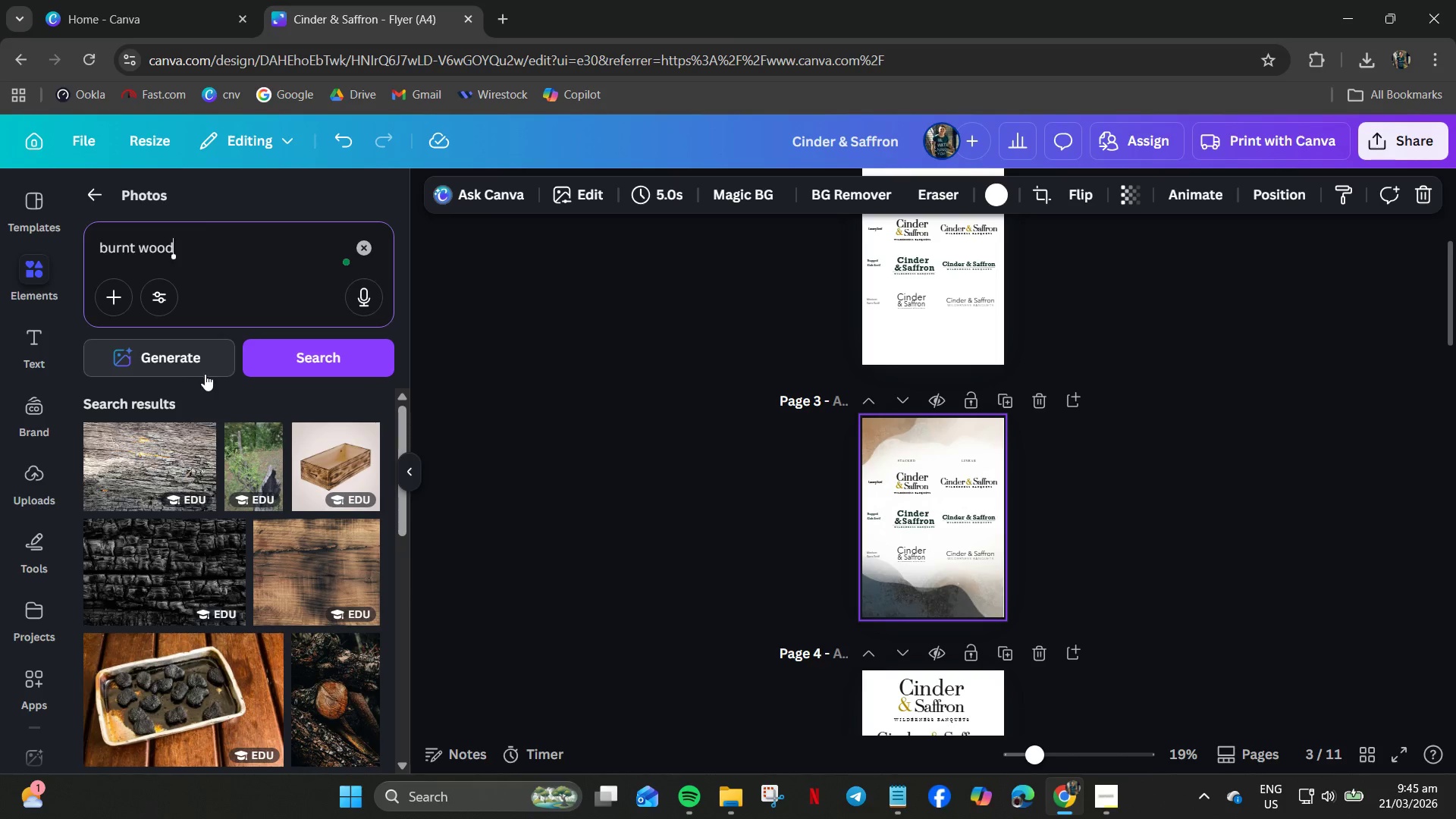 
left_click([284, 348])
 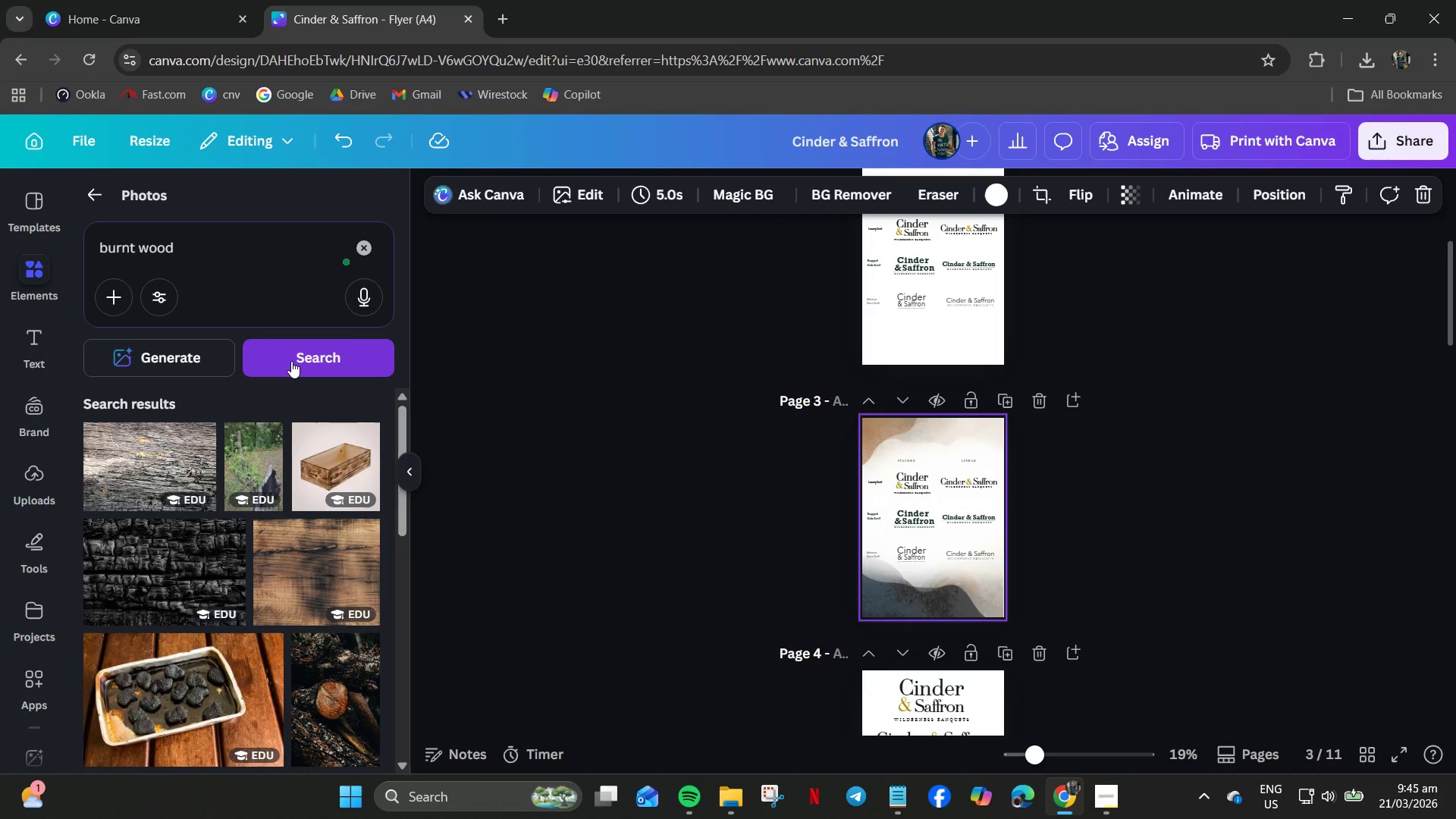 
left_click([292, 364])
 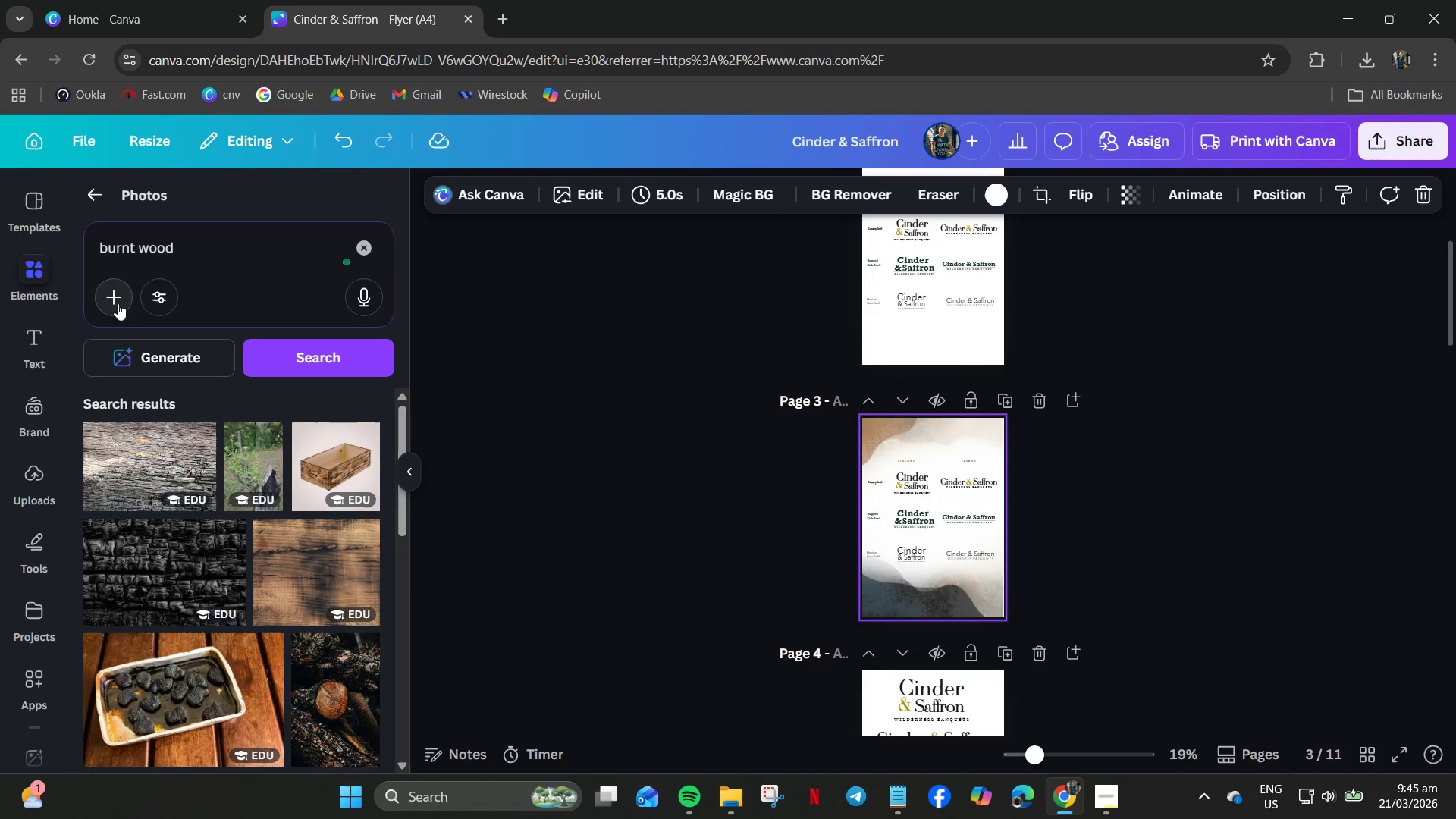 
scroll: coordinate [213, 431], scroll_direction: down, amount: 9.0
 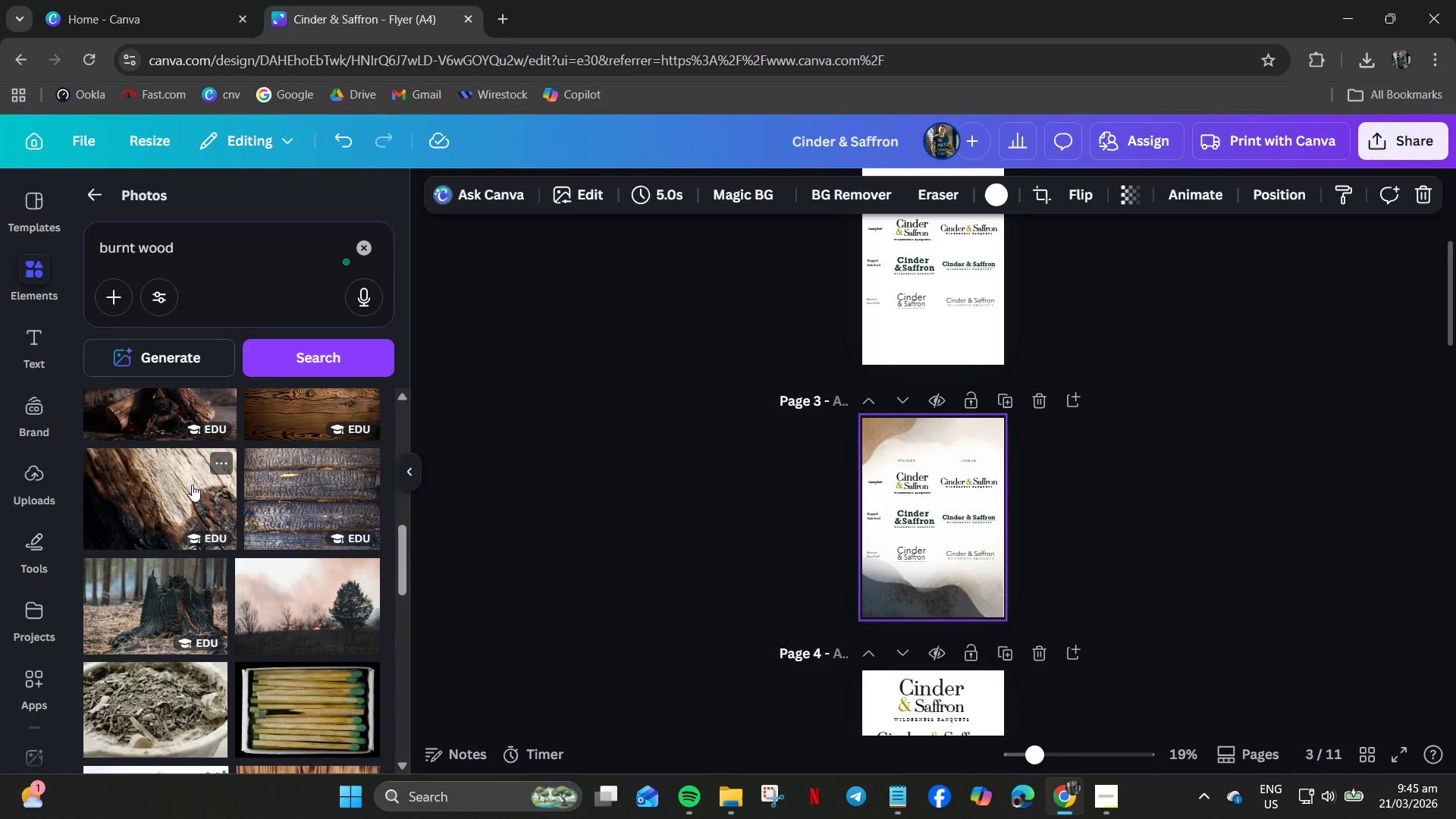 
scroll: coordinate [193, 481], scroll_direction: up, amount: 13.0
 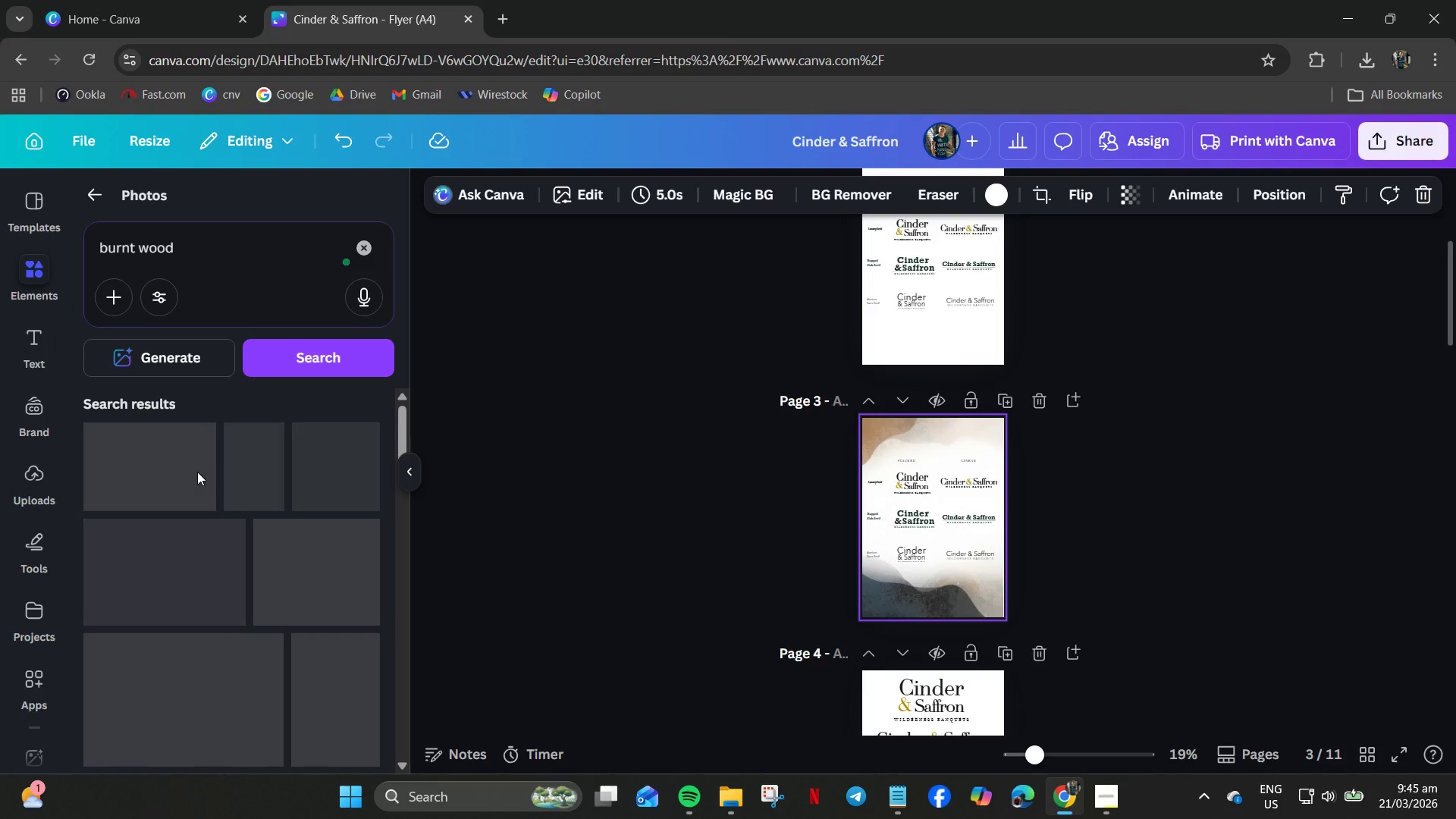 
mouse_move([193, 452])
 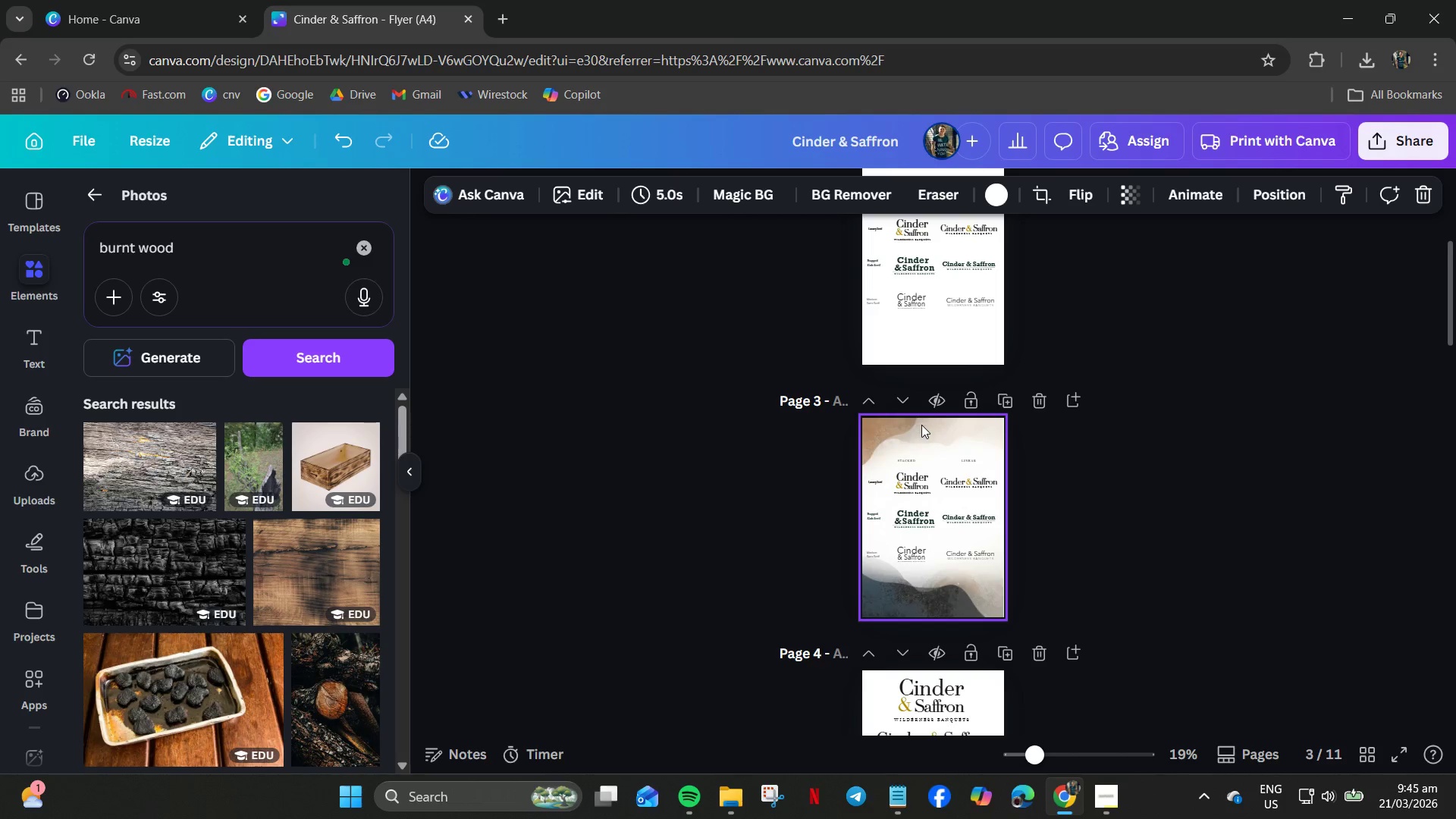 
wait(6.55)
 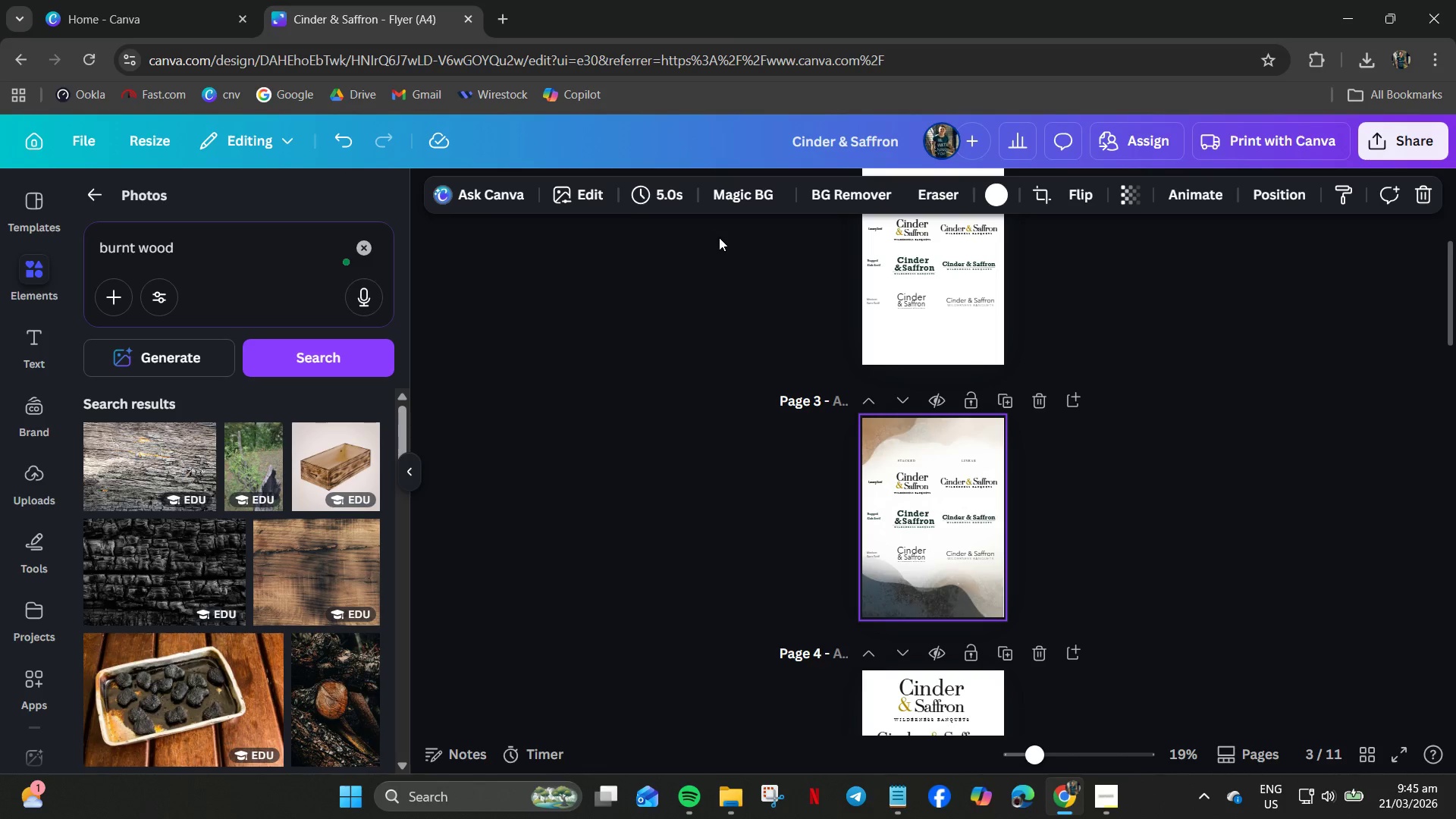 
left_click([1038, 679])
 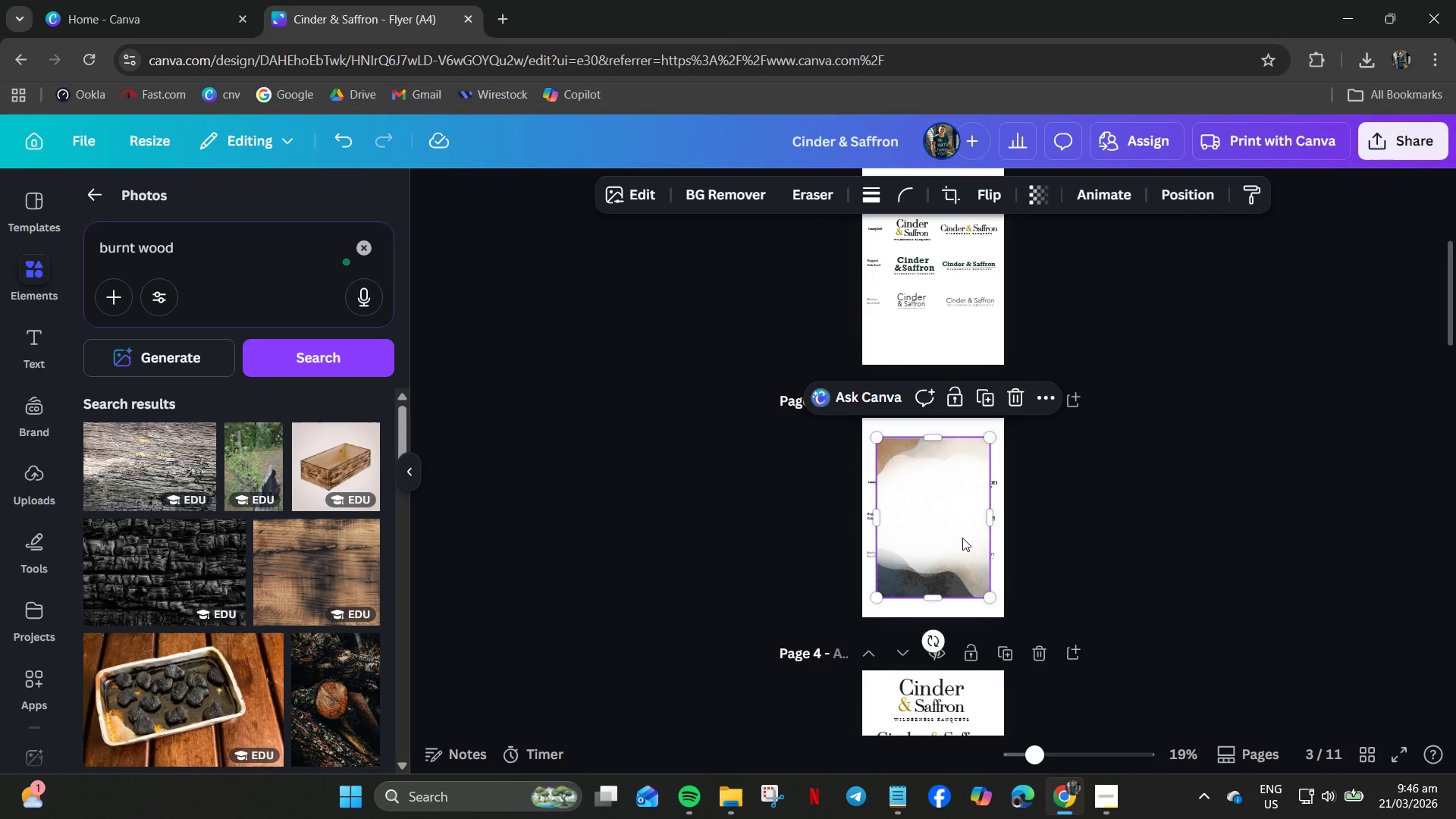 
key(Delete)
 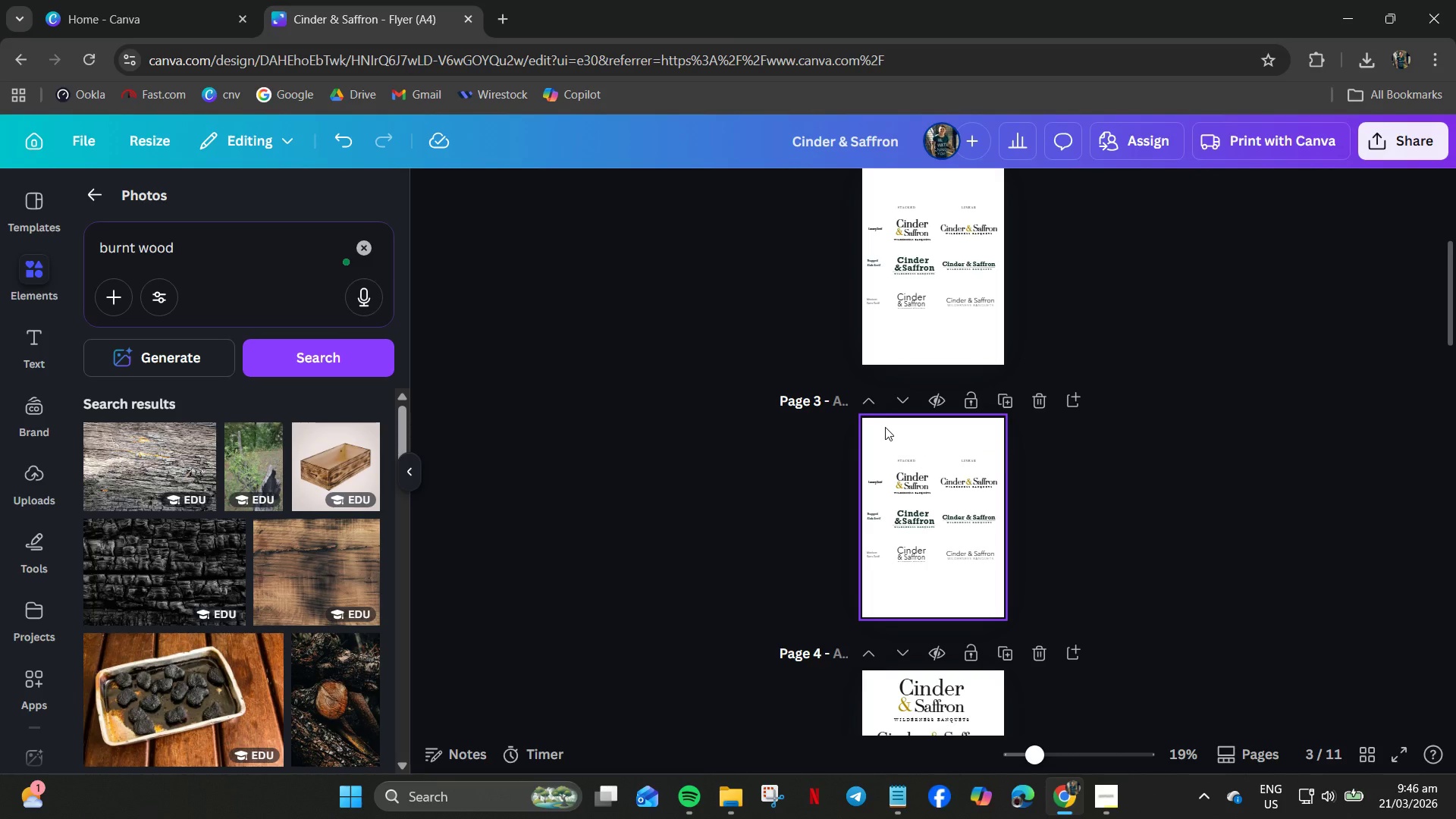 
left_click([885, 427])
 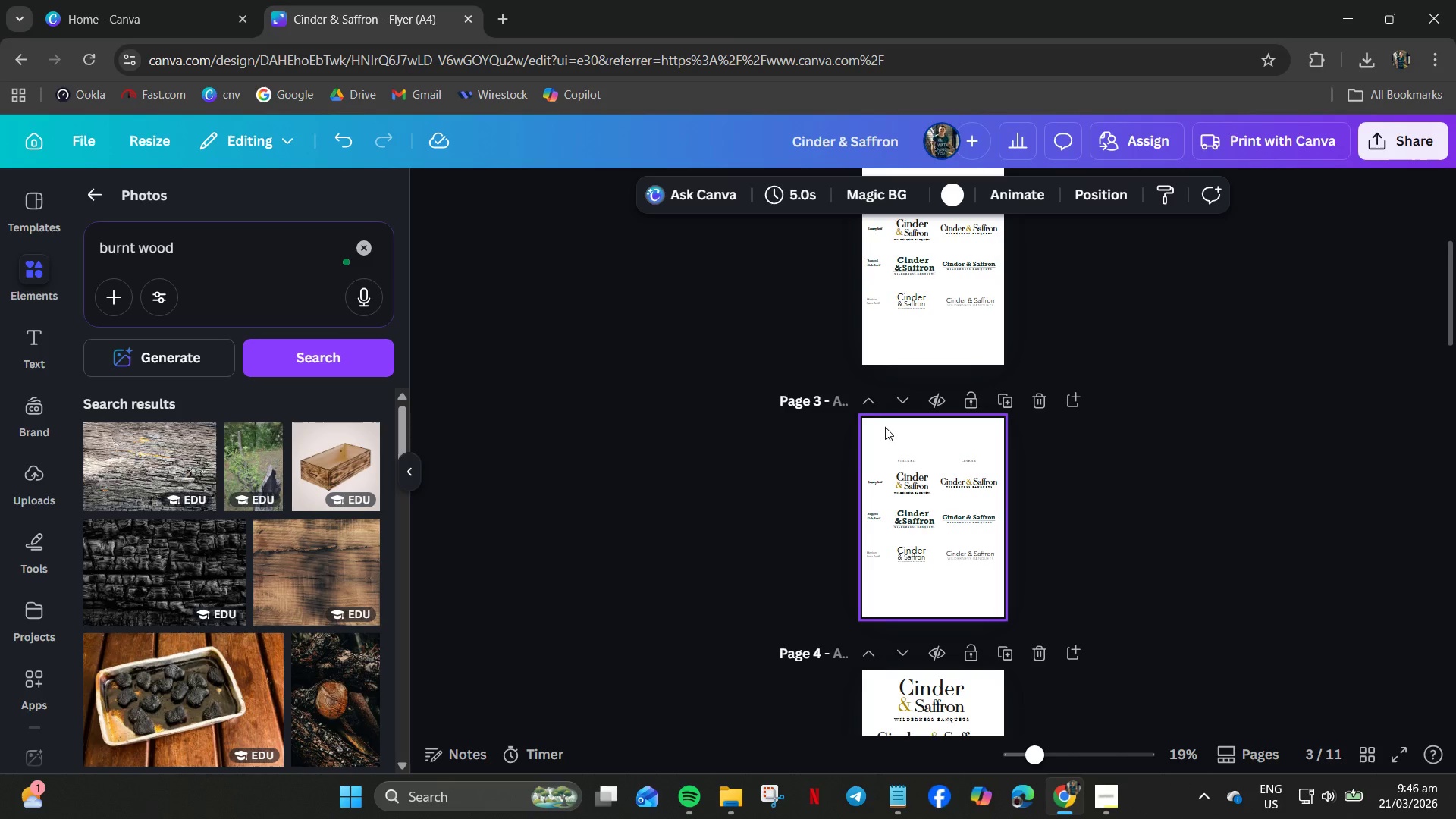 
right_click([885, 427])
 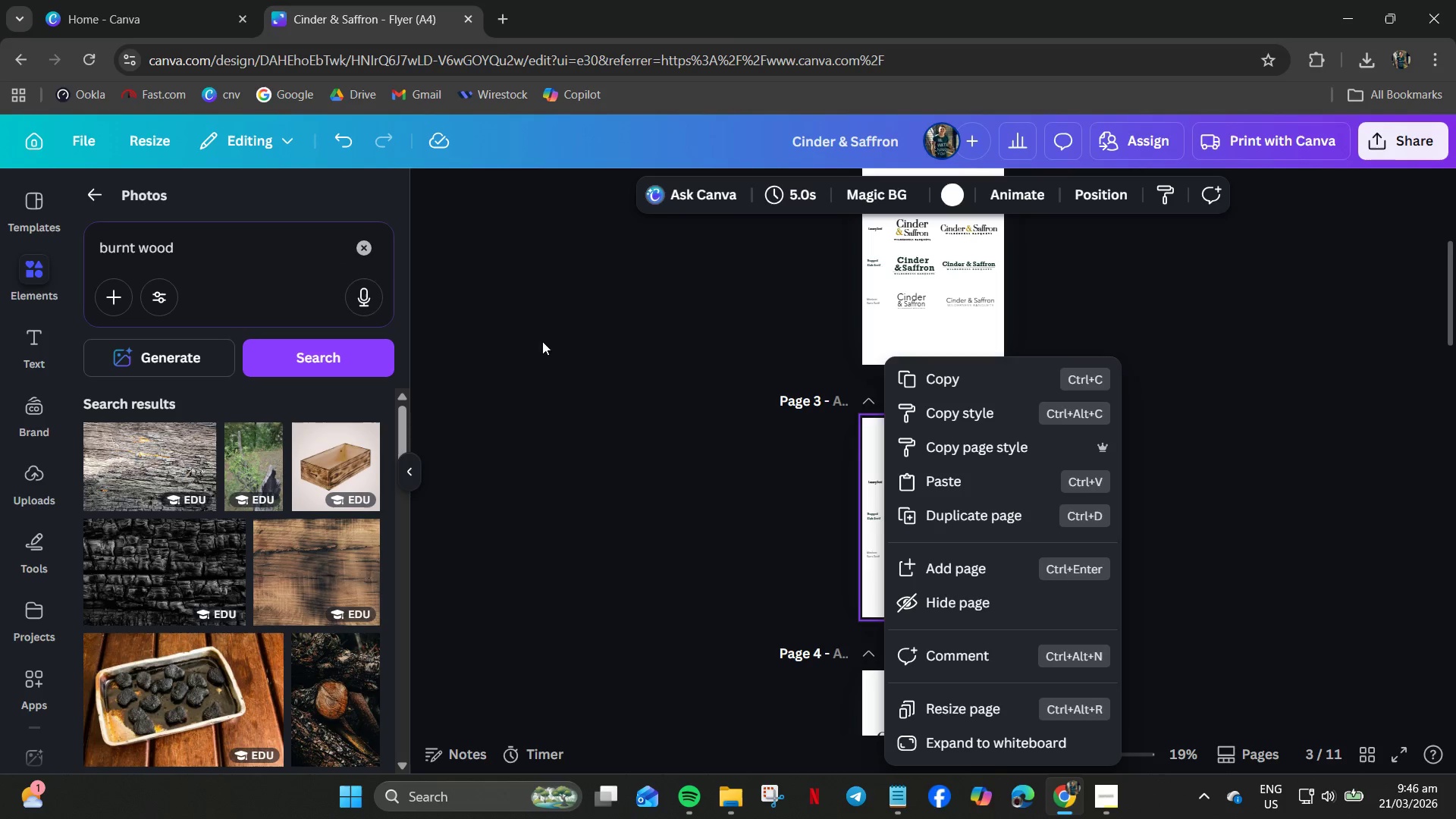 
scroll: coordinate [275, 539], scroll_direction: down, amount: 4.0
 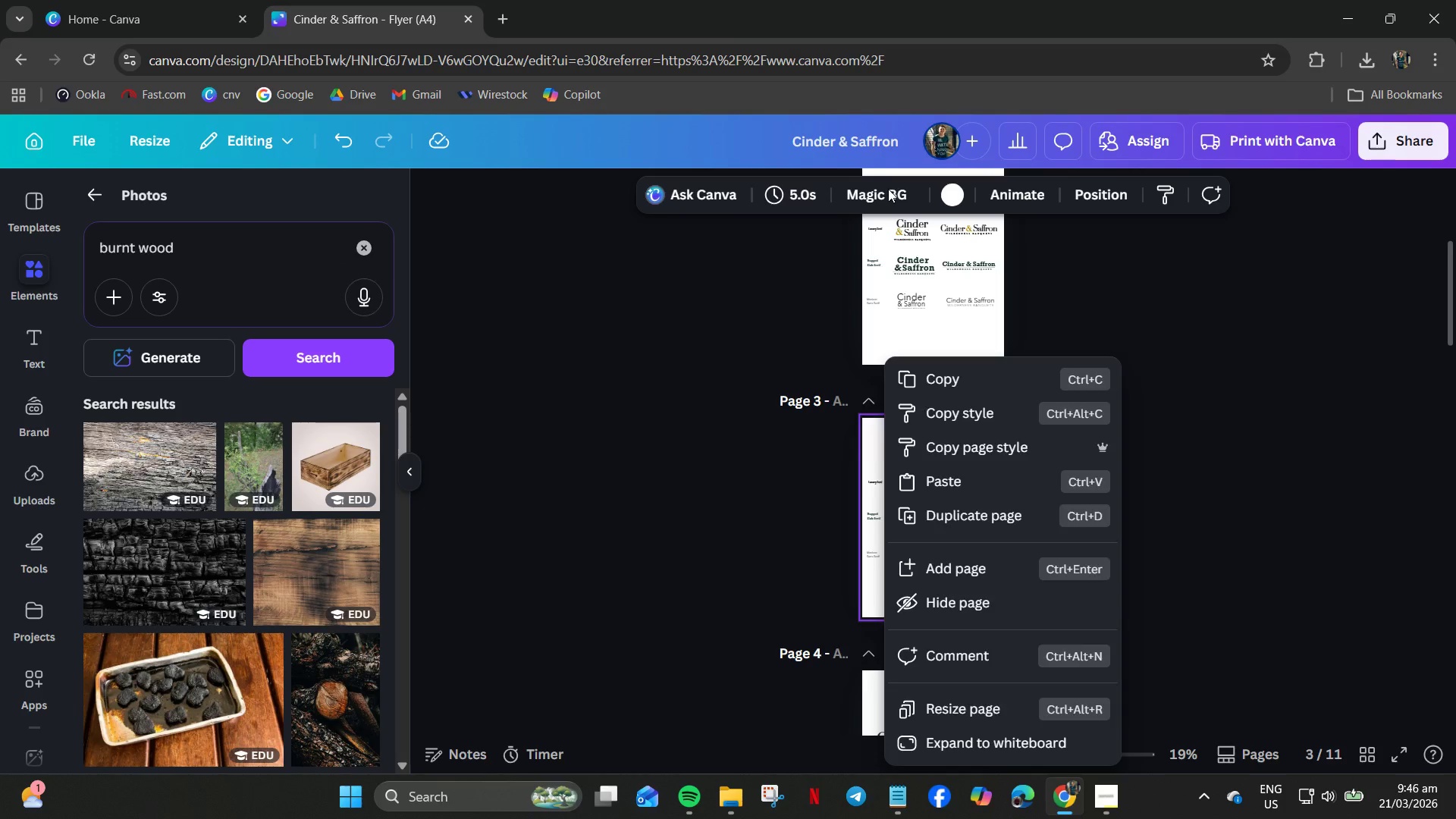 
double_click([888, 189])
 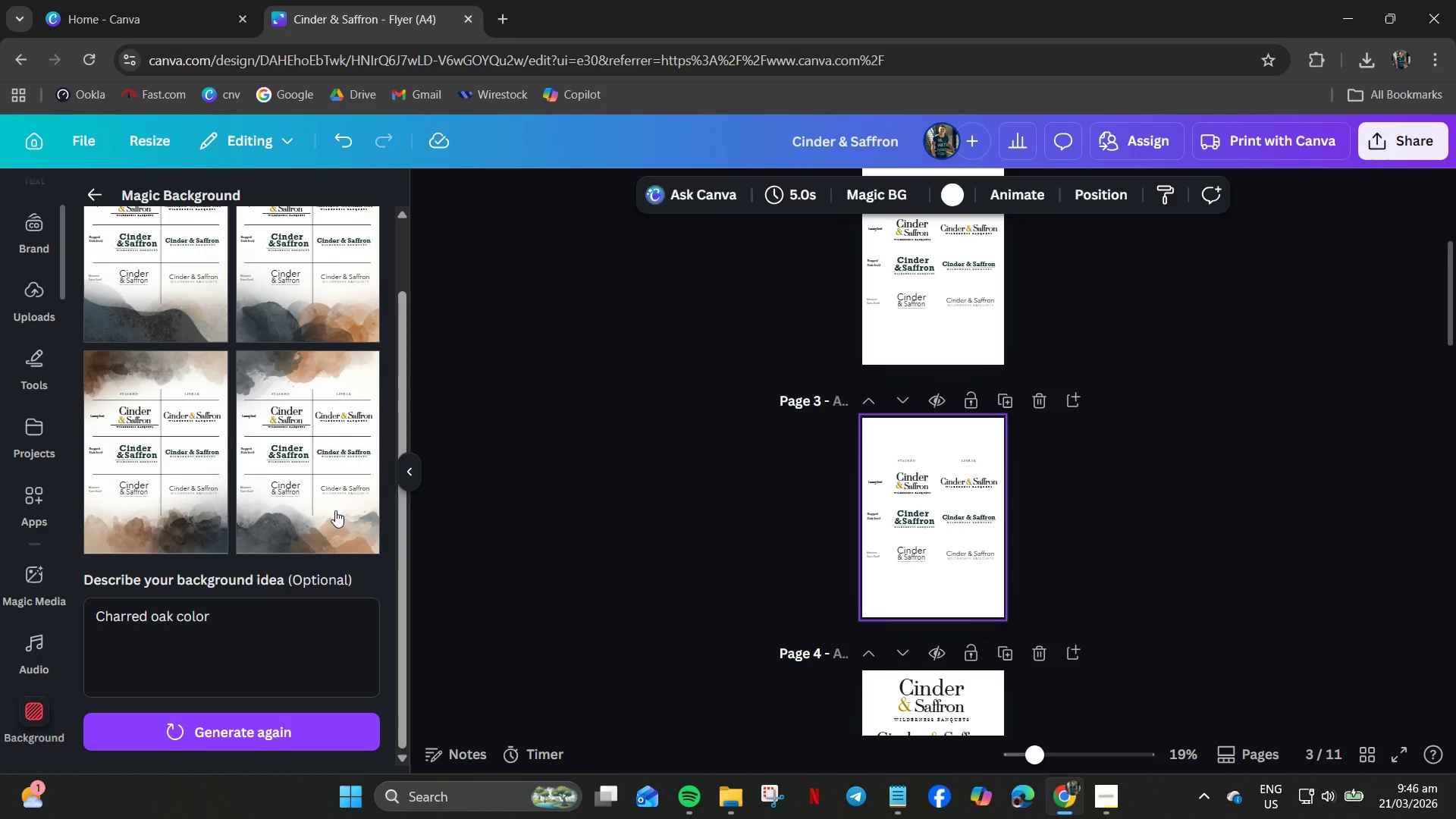 
scroll: coordinate [225, 592], scroll_direction: down, amount: 5.0
 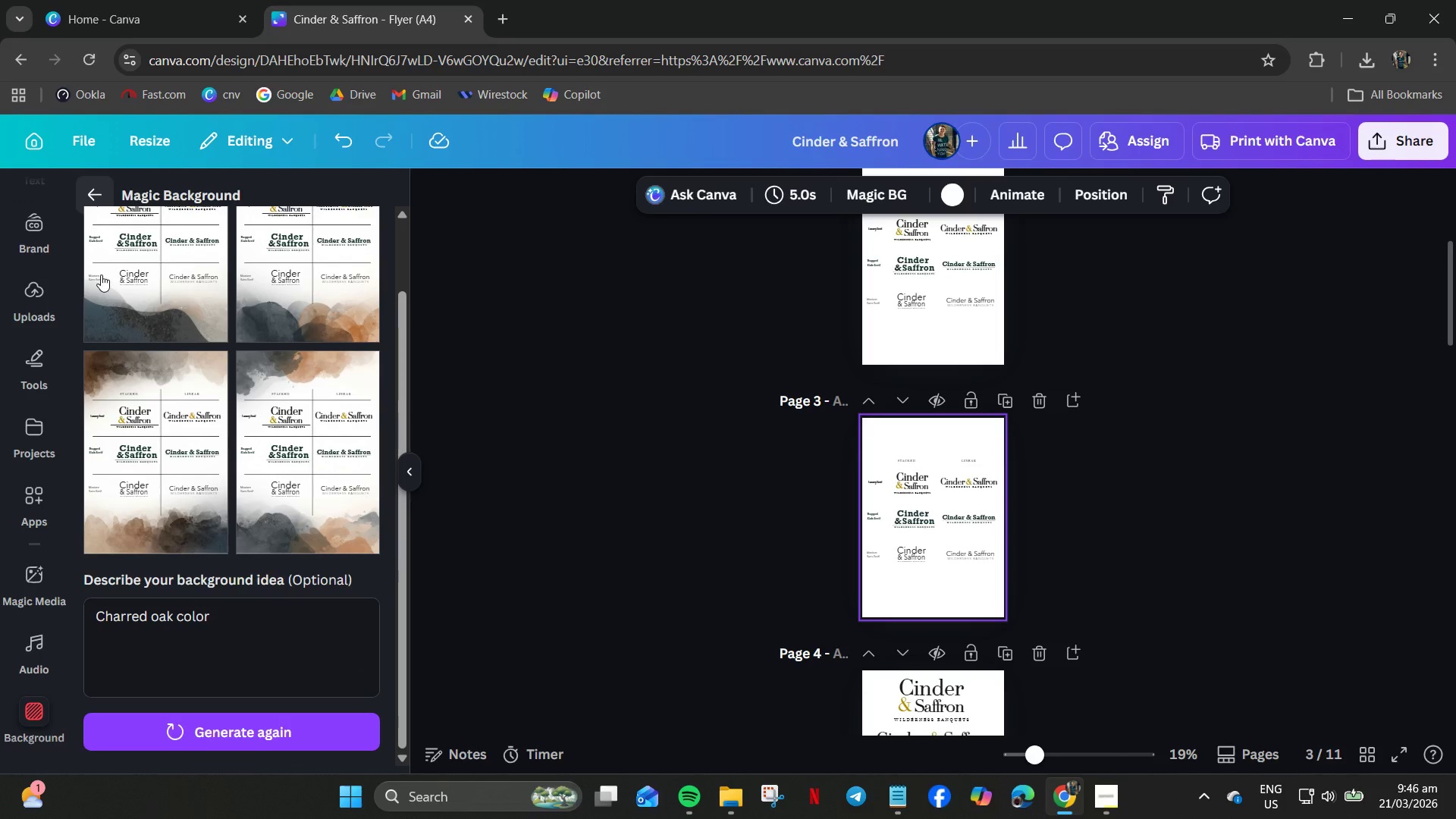 
left_click([201, 623])
 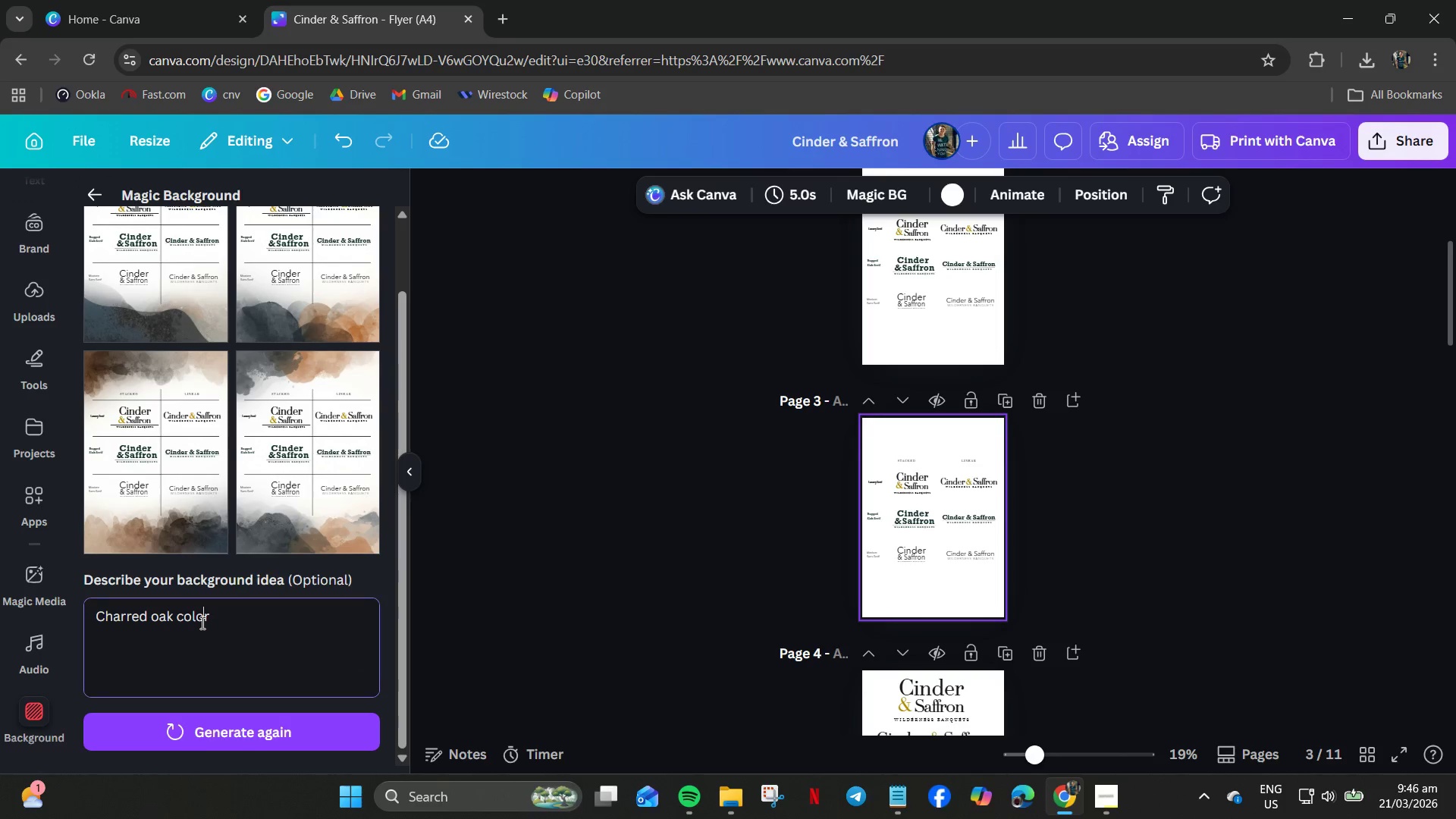 
key(Control+ControlLeft)
 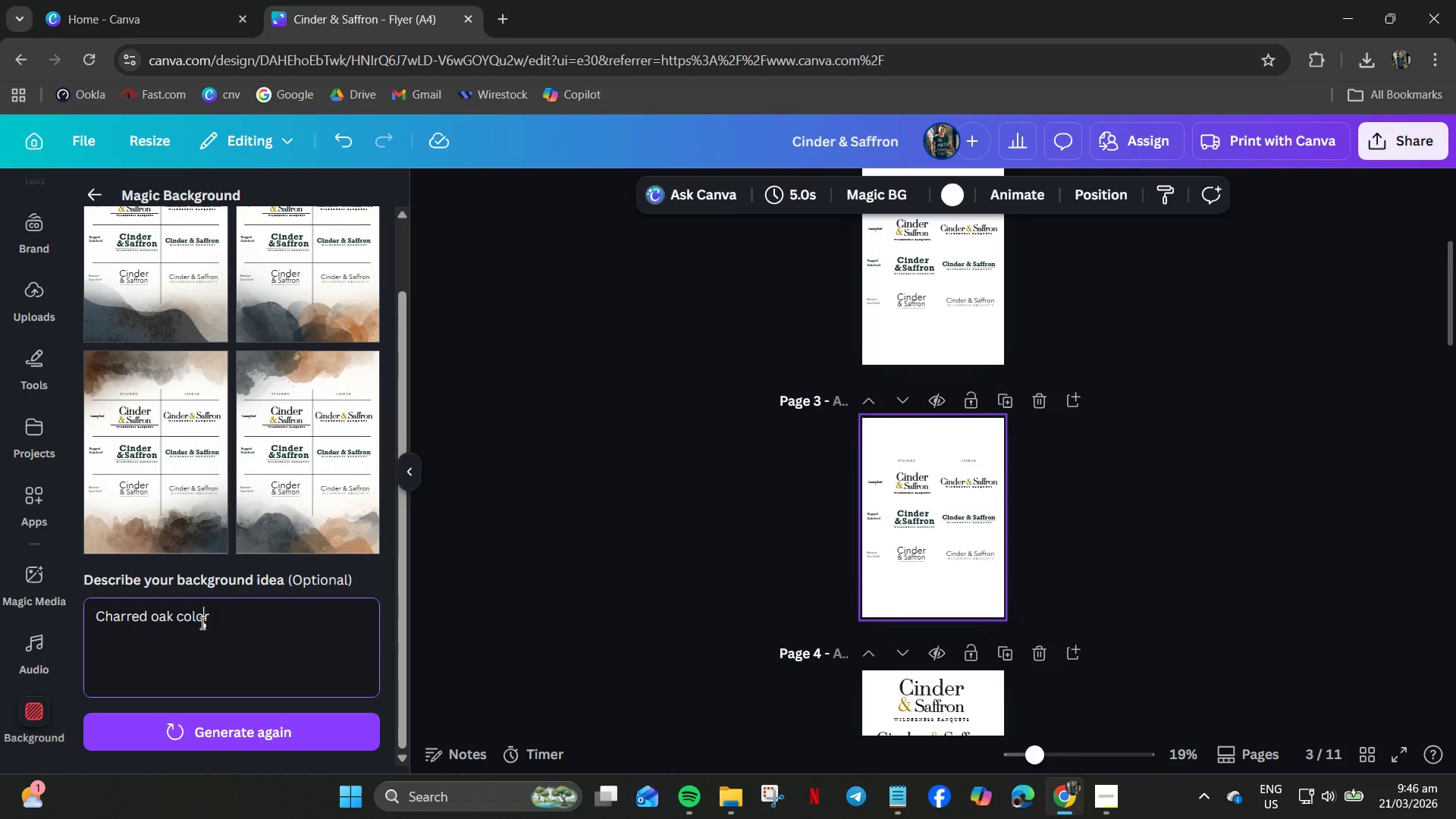 
type(av)
 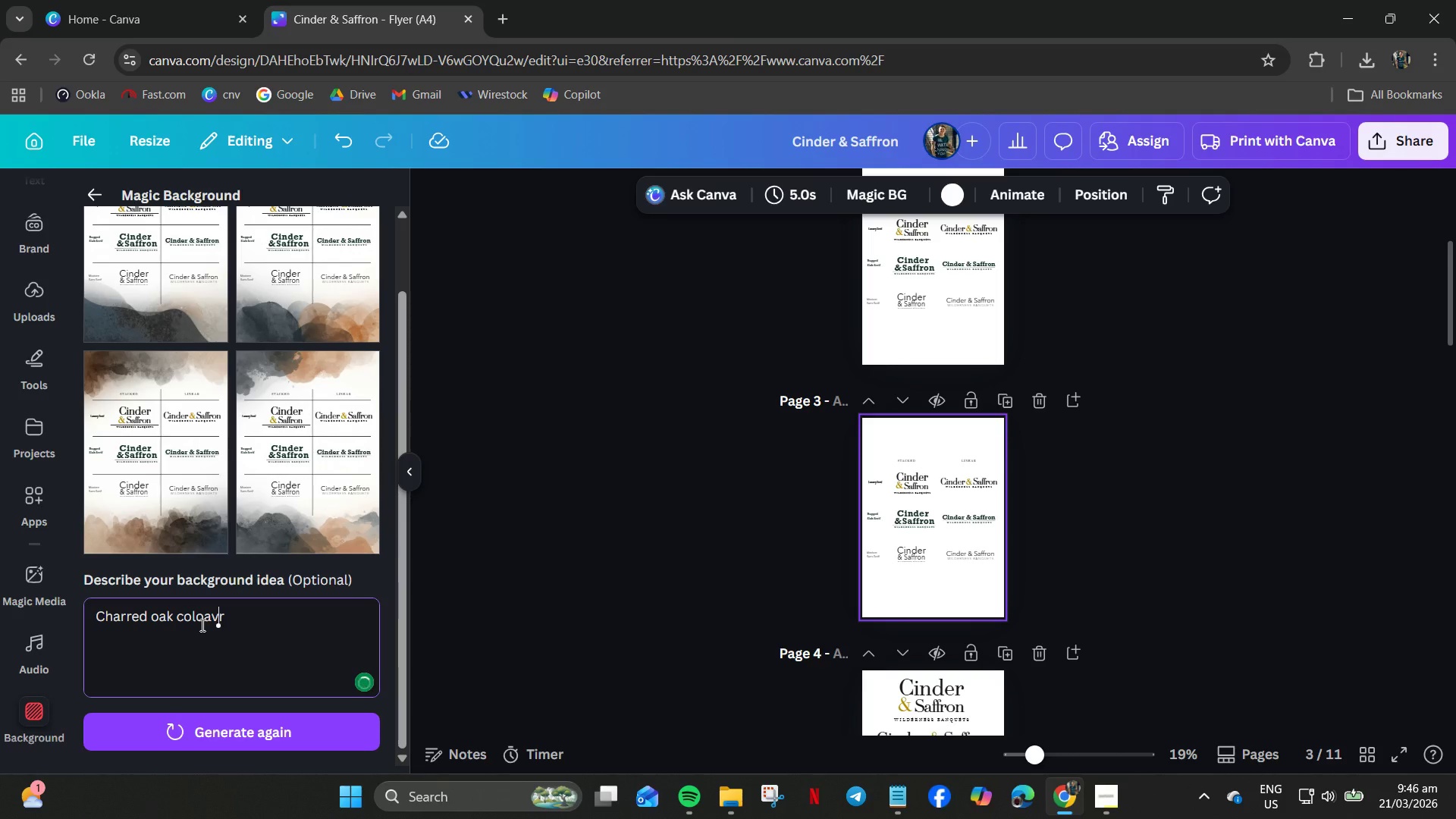 
left_click([201, 625])
 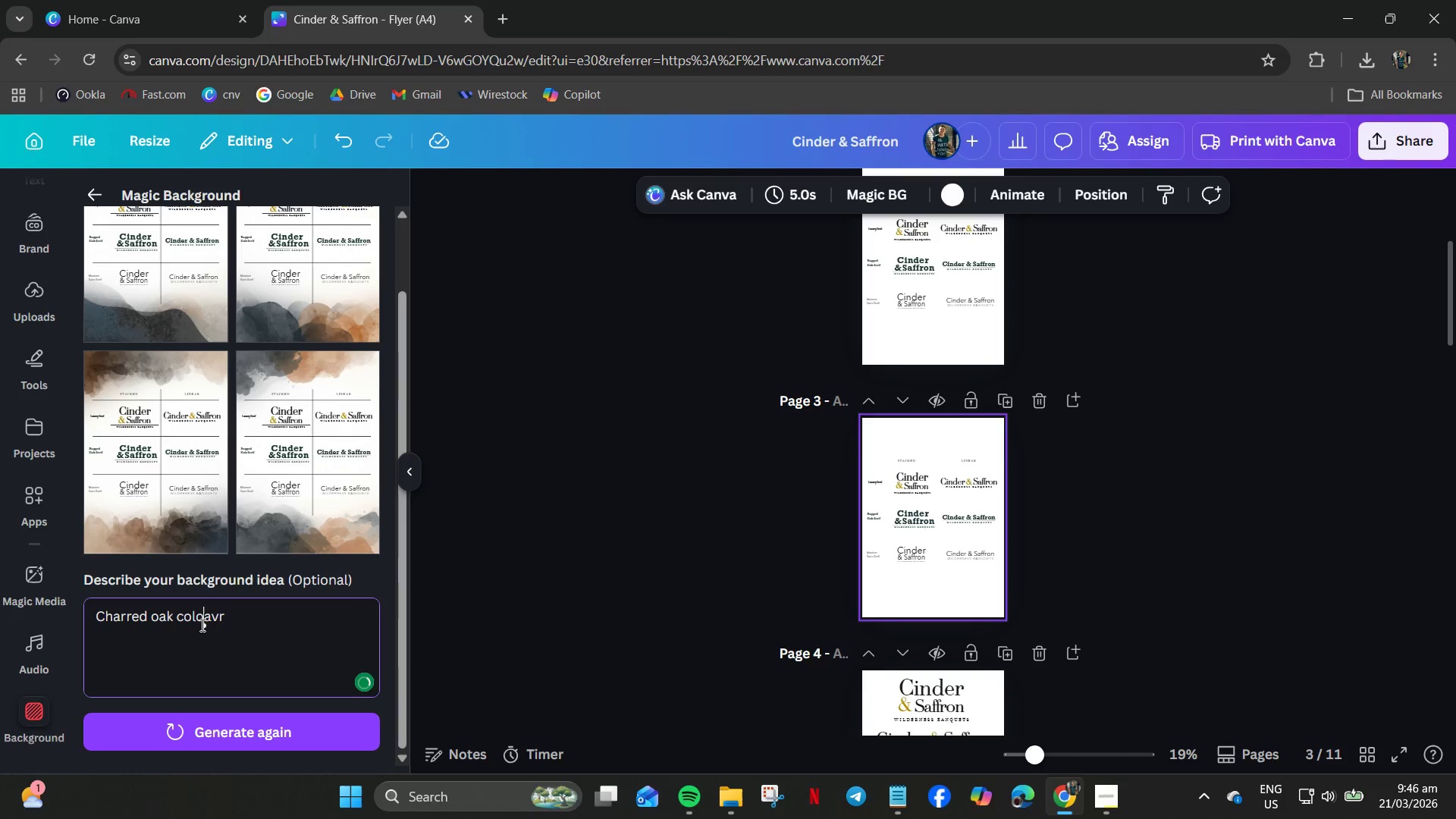 
key(Control+A)
 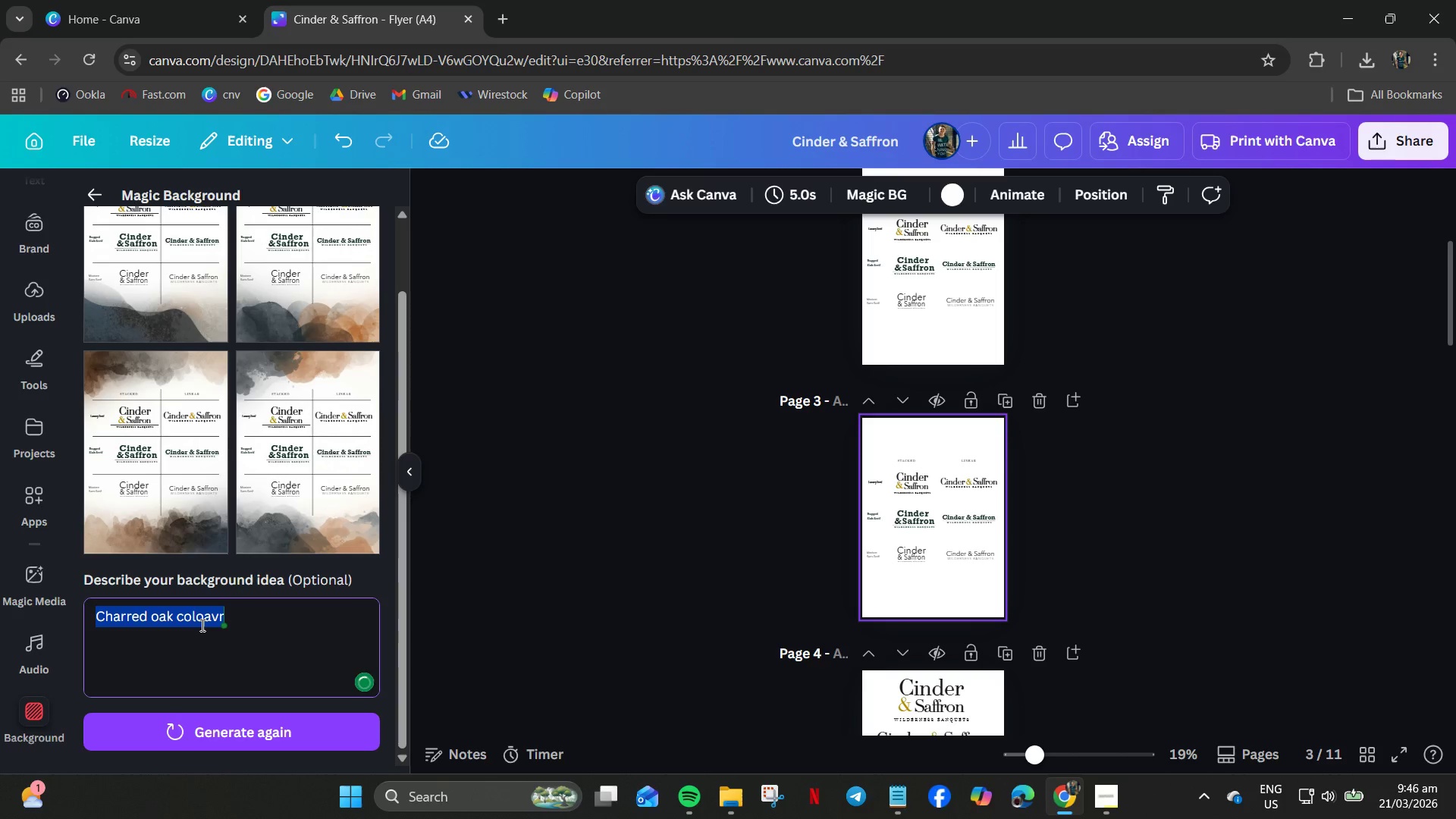 
key(Control+V)
 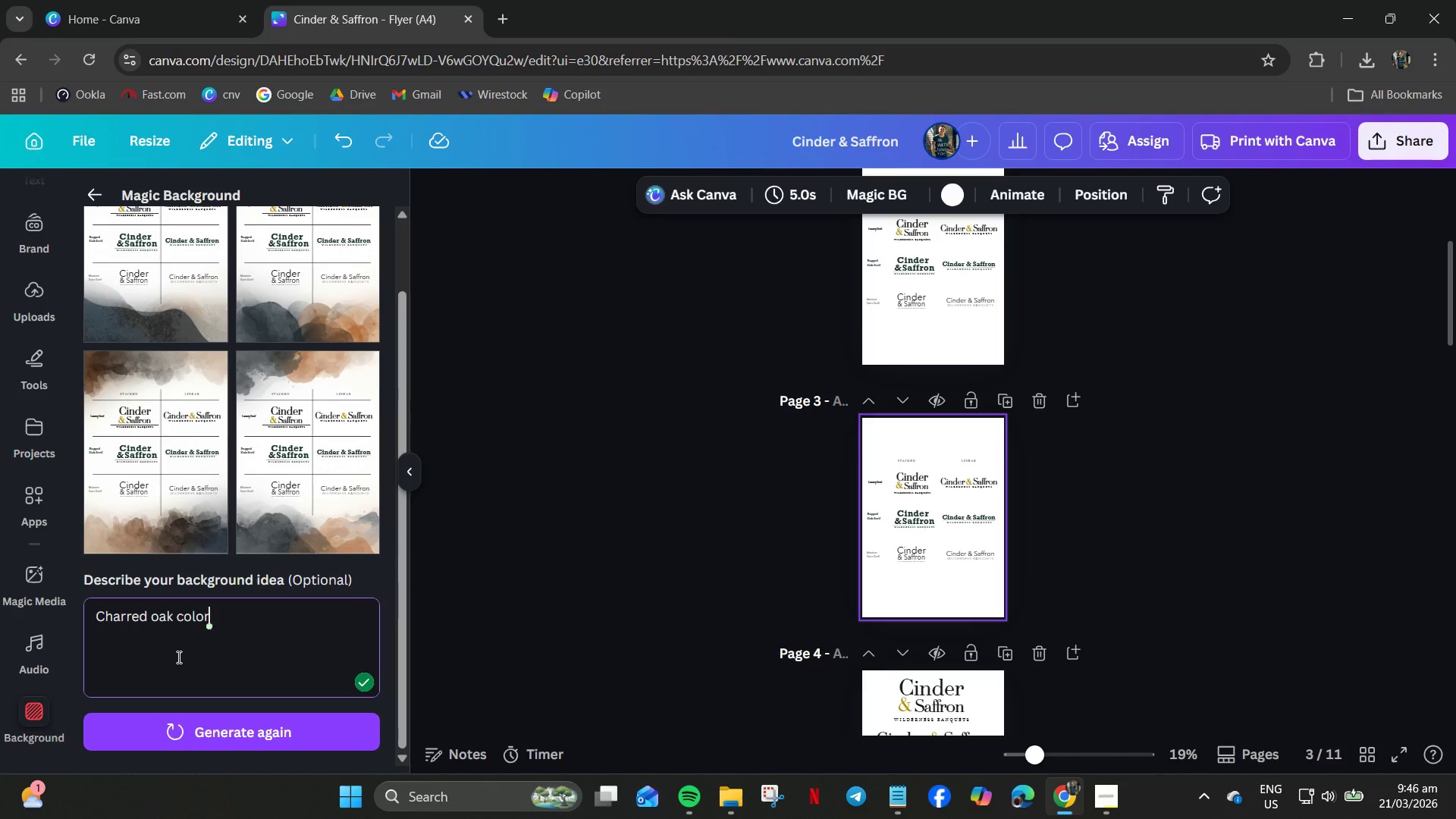 
key(Control+A)
 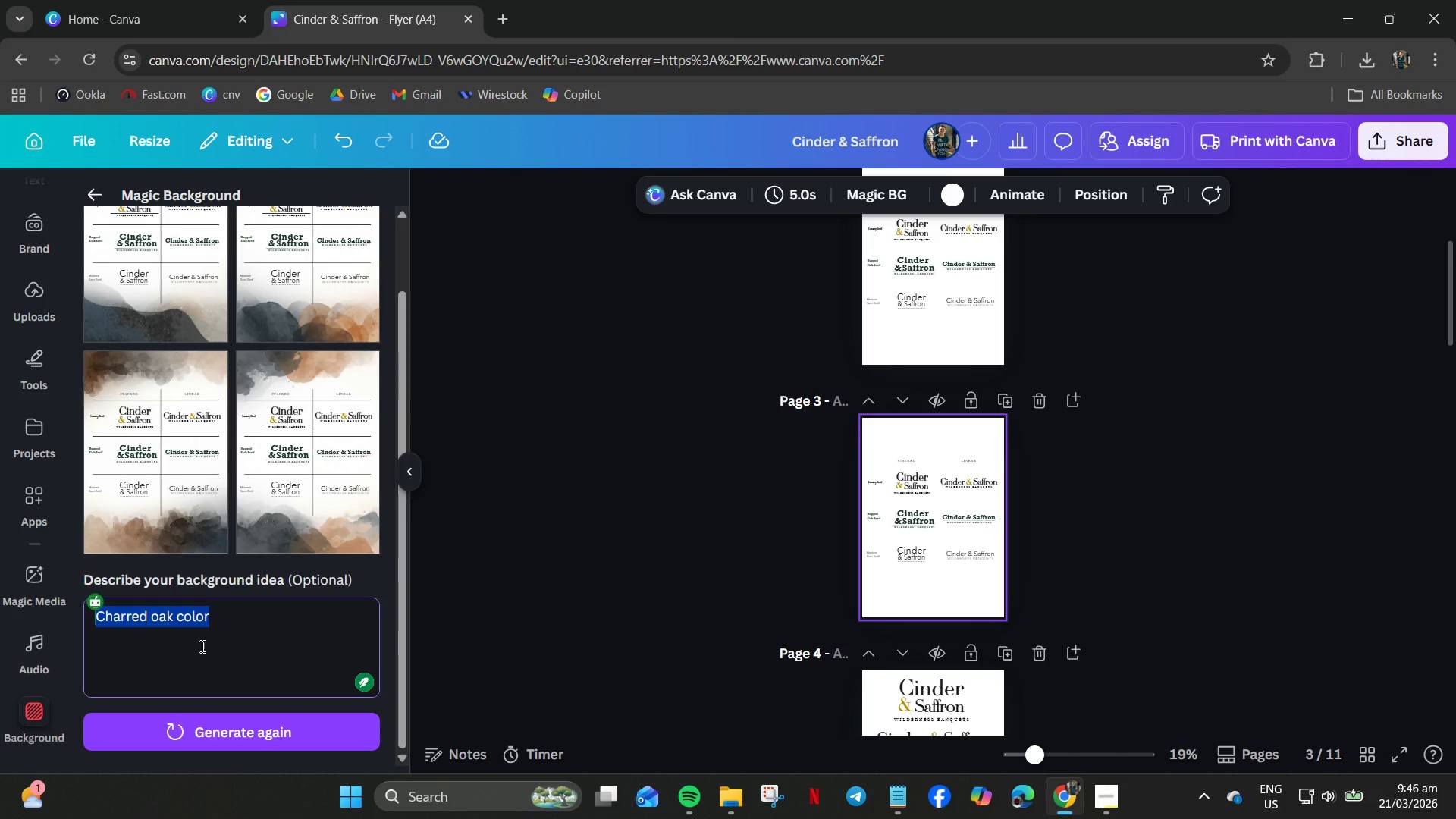 
wait(5.81)
 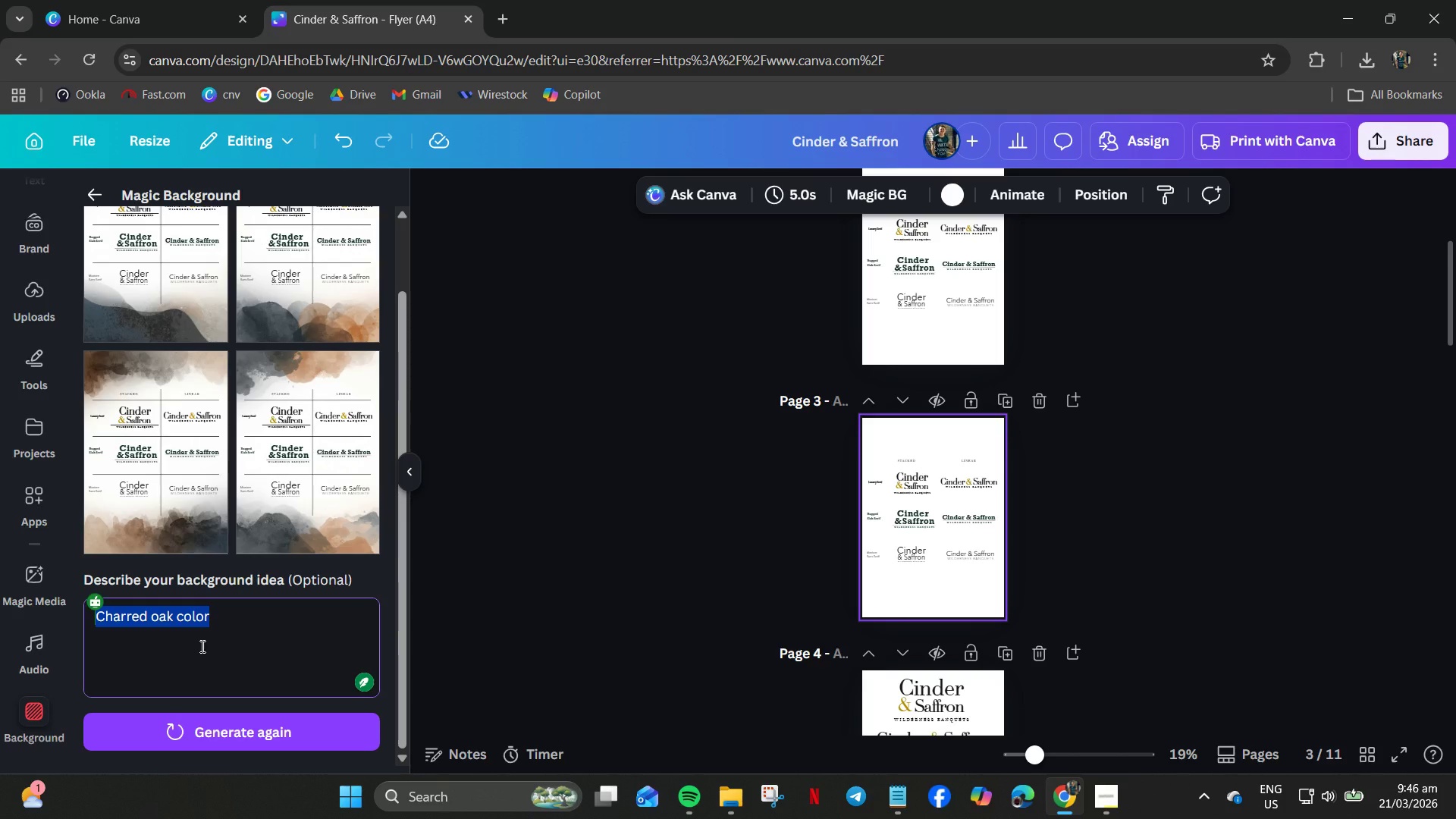 
type(Near Black)
 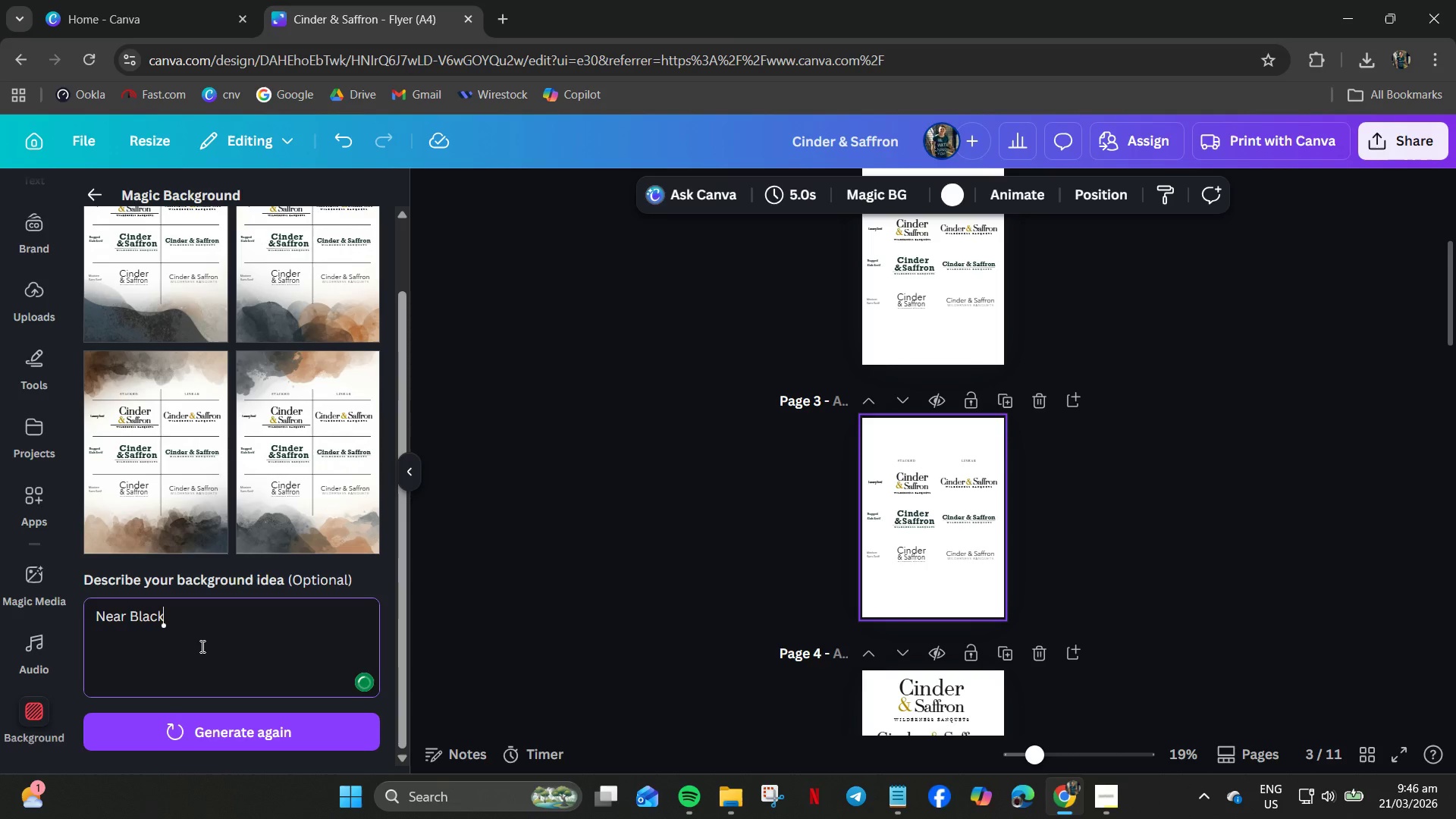 
key(Enter)
 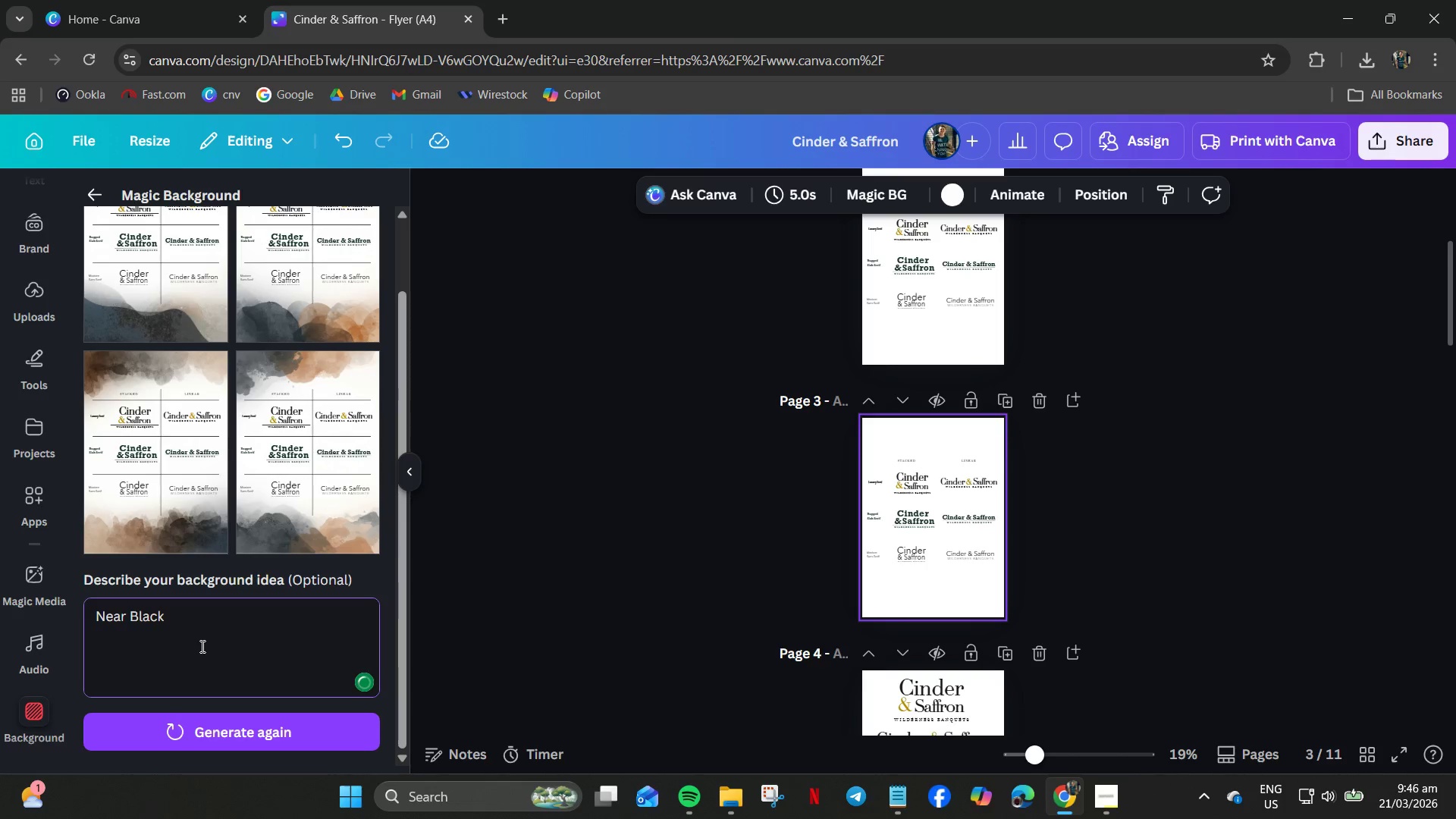 
key(Backspace)
type( charcoaa)
key(Backspace)
type(l)
 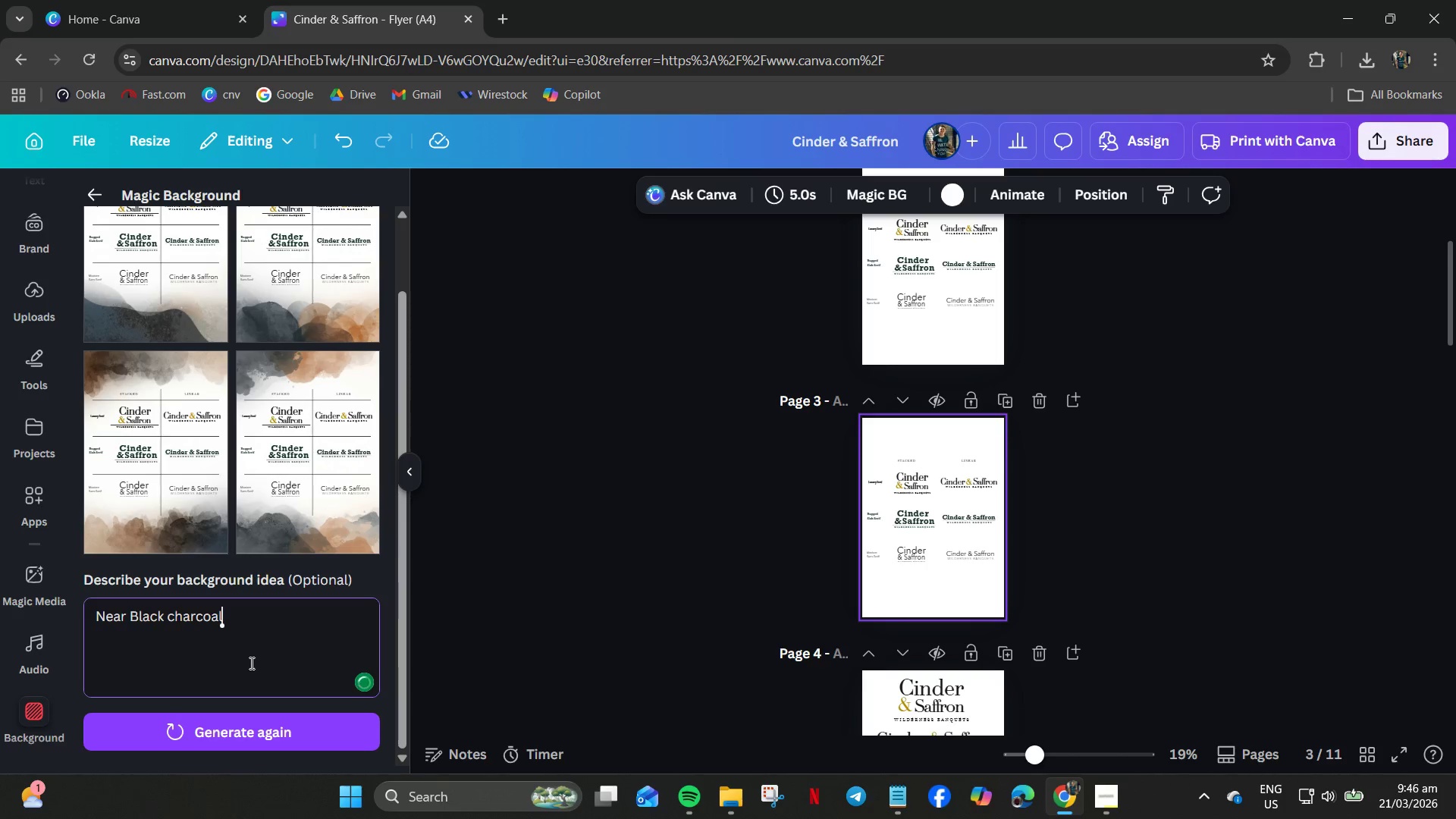 
left_click([236, 748])
 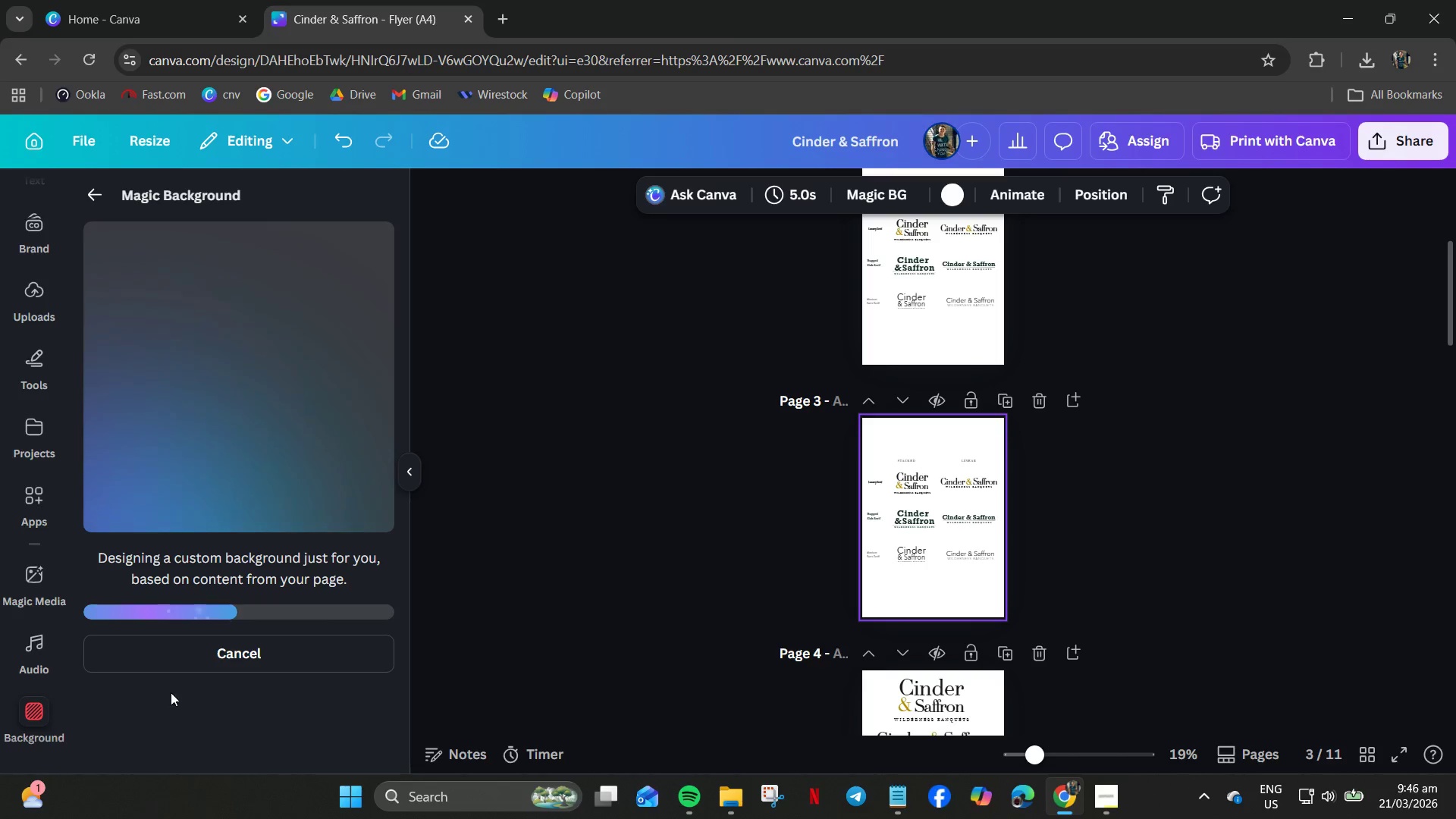 
wait(20.43)
 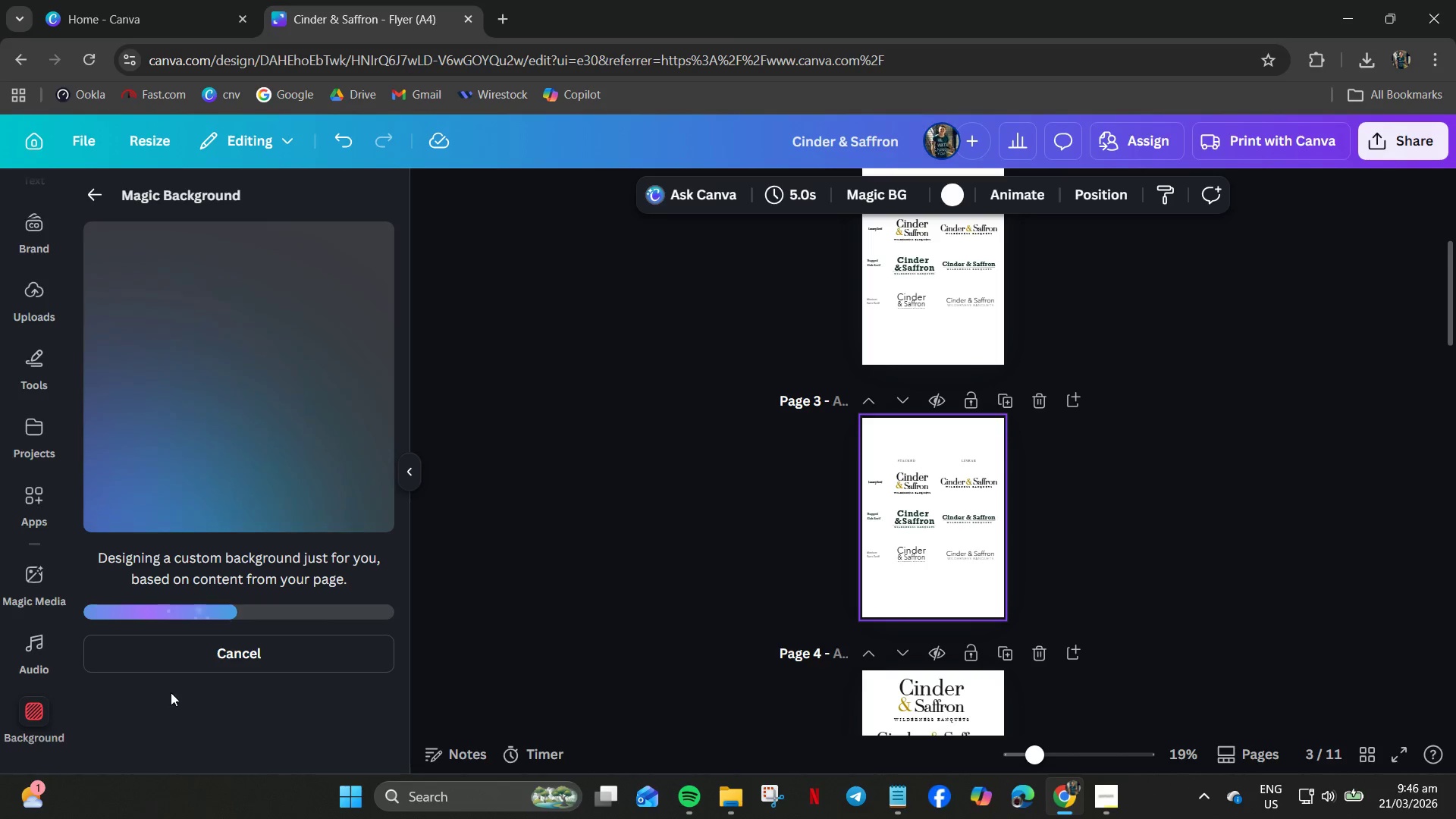 
mouse_move([1037, 417])
 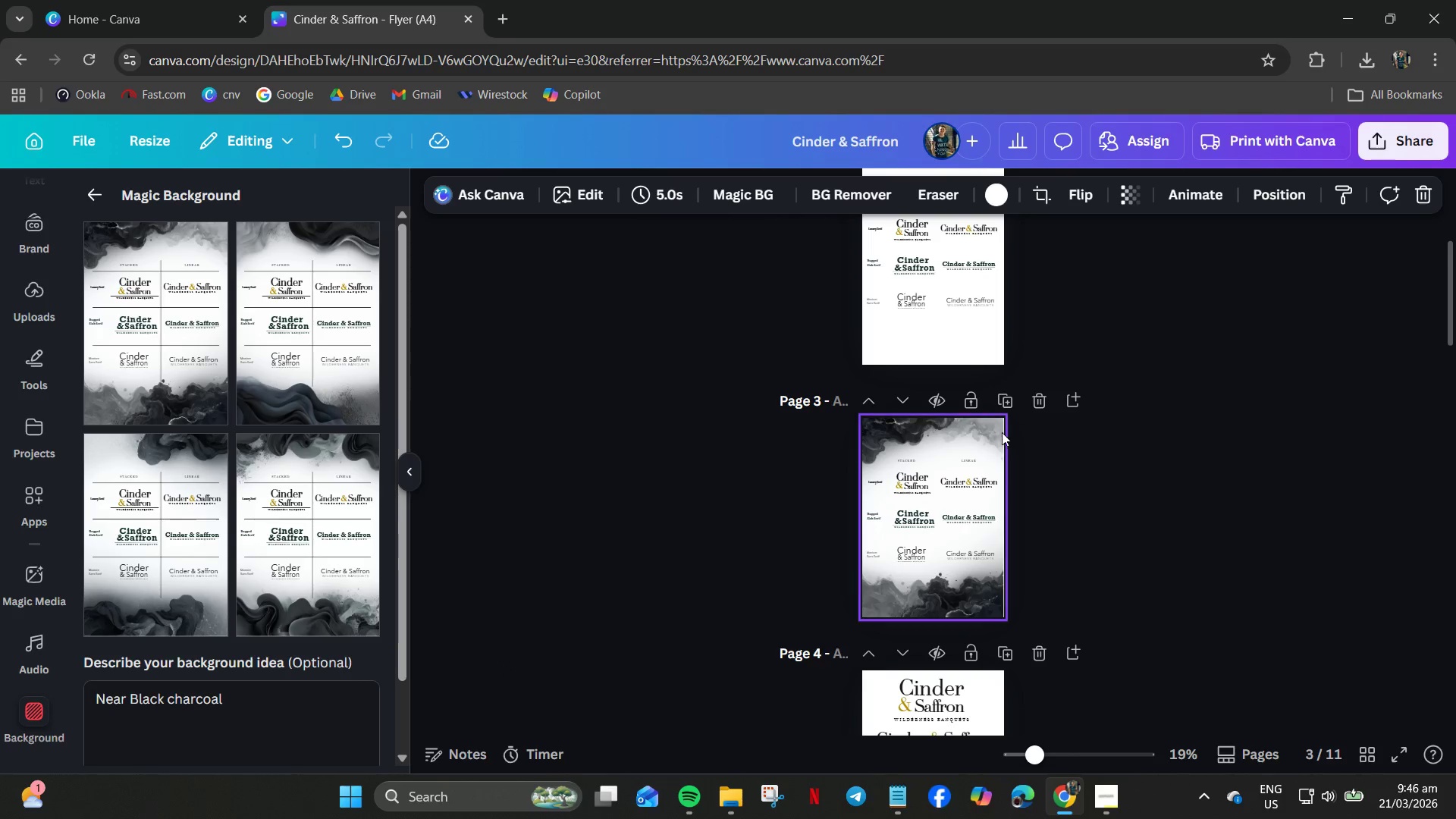 
key(Control+Z)
 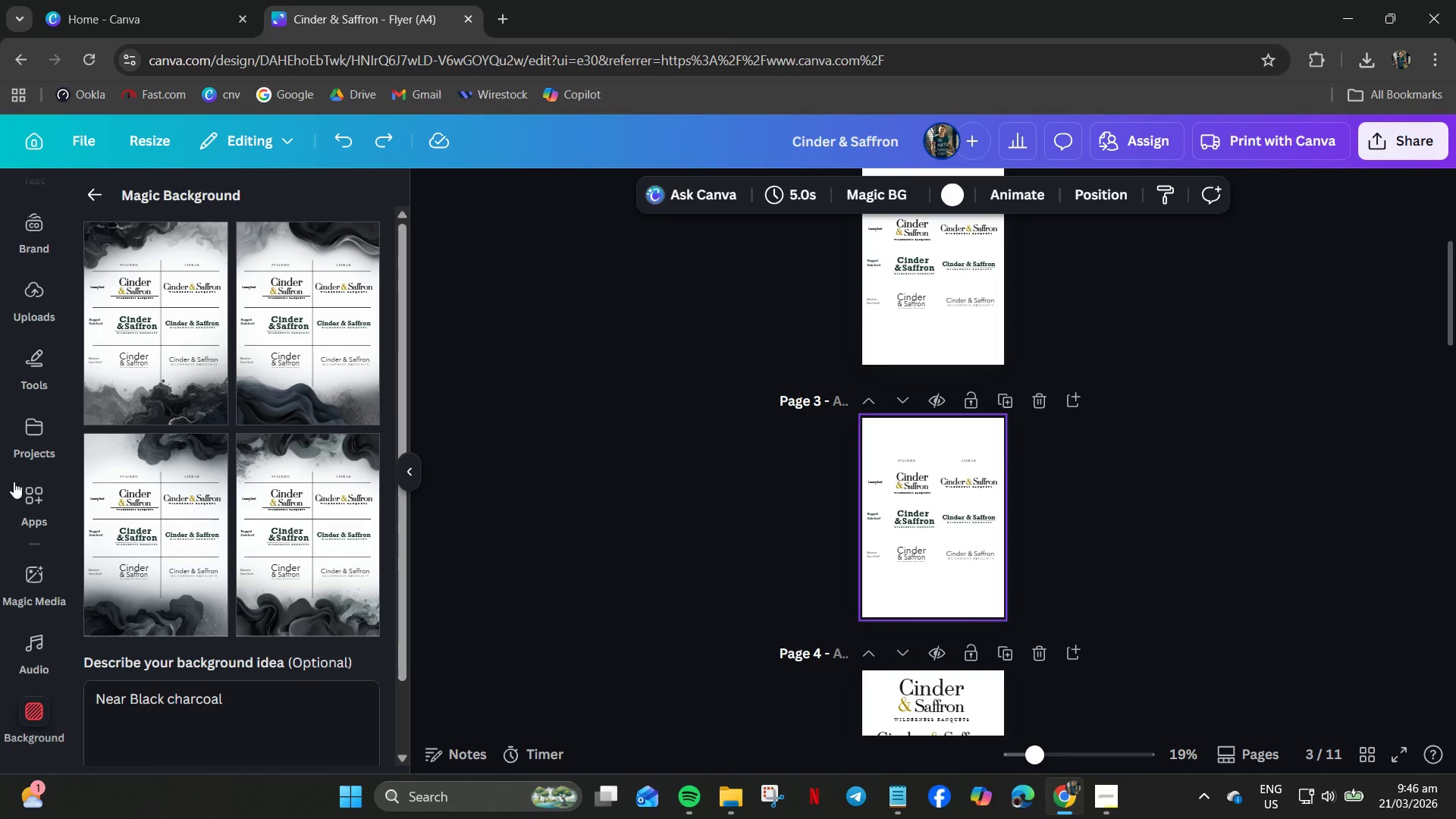 
left_click([33, 312])
 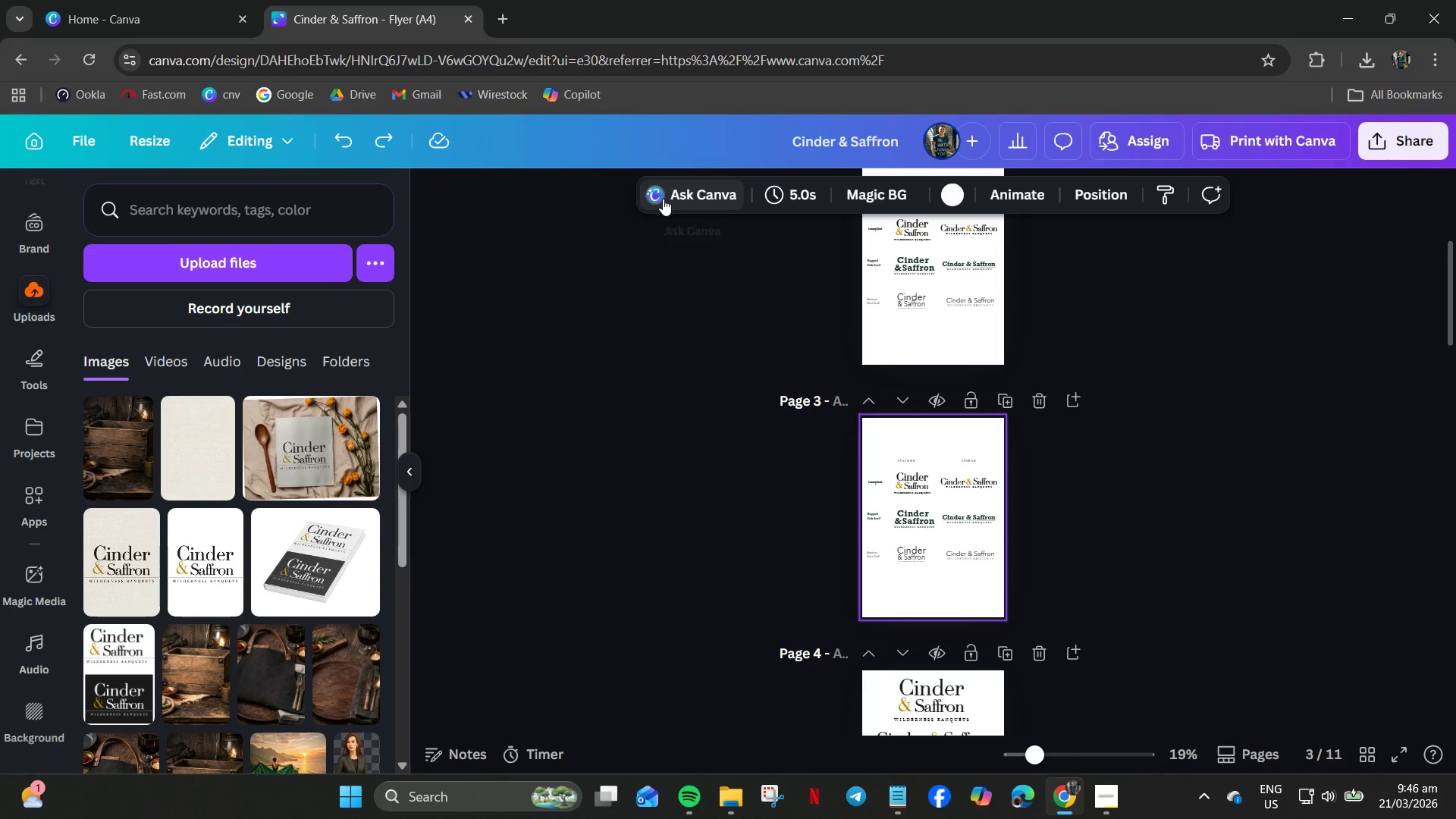 
left_click([929, 600])
 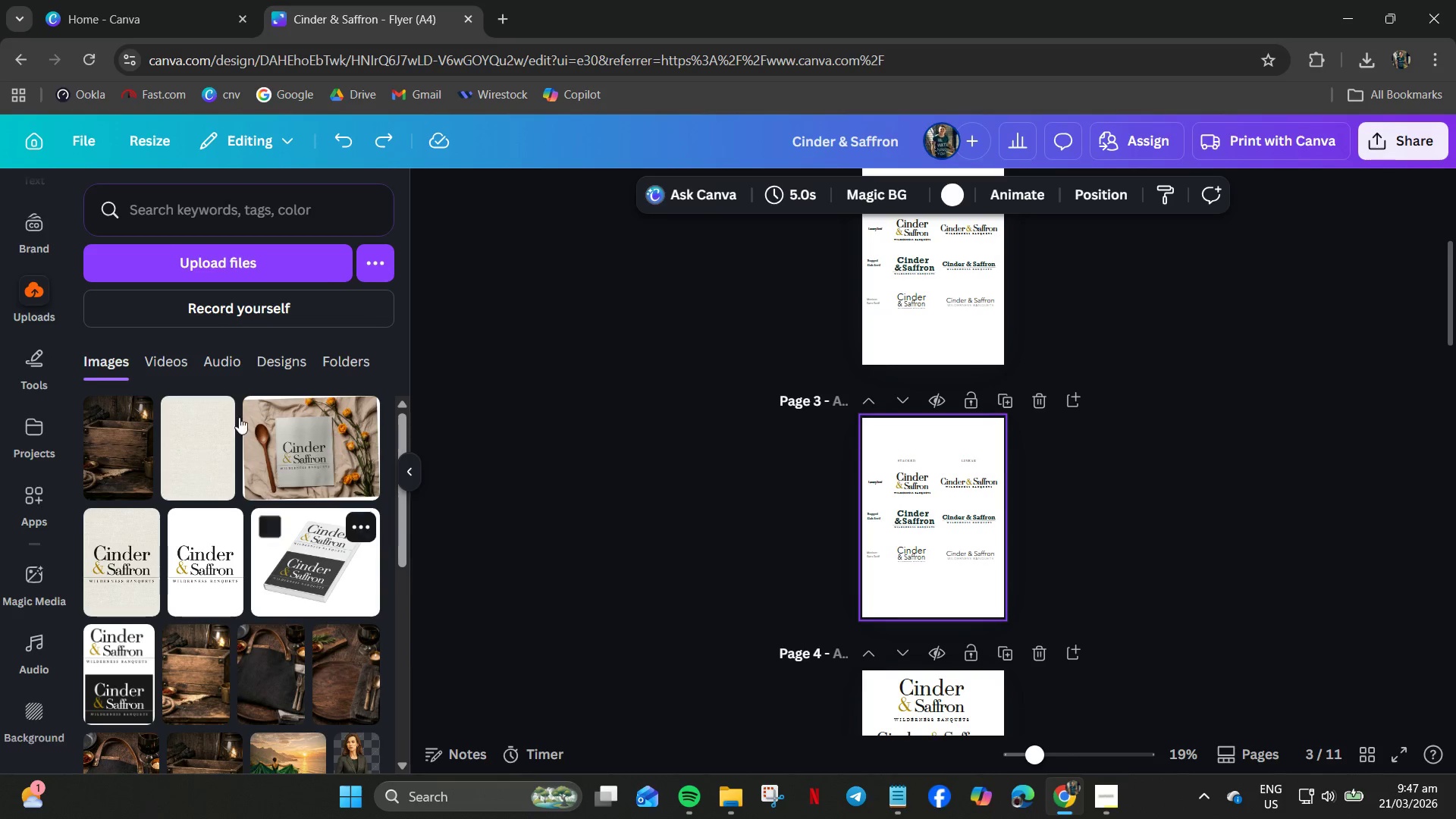 
scroll: coordinate [231, 410], scroll_direction: down, amount: 3.0
 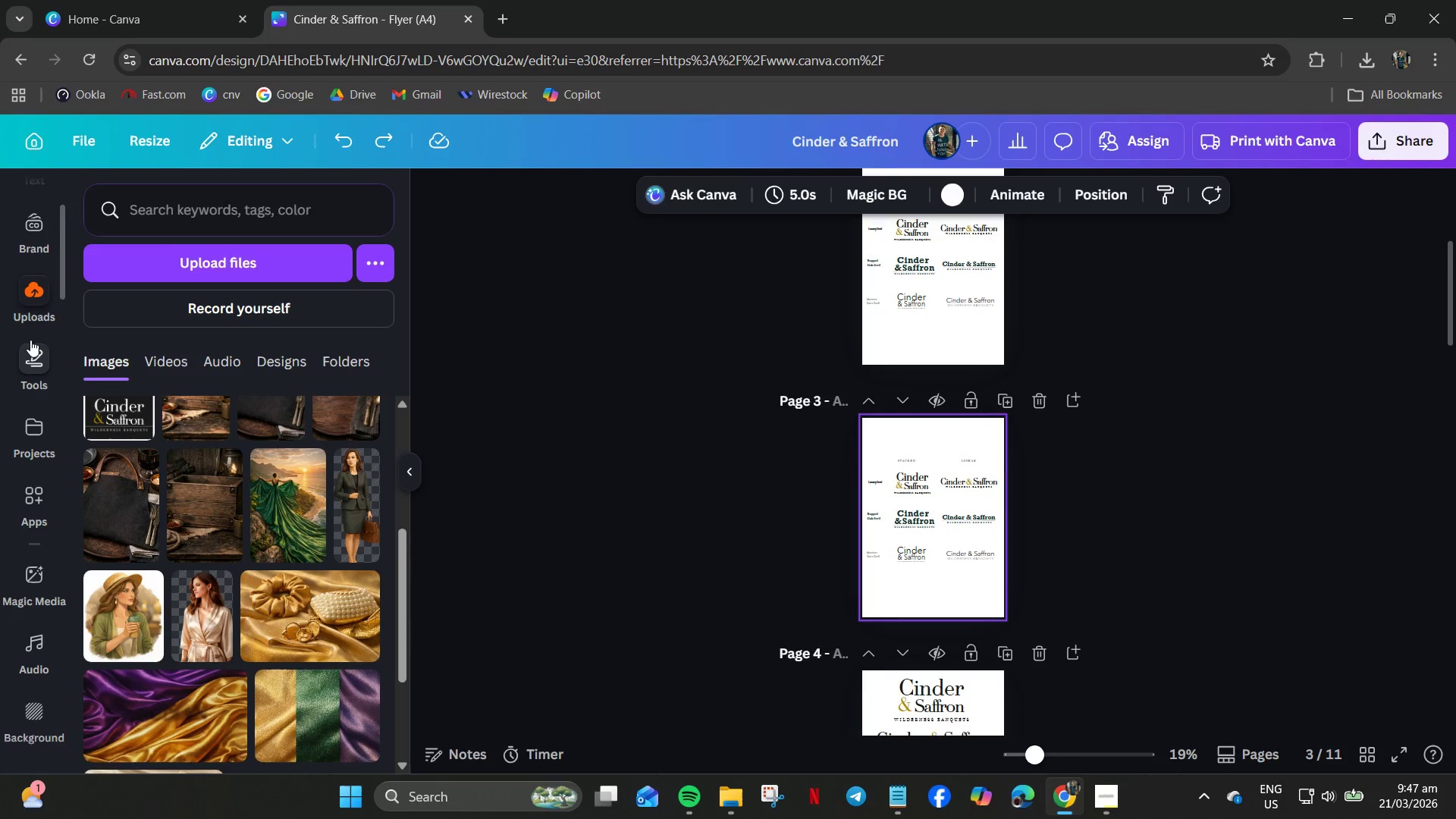 
scroll: coordinate [27, 254], scroll_direction: up, amount: 2.0
 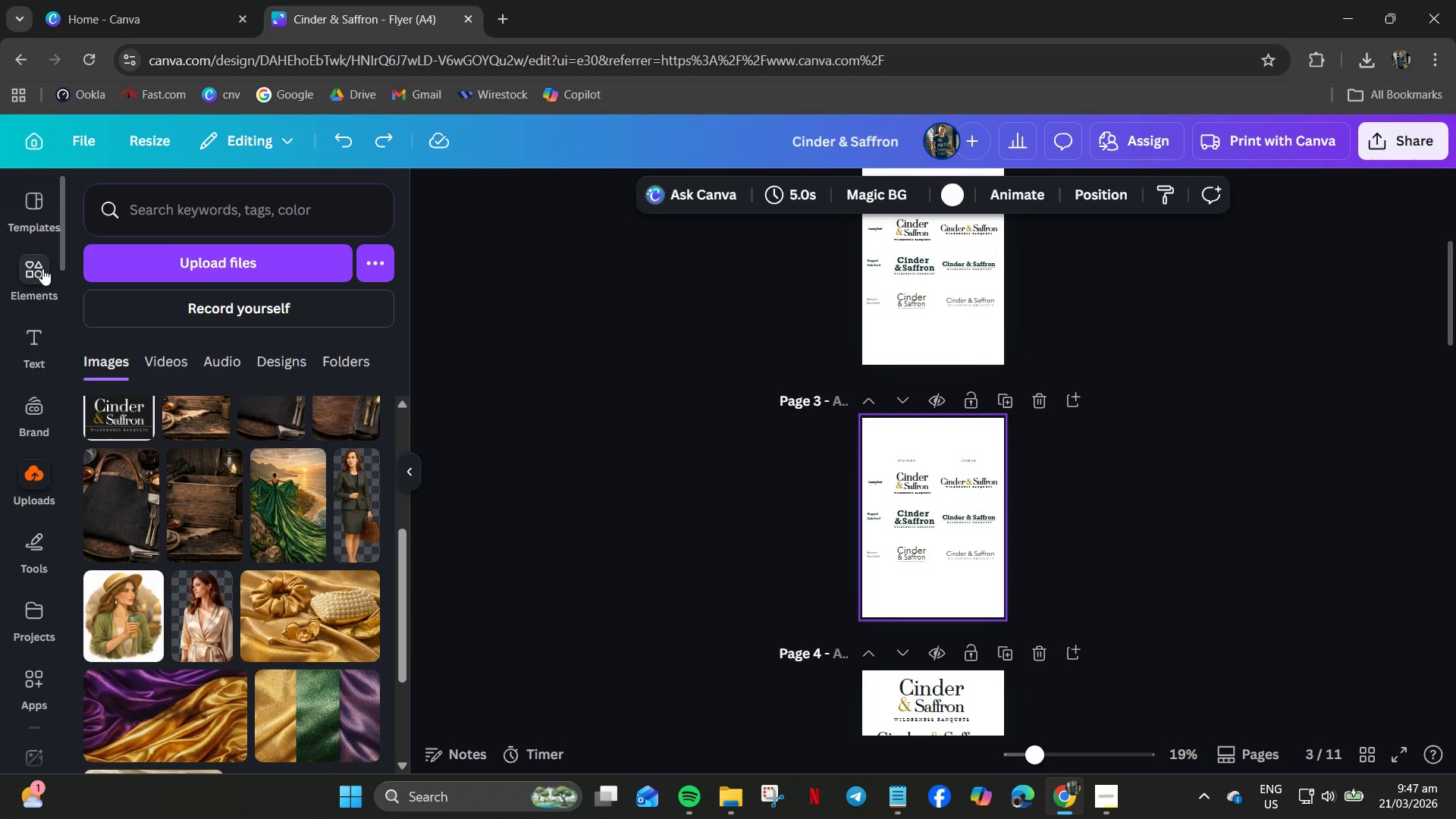 
left_click([35, 252])
 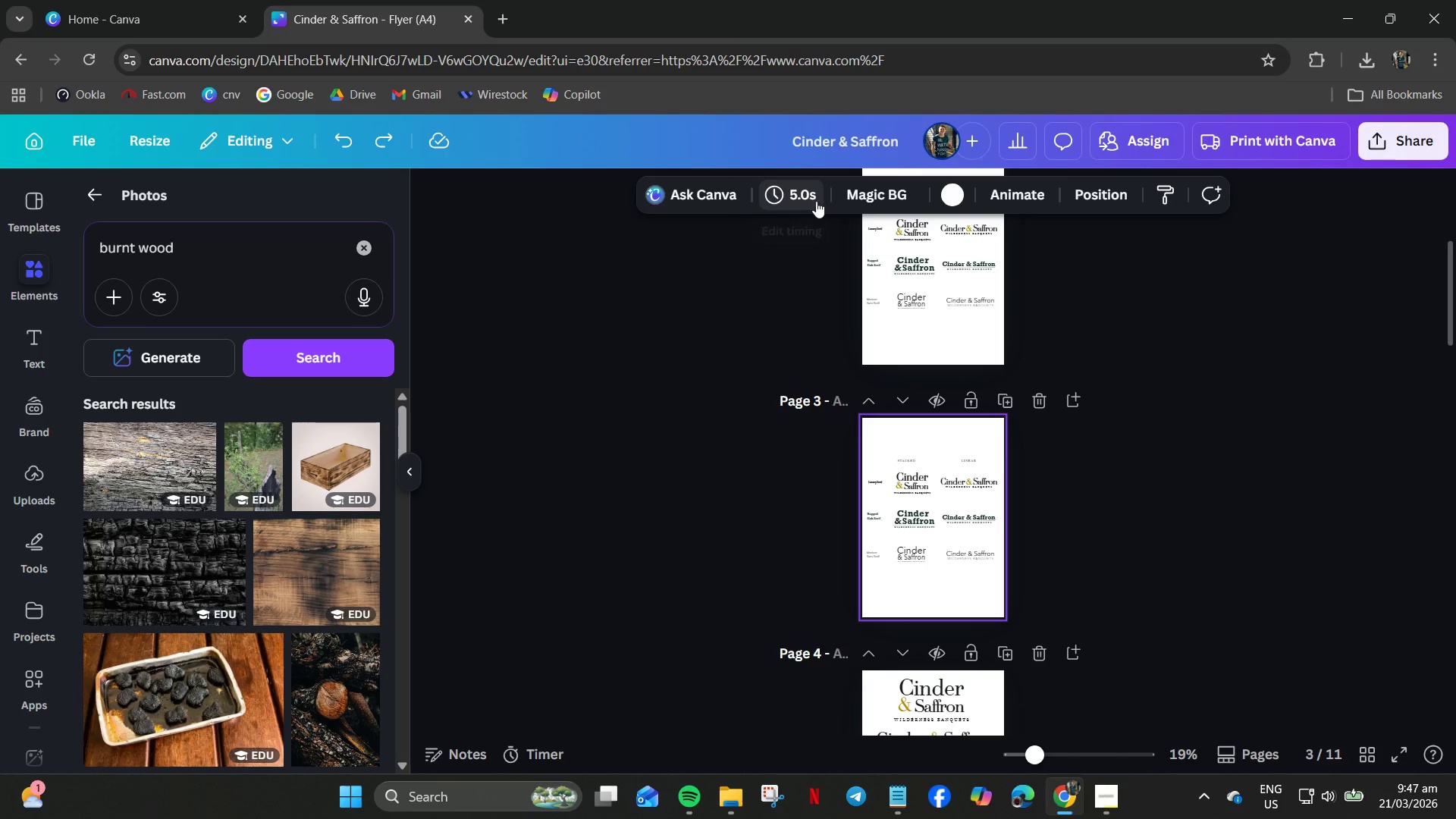 
right_click([910, 597])
 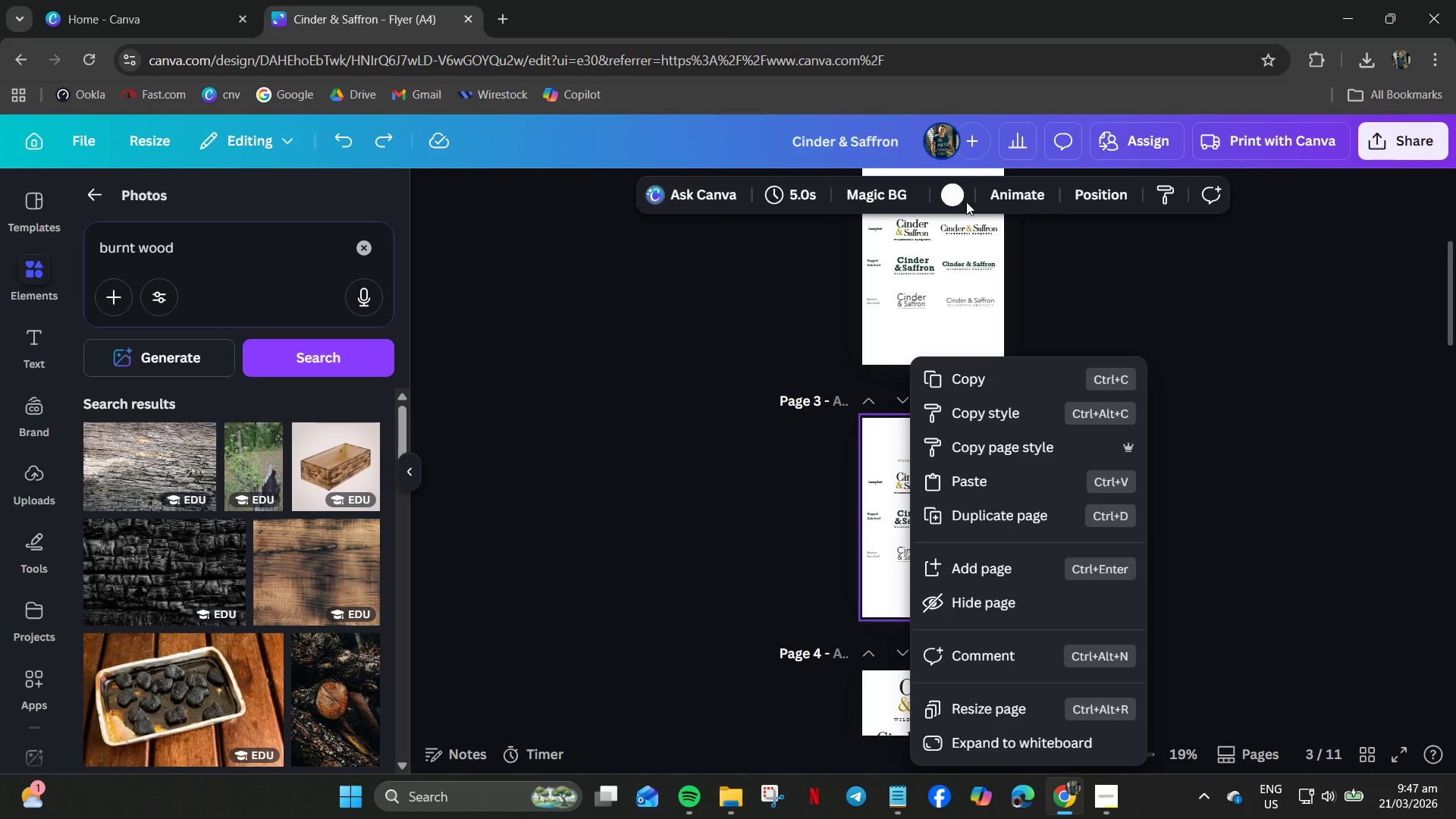 
double_click([961, 203])
 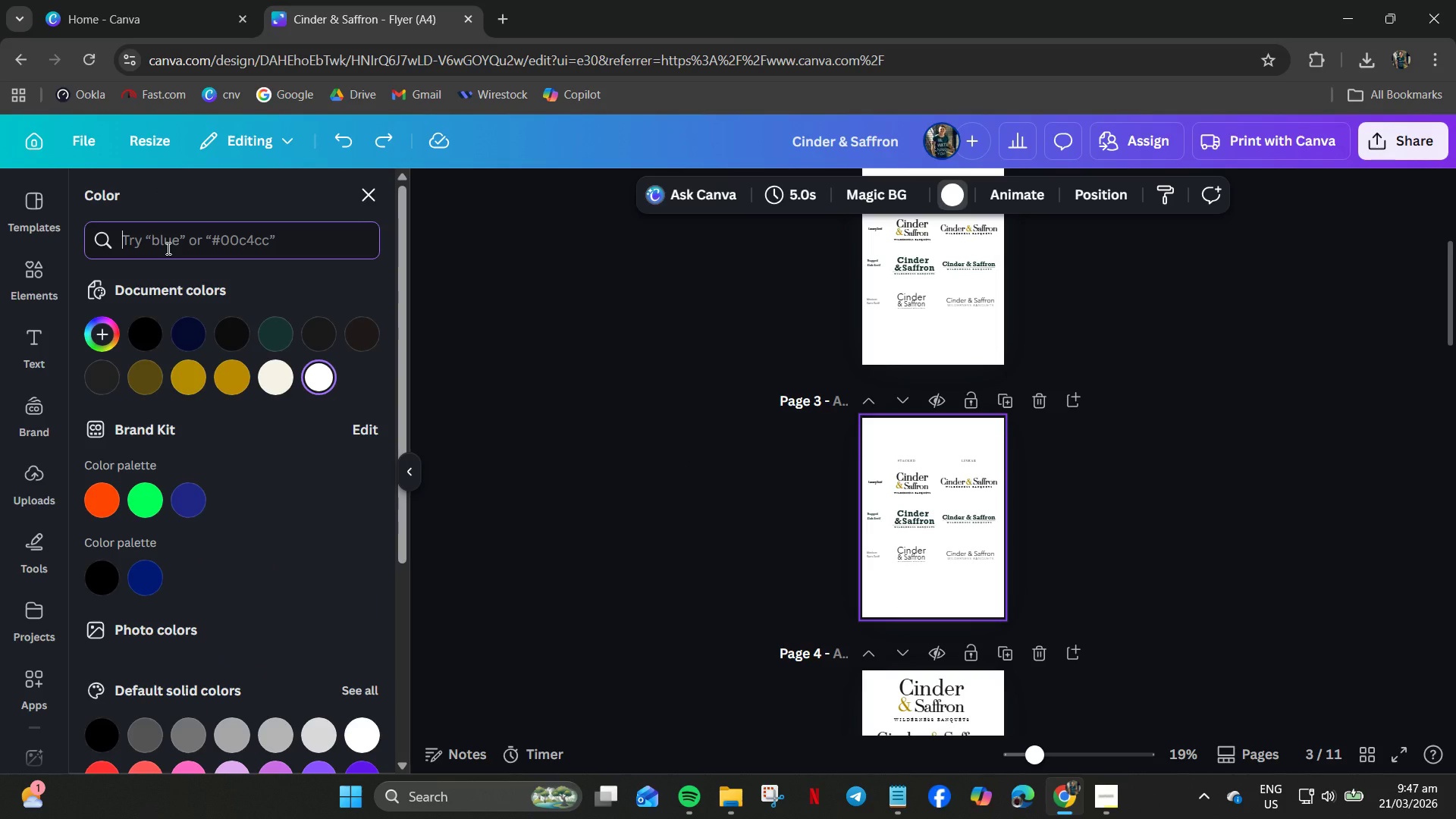 
type(#1a1a1a)
 